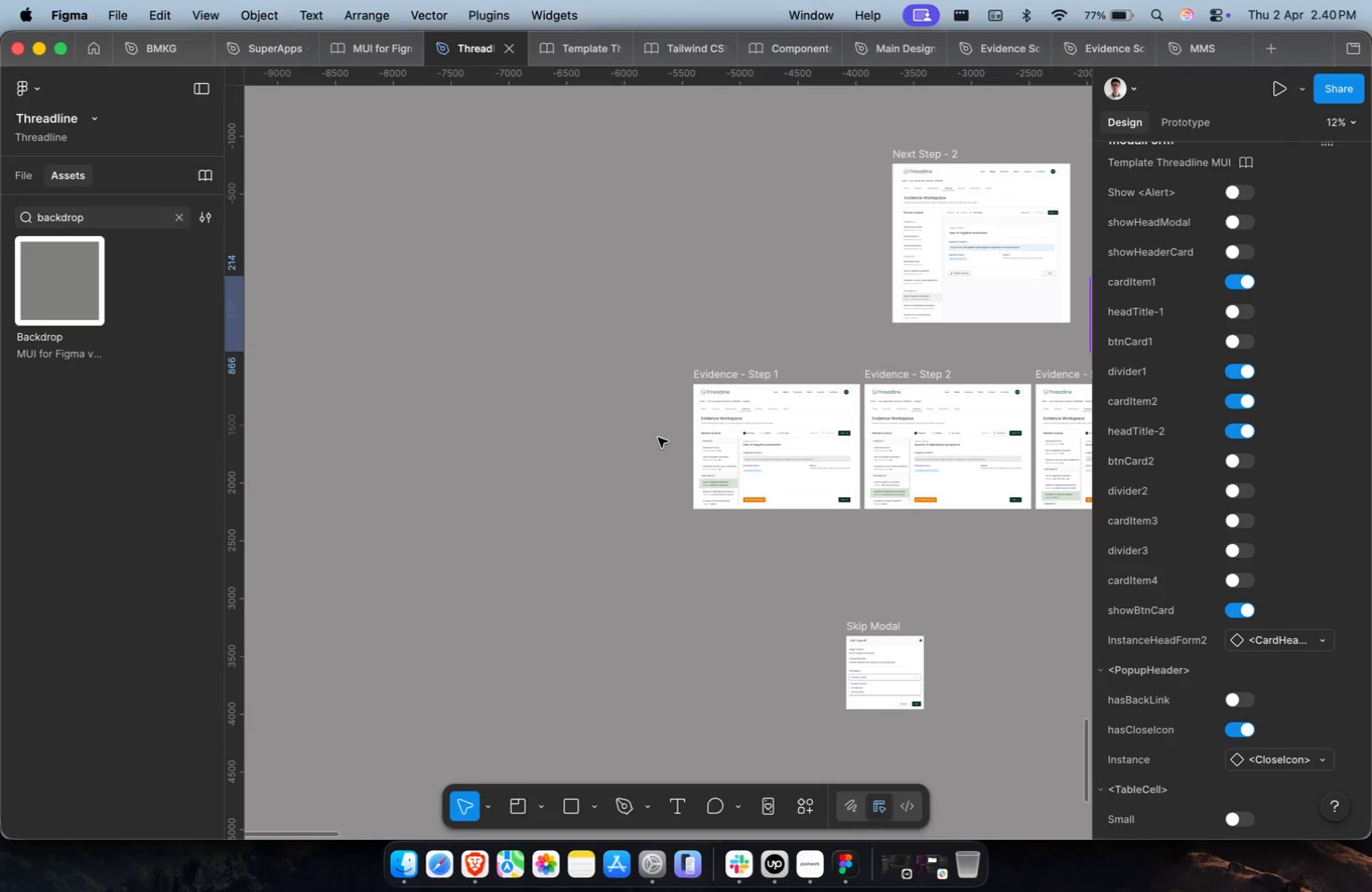 
left_click([737, 372])
 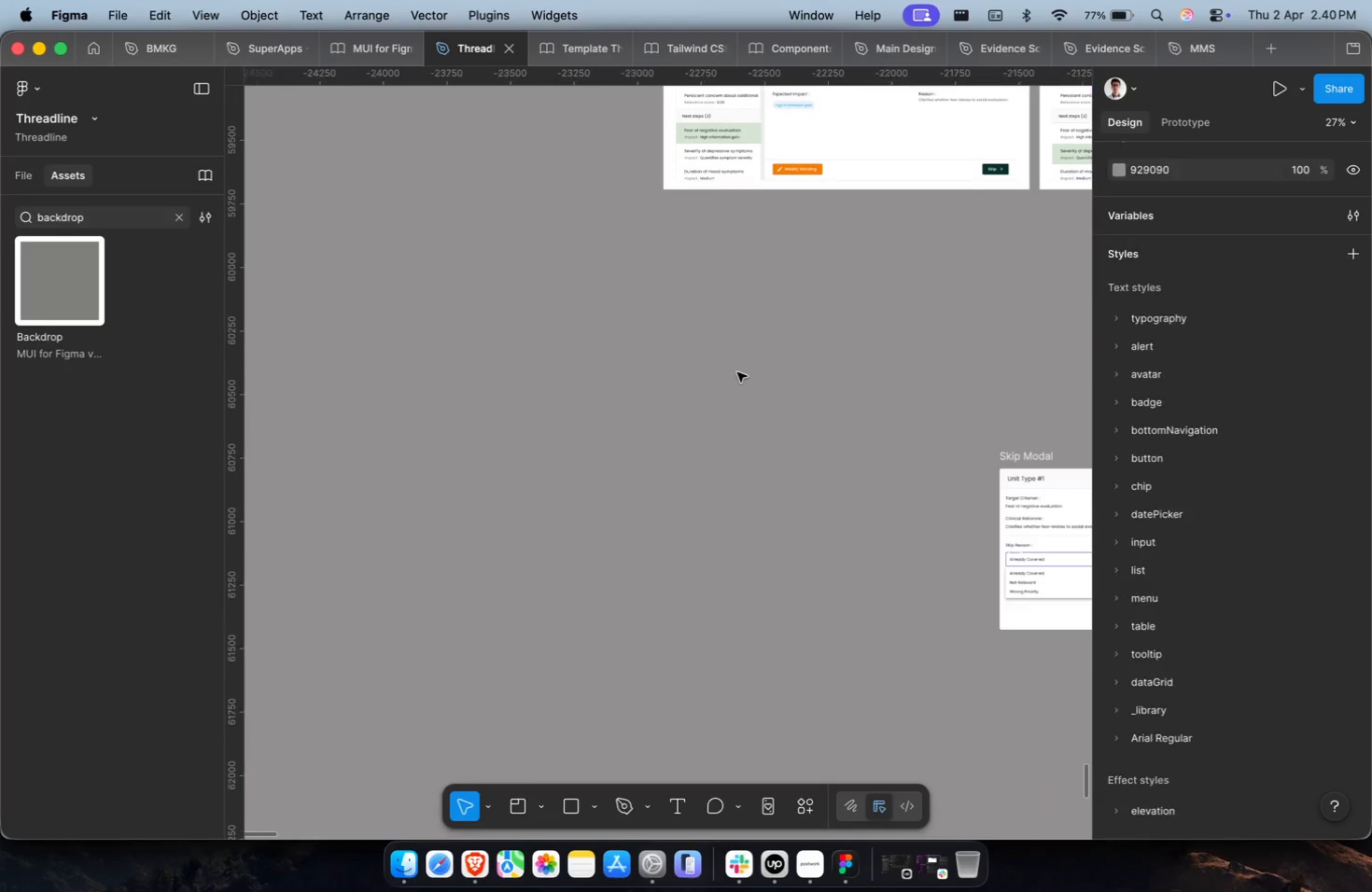 
key(Meta+V)
 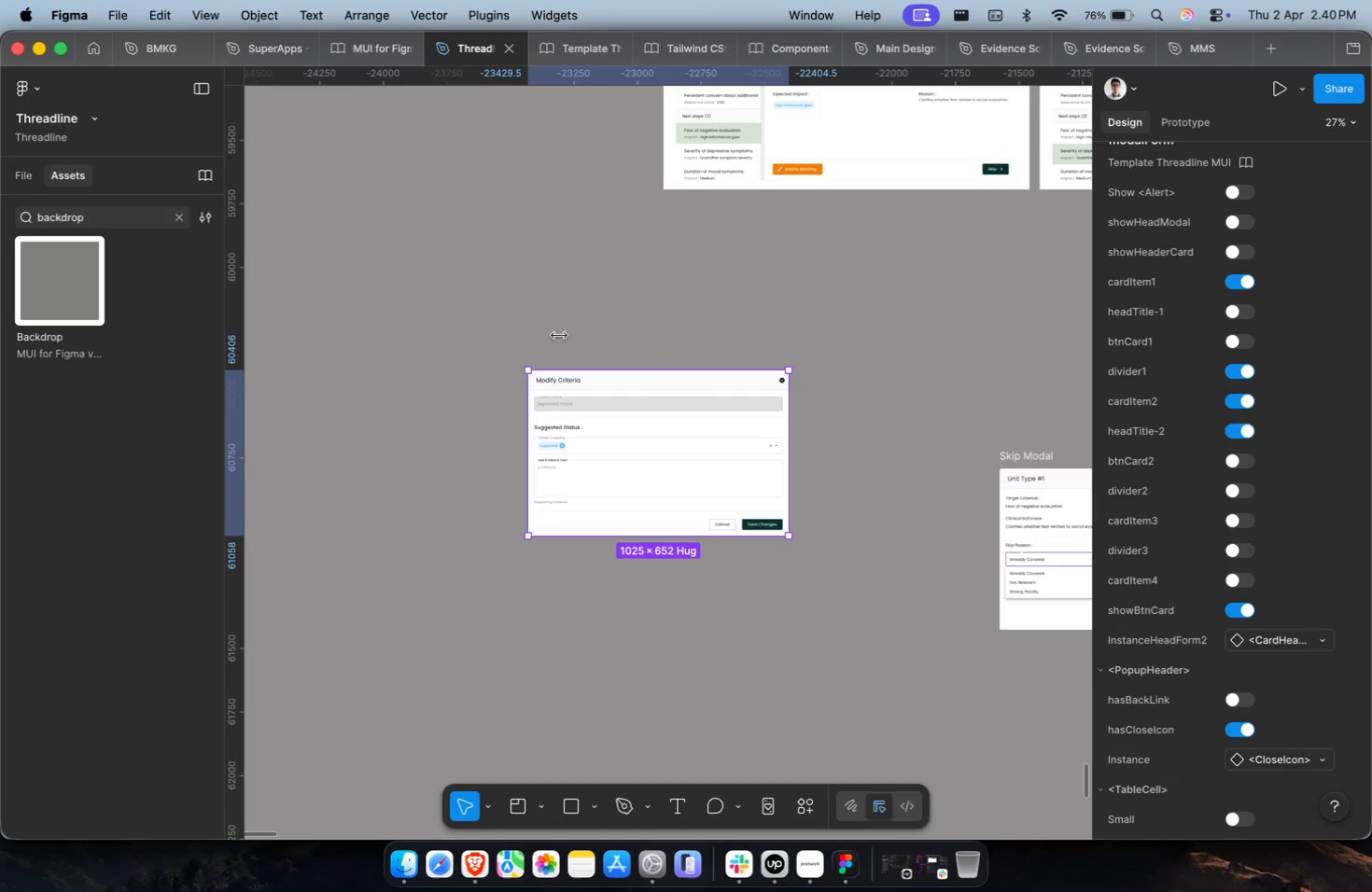 
scroll: coordinate [718, 444], scroll_direction: up, amount: 9.0
 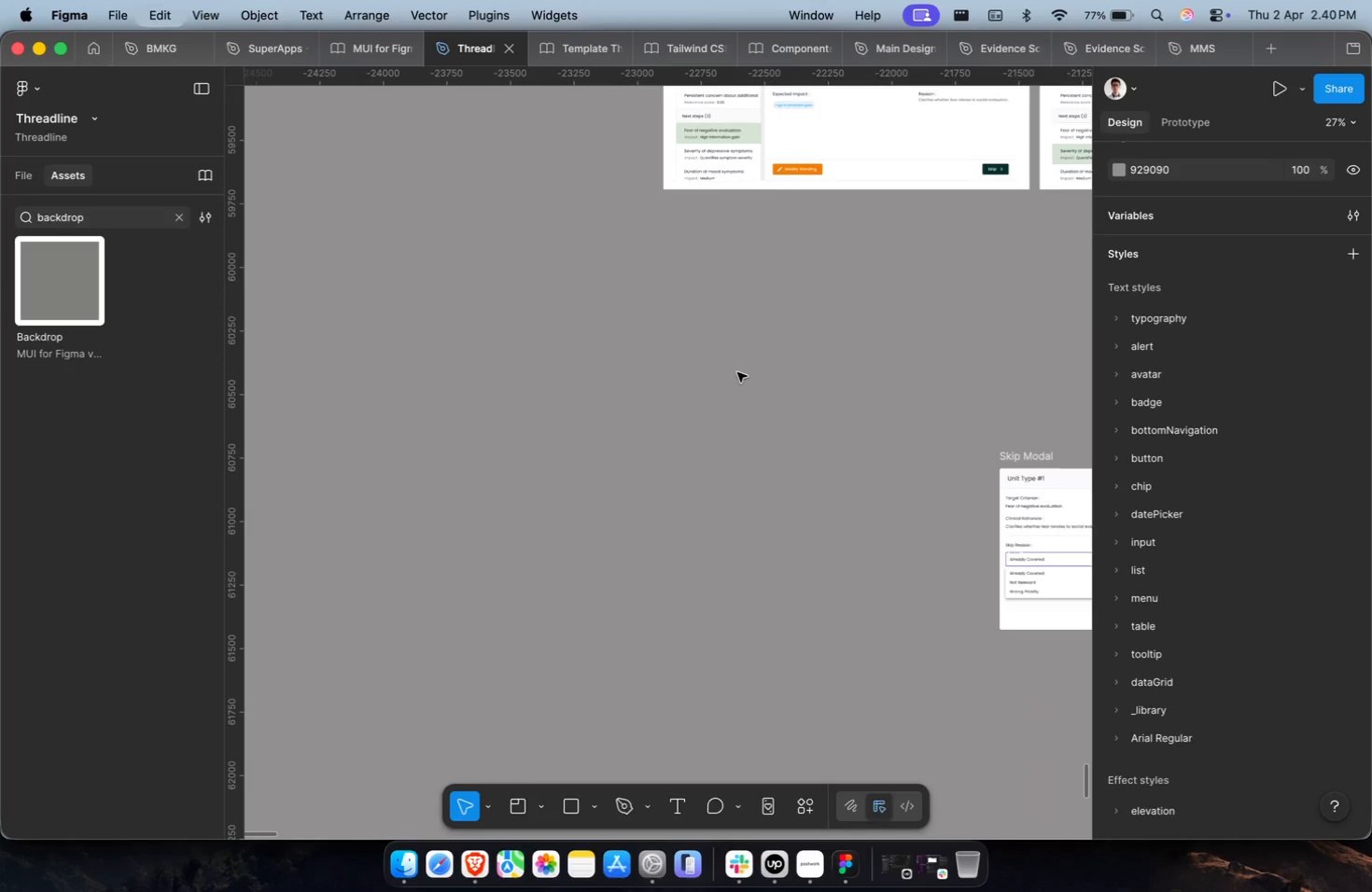 
hold_key(key=CommandLeft, duration=0.67)
double_click([567, 381])
 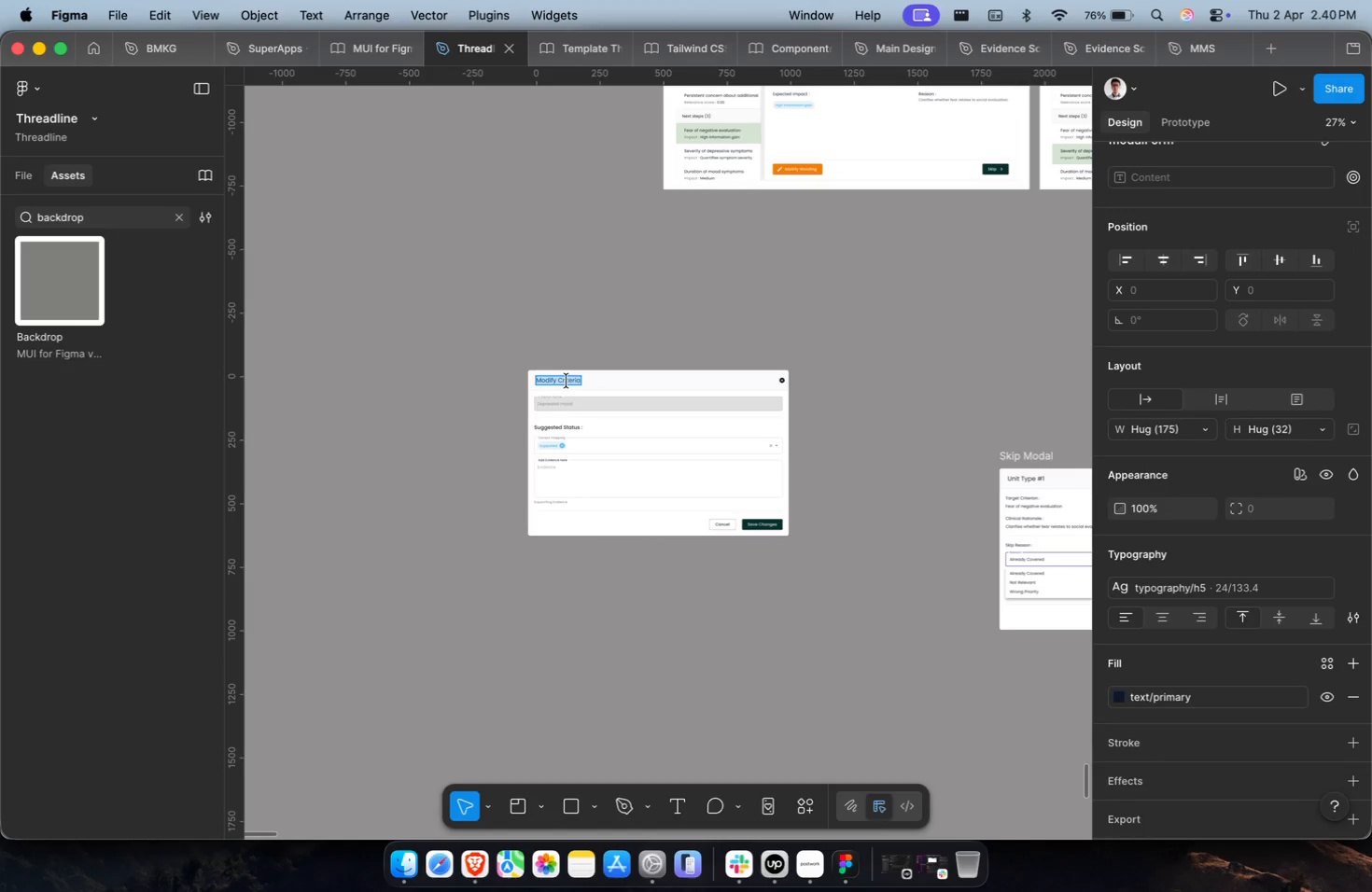 
type(skip Criteria)
 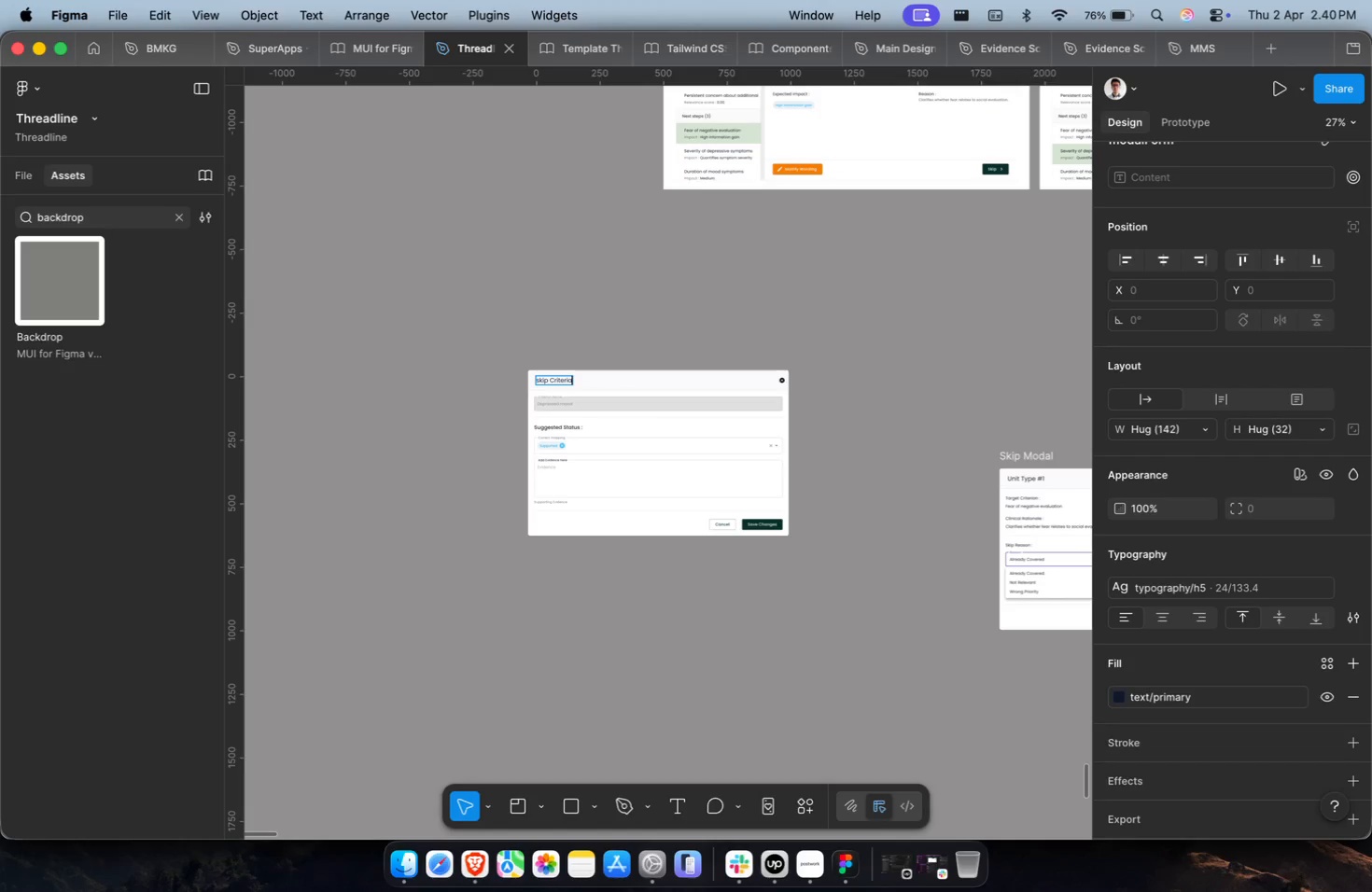 
wait(20.76)
 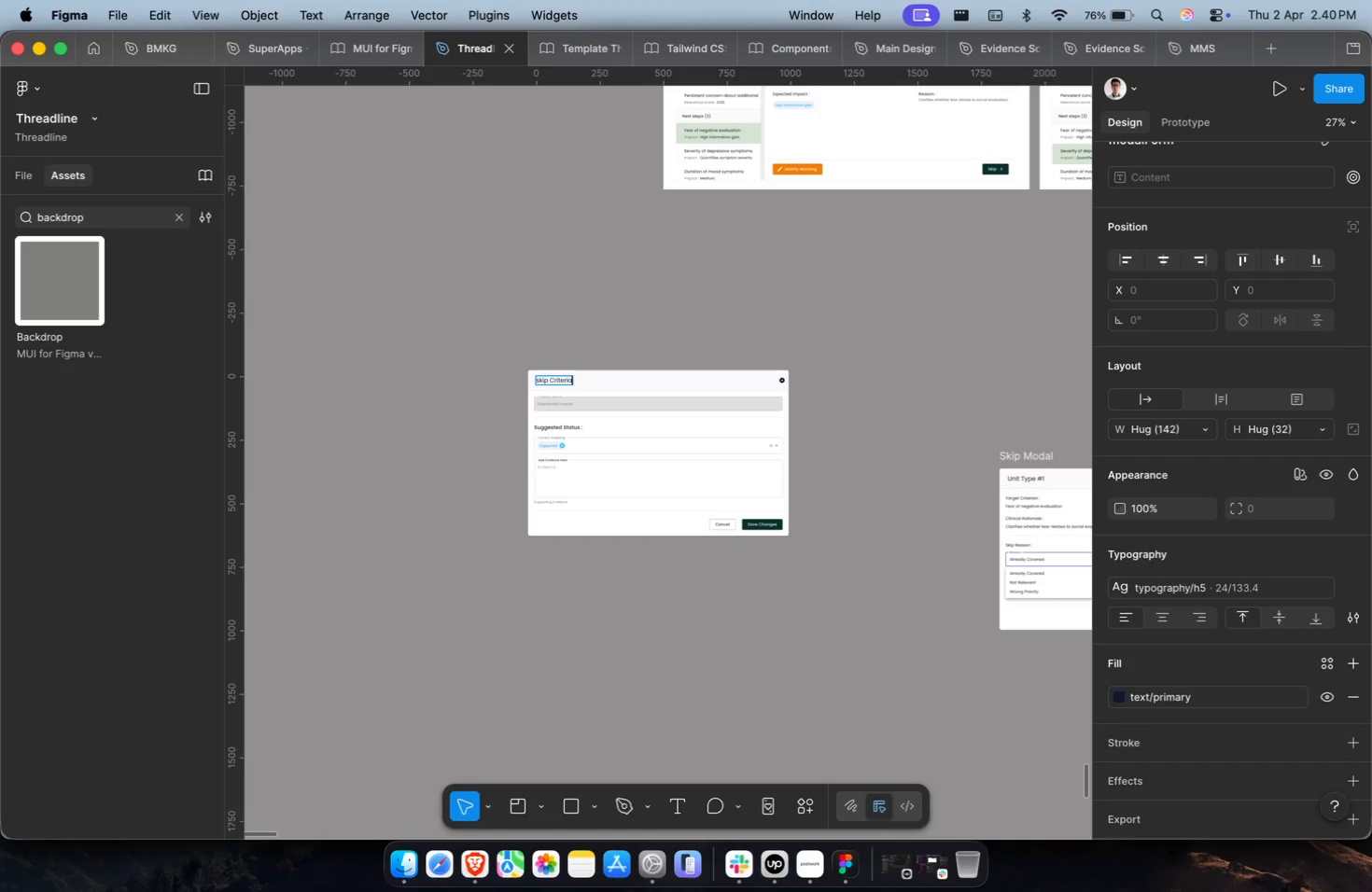 
scroll: coordinate [566, 382], scroll_direction: down, amount: 1.0
 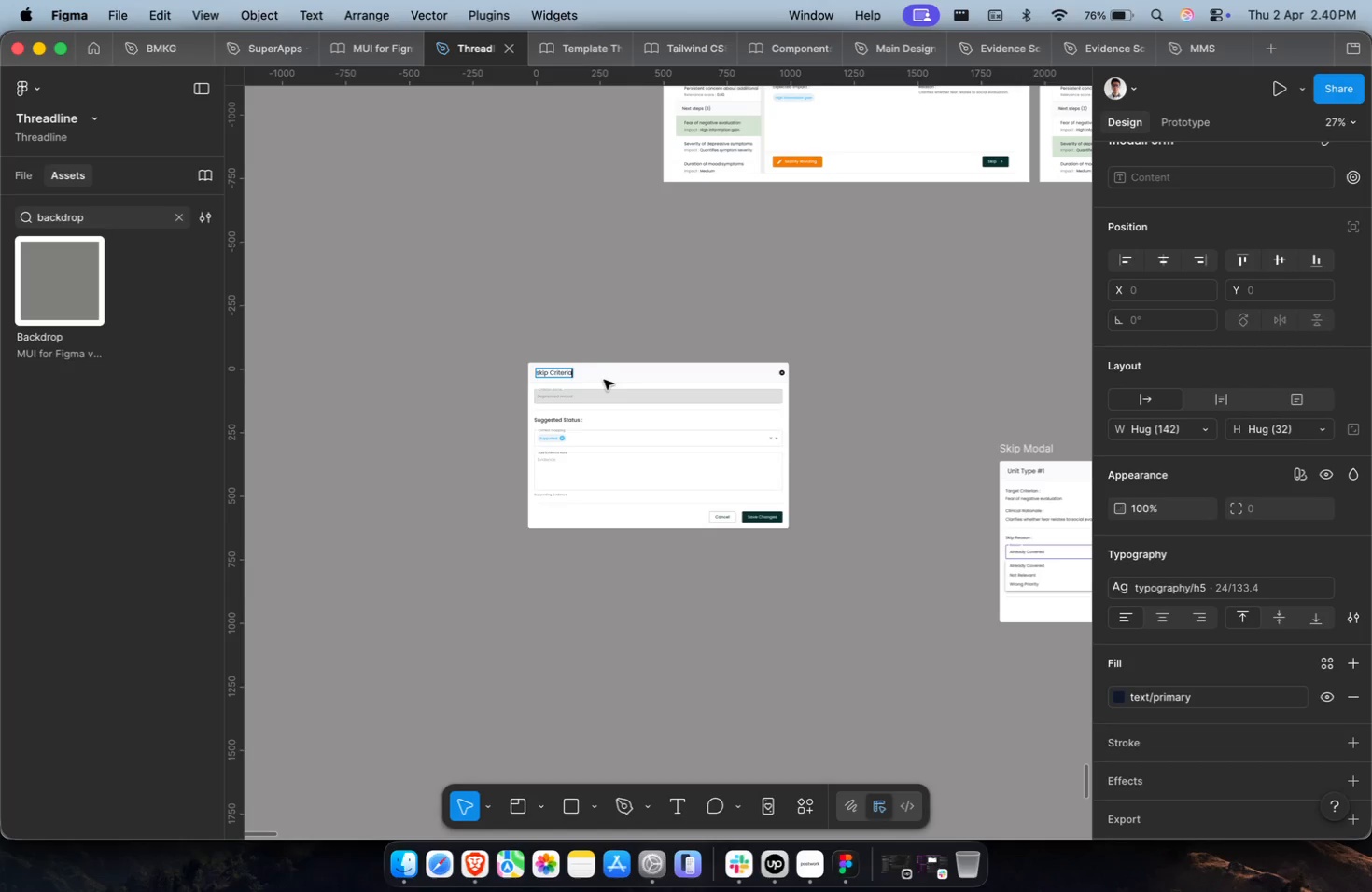 
scroll: coordinate [673, 314], scroll_direction: up, amount: 7.0
 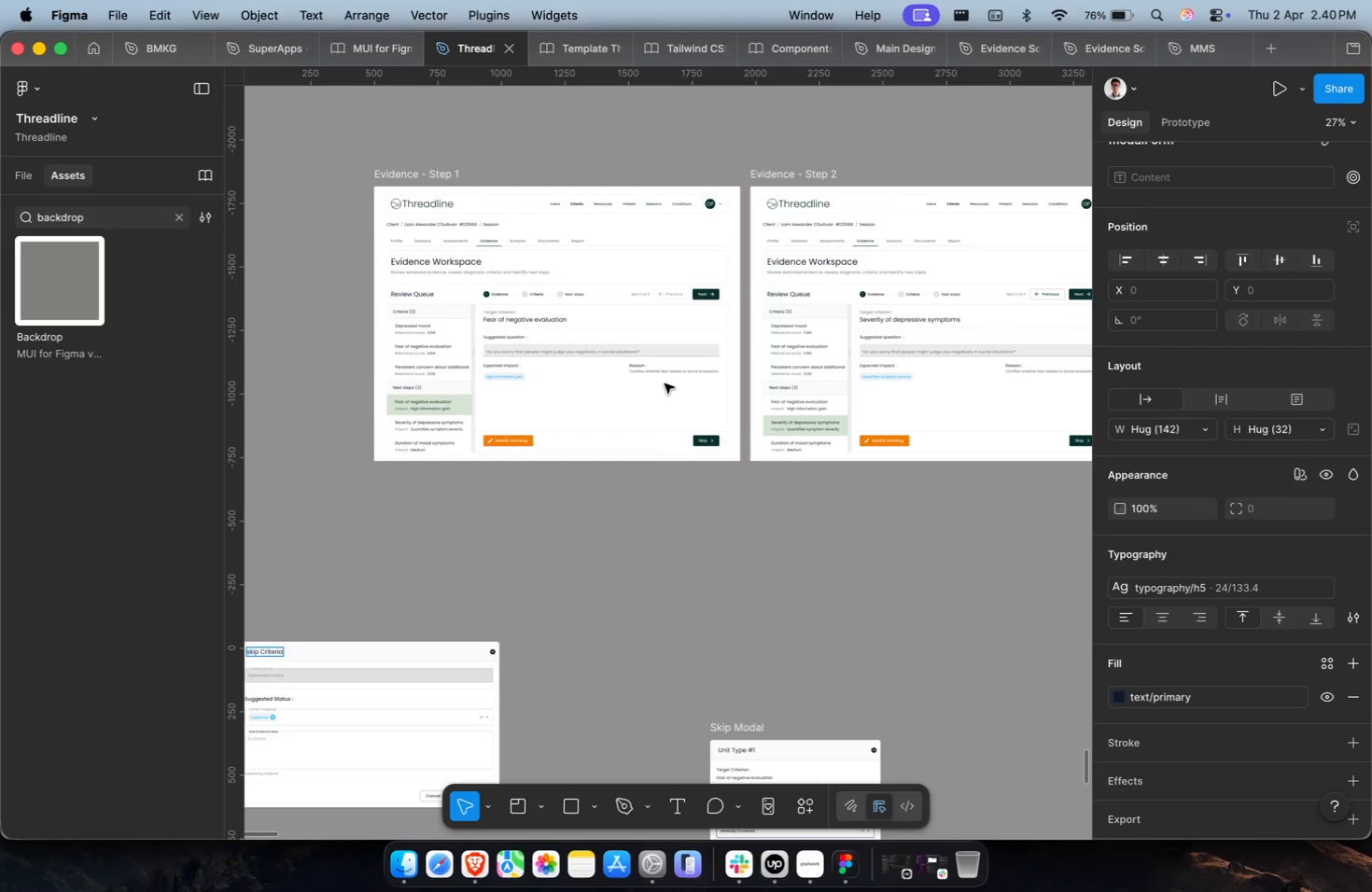 
wait(9.63)
 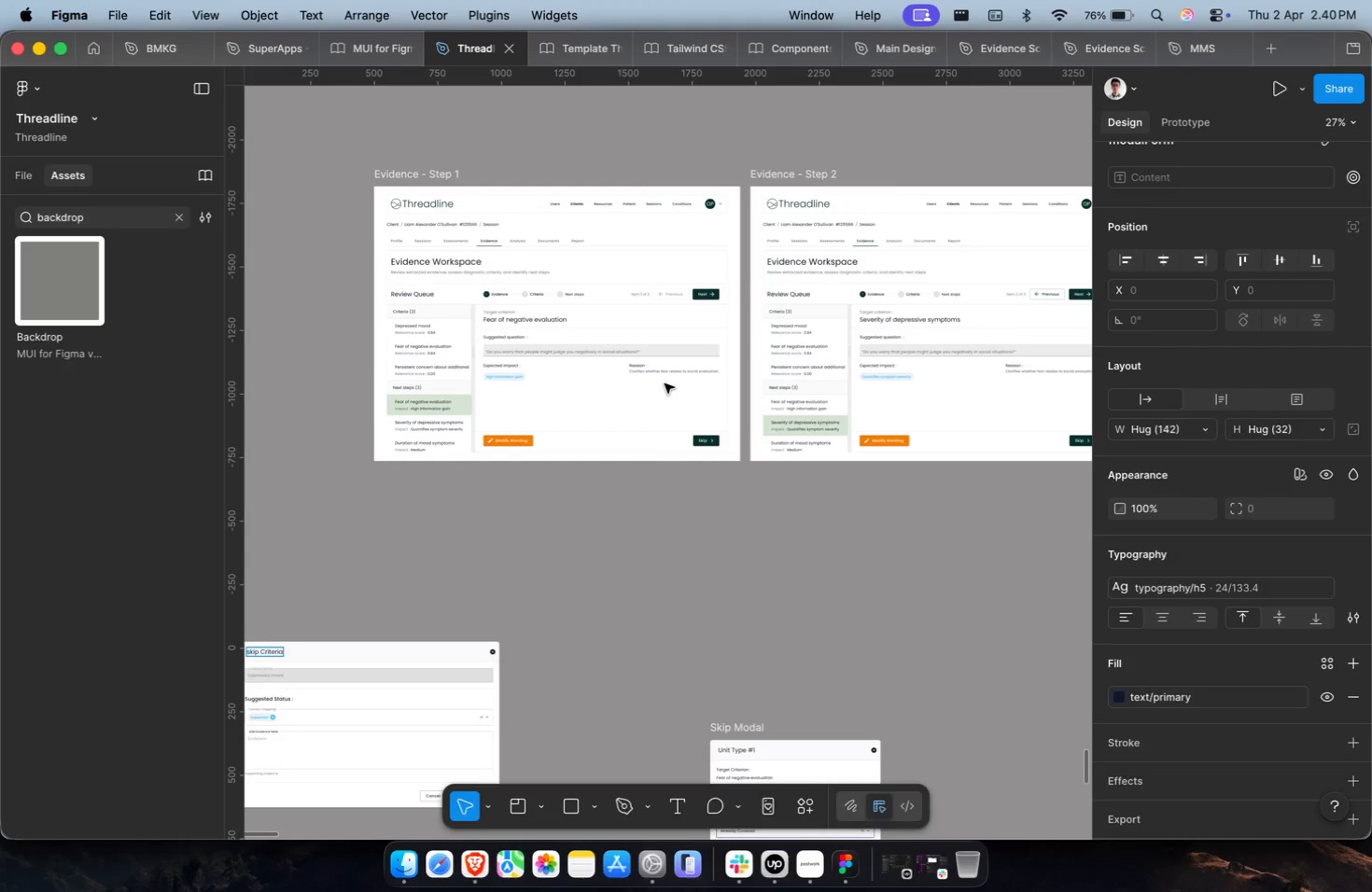 
scroll: coordinate [680, 364], scroll_direction: up, amount: 1.0
 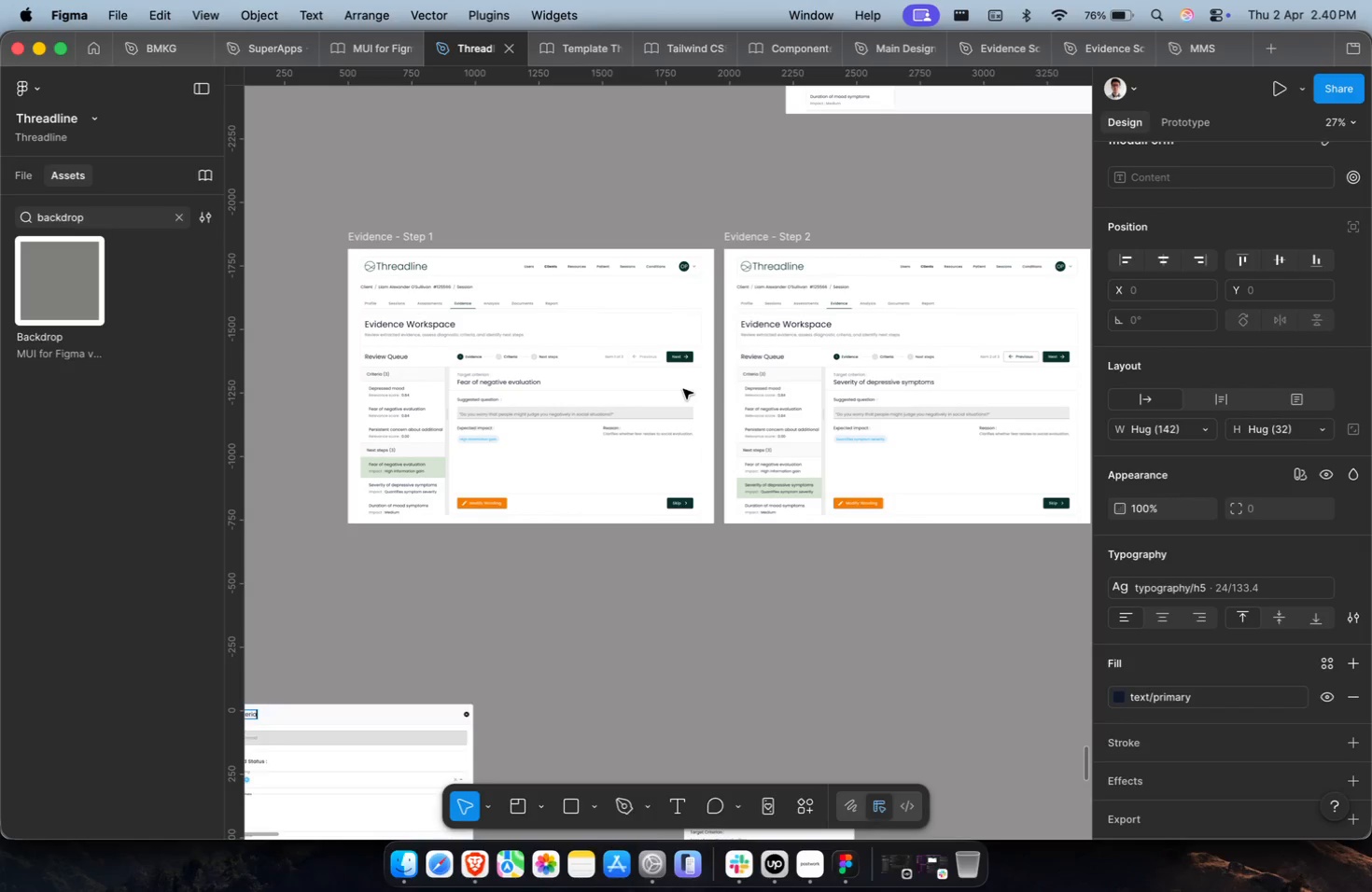 
wait(9.18)
 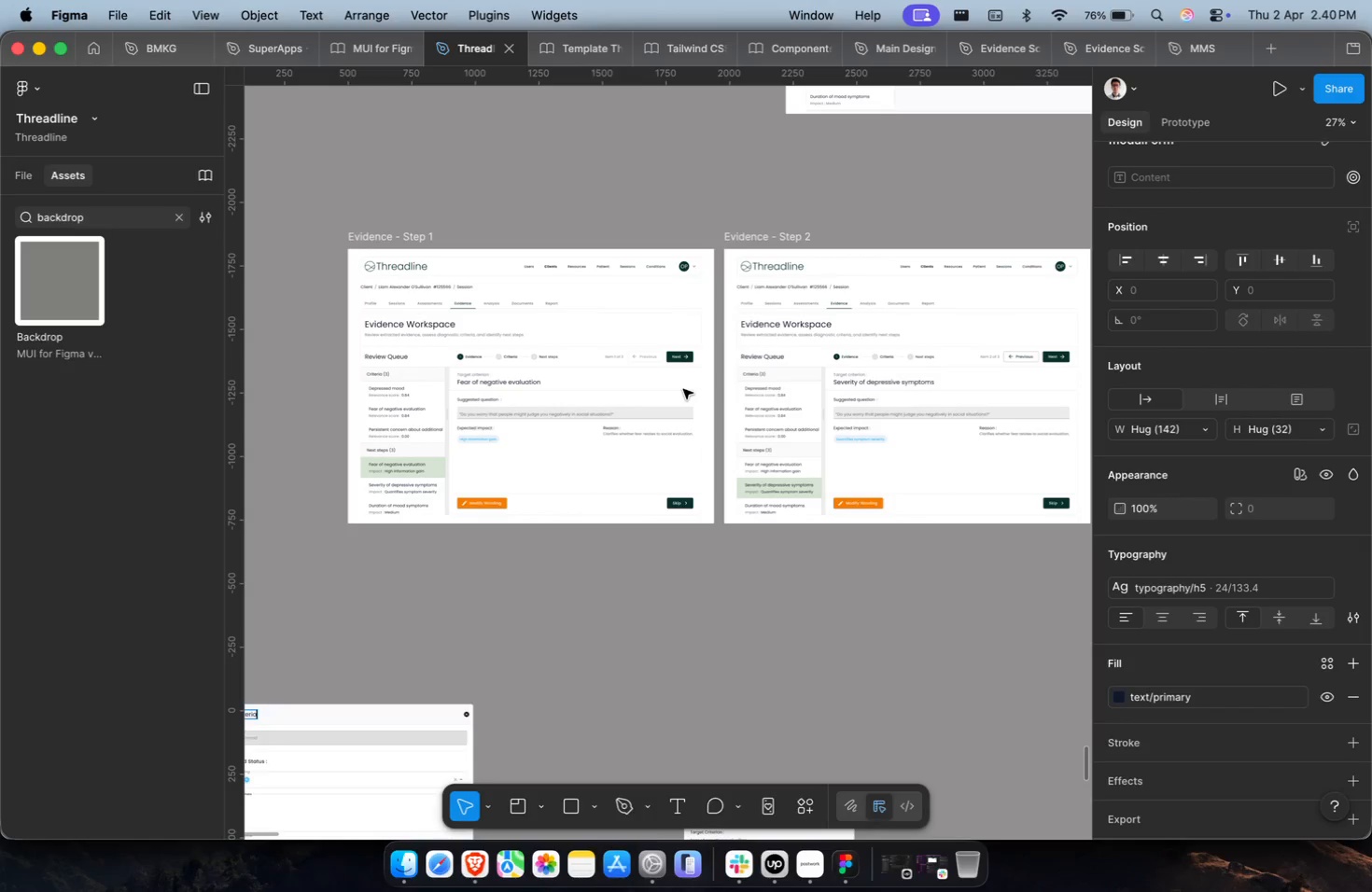 
left_click([657, 581])
 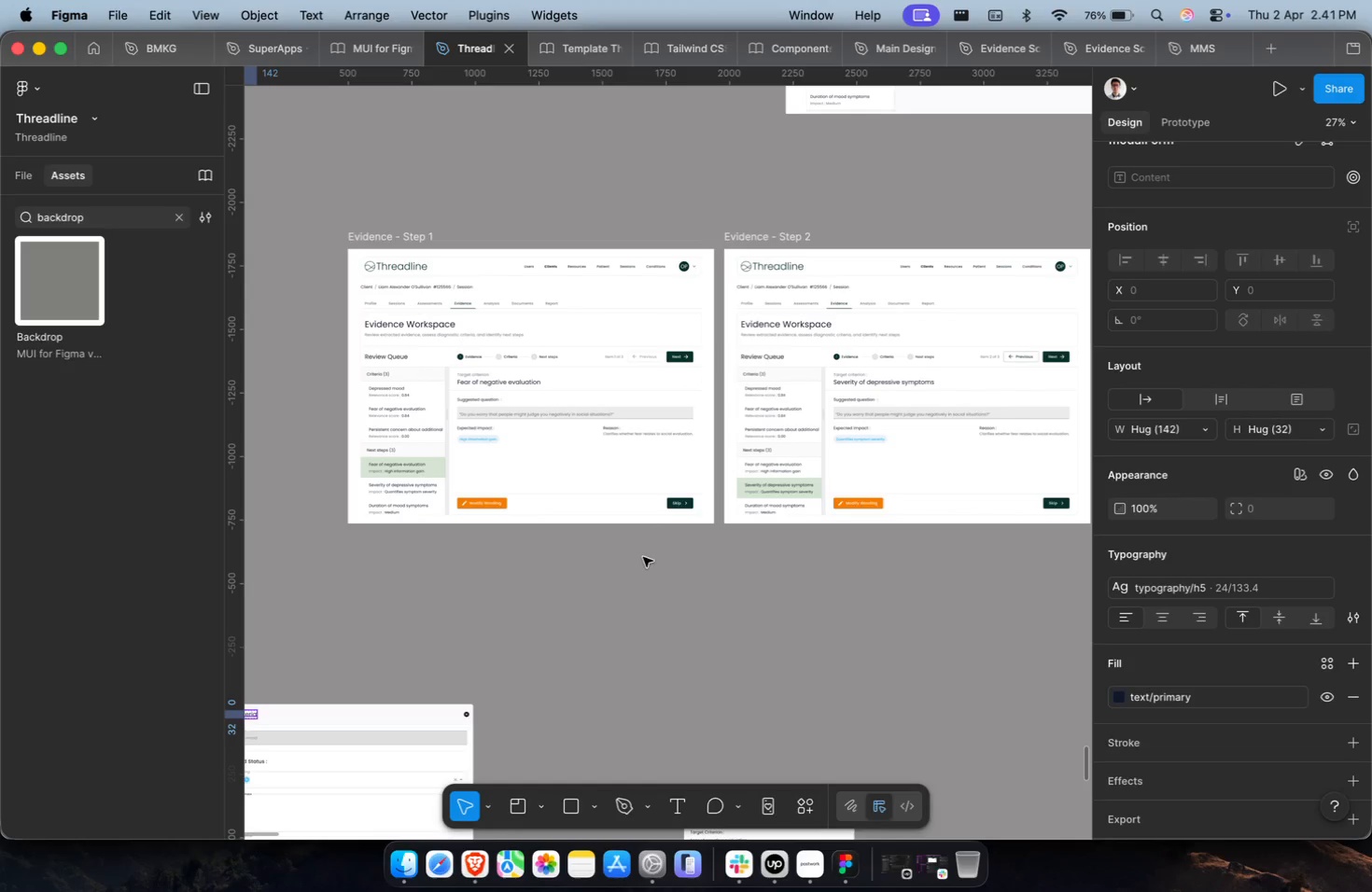 
key(Meta+CommandLeft)
 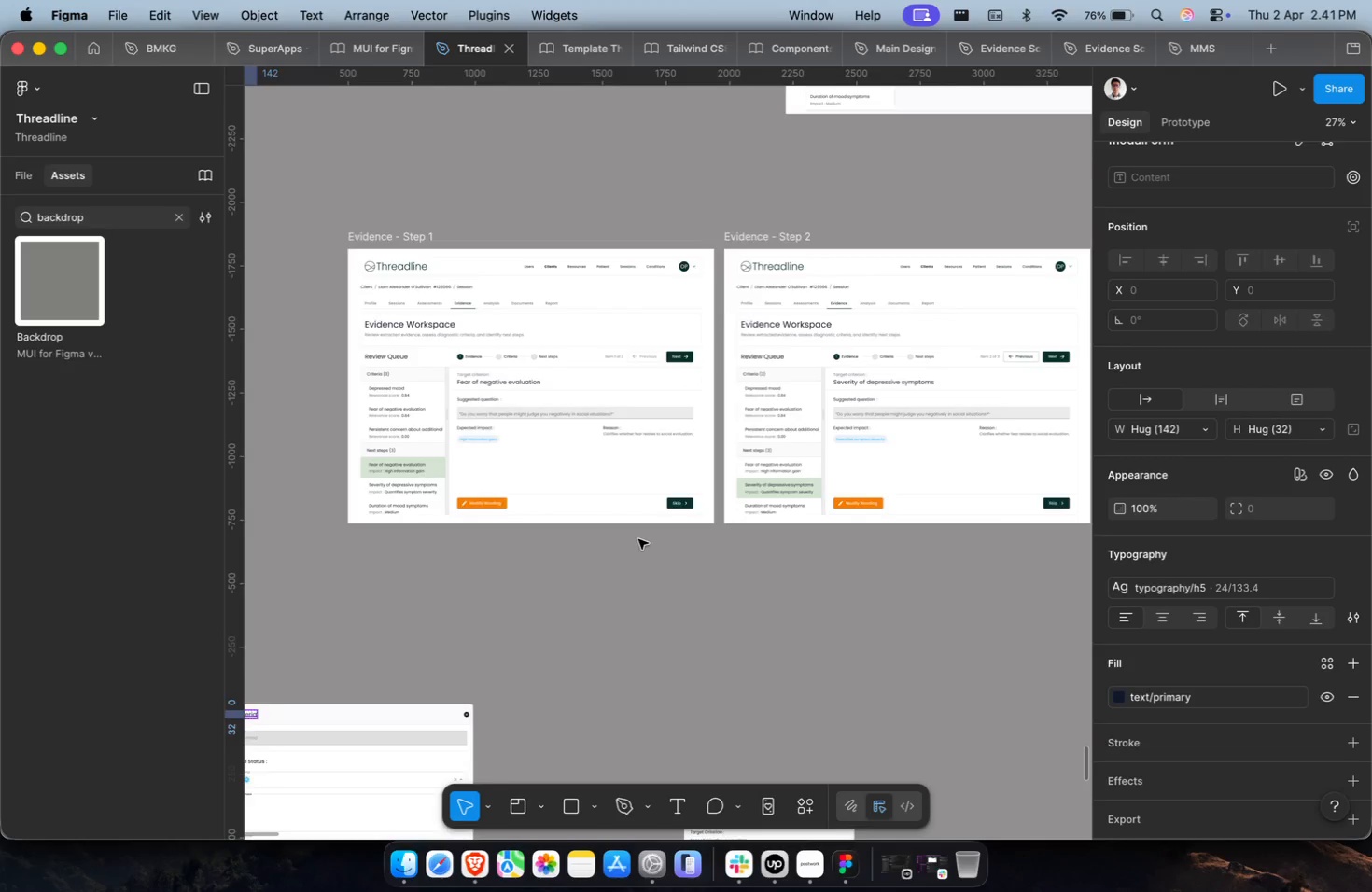 
scroll: coordinate [638, 538], scroll_direction: down, amount: 8.0
 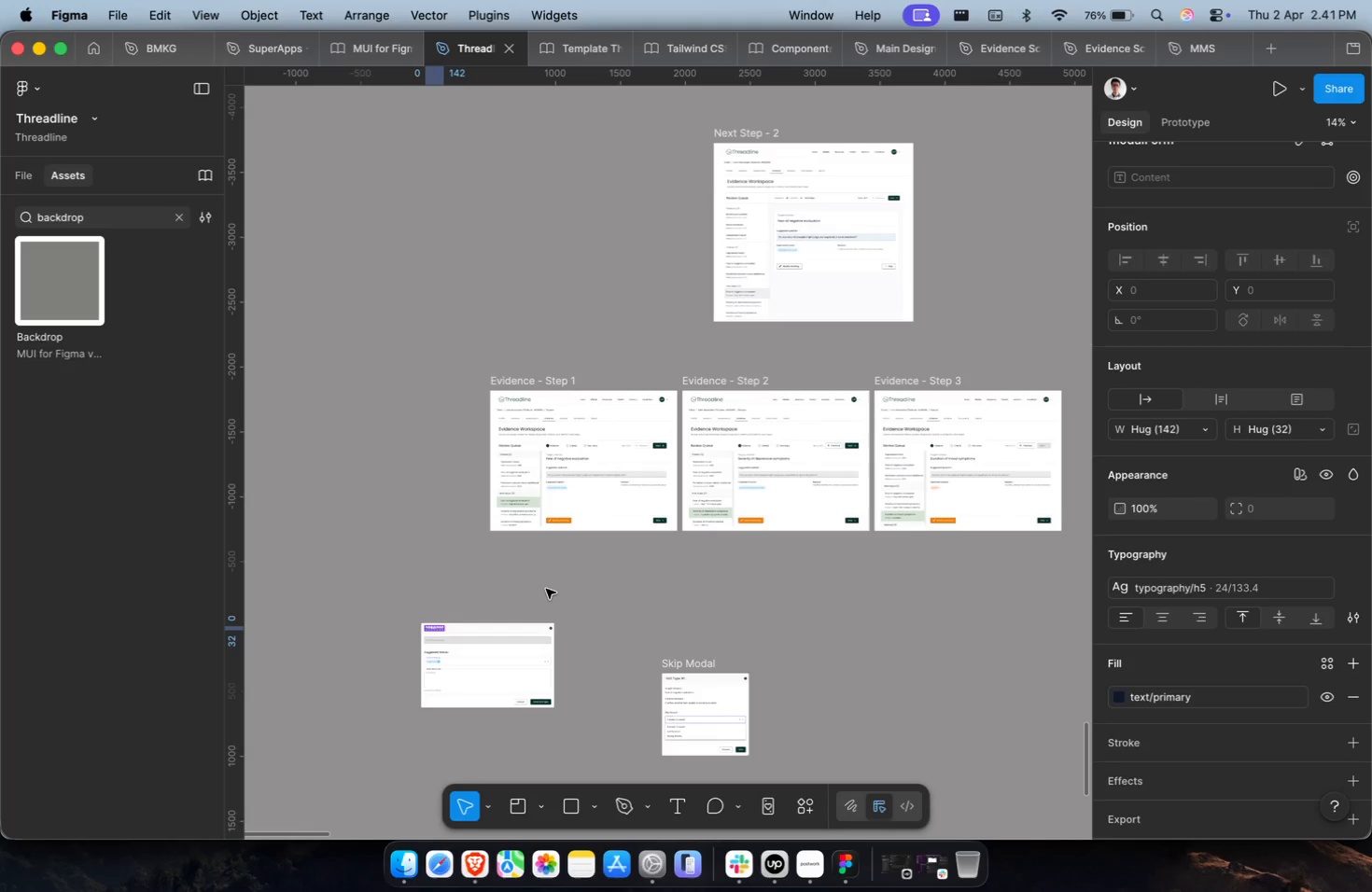 
hold_key(key=CommandLeft, duration=0.36)
 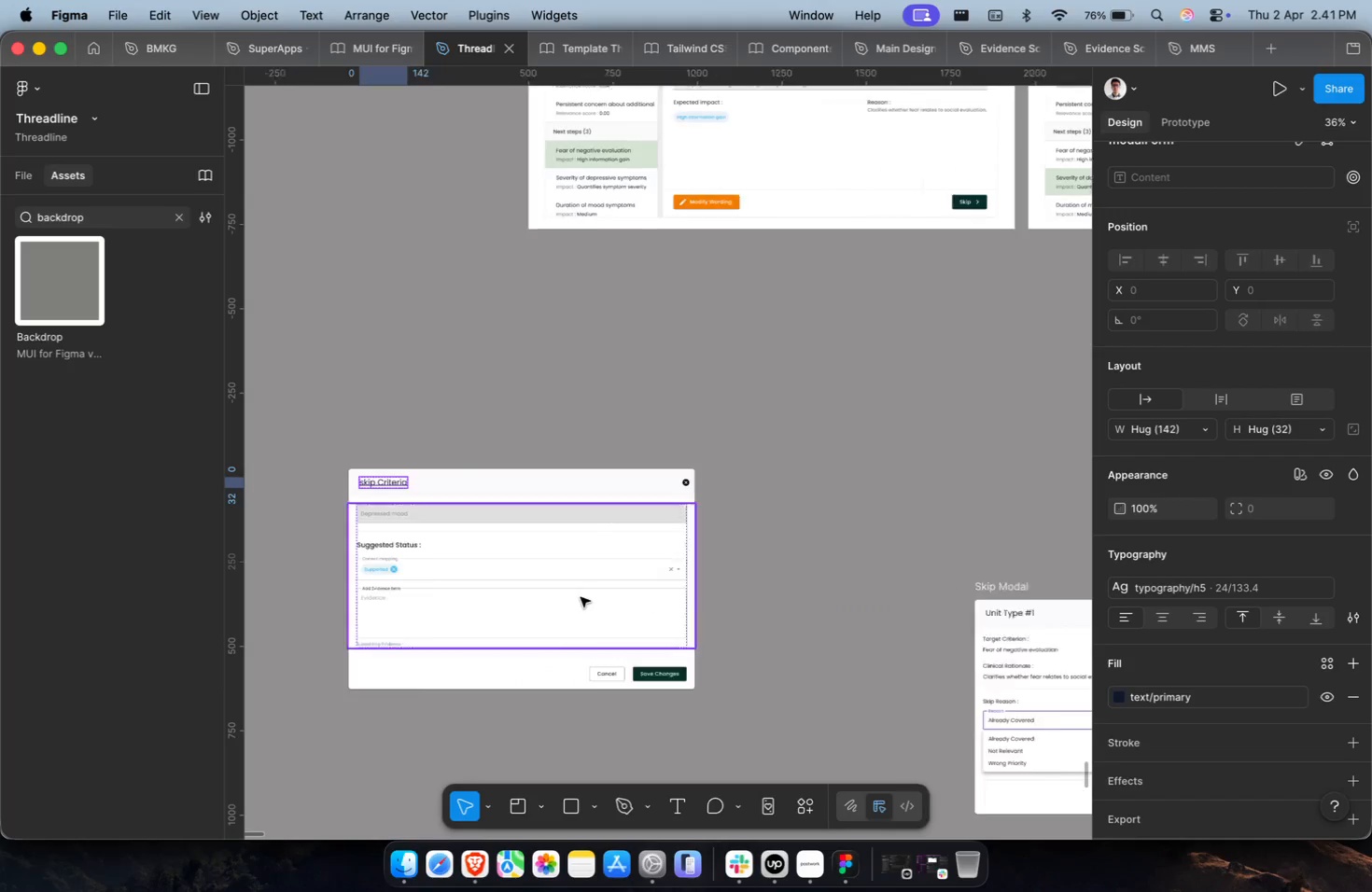 
scroll: coordinate [544, 593], scroll_direction: down, amount: 2.0
 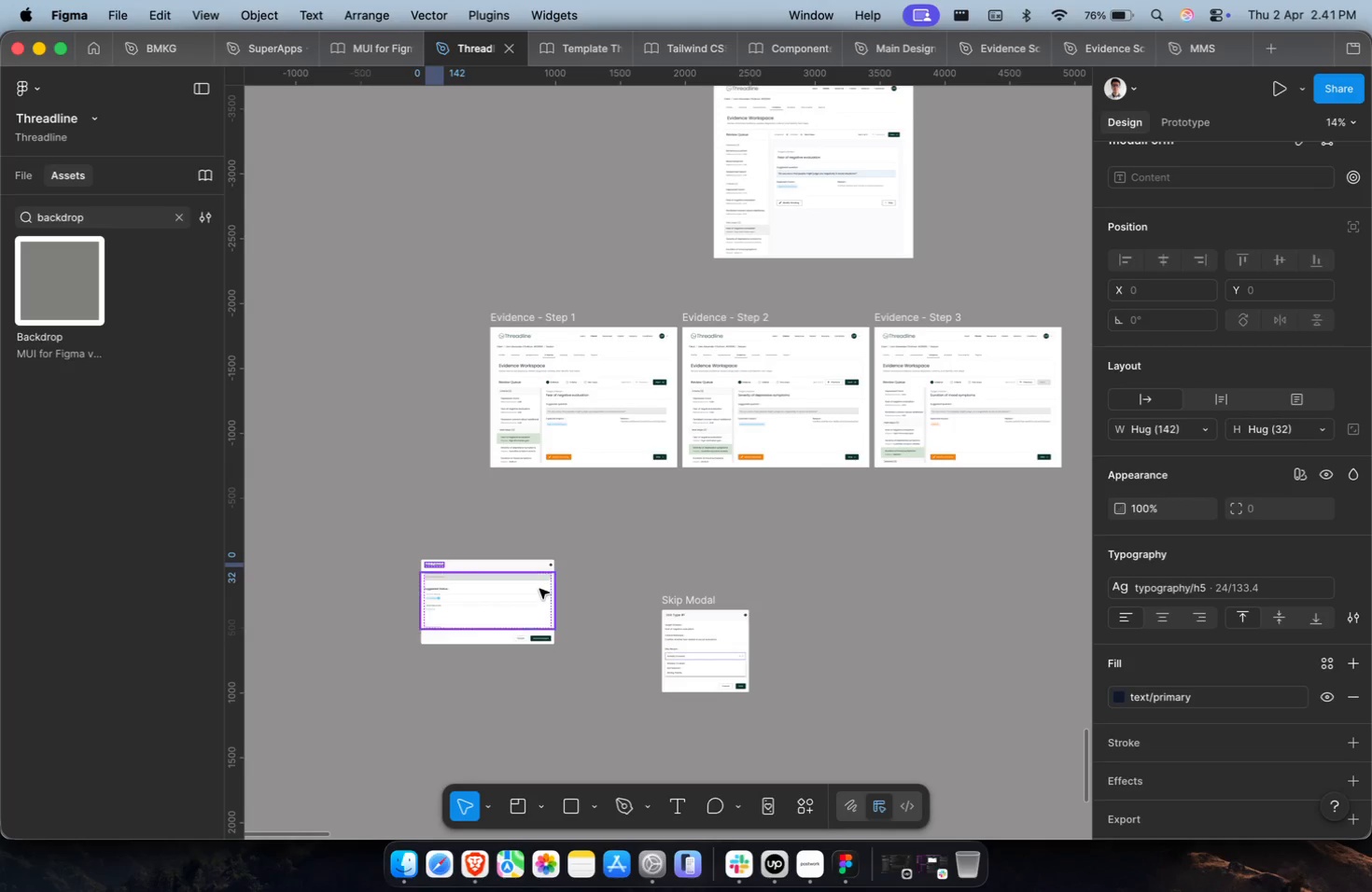 
key(Shift+ShiftLeft)
 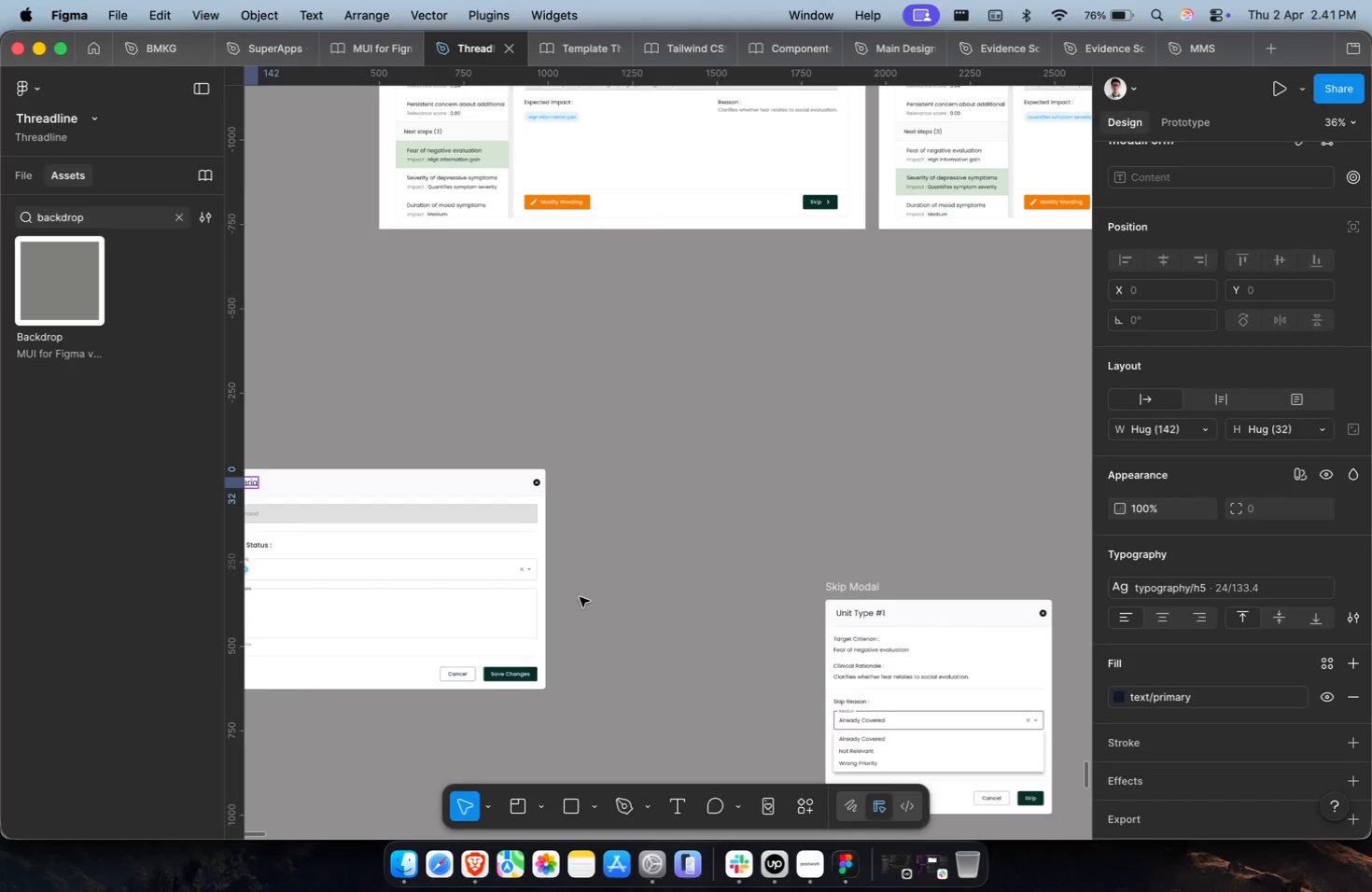 
scroll: coordinate [560, 616], scroll_direction: up, amount: 12.0
 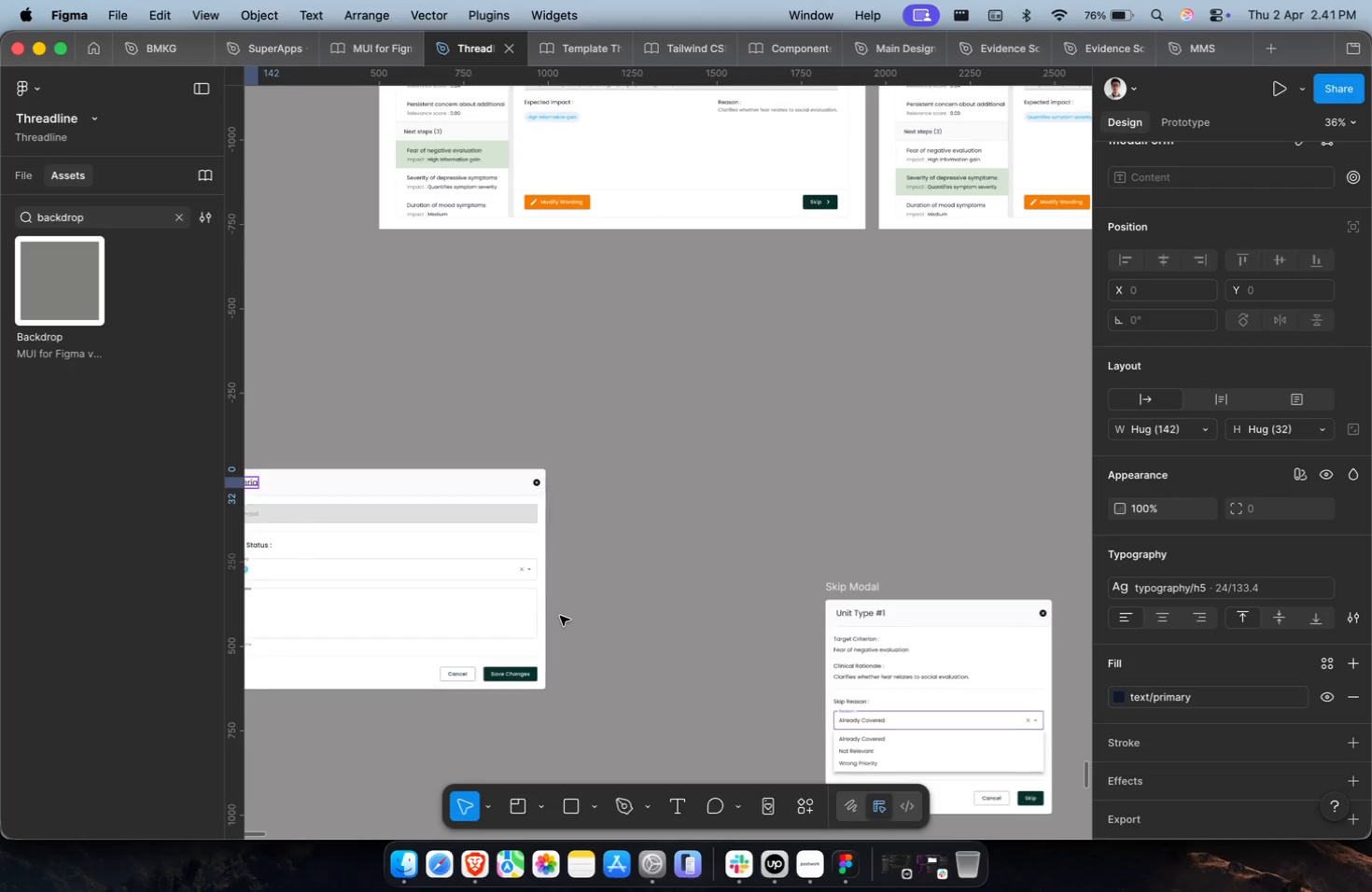 
left_click([840, 506])
 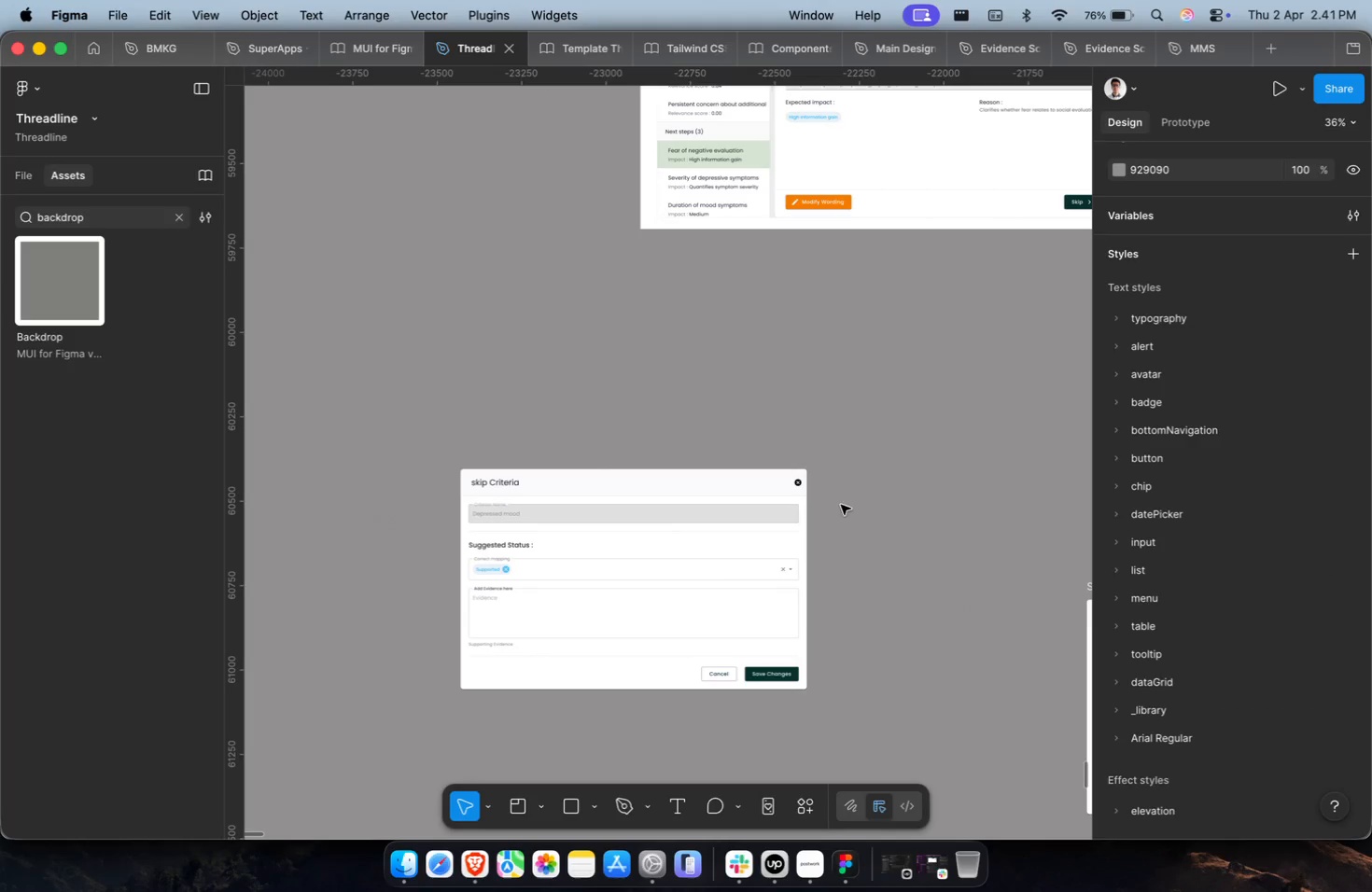 
scroll: coordinate [581, 597], scroll_direction: up, amount: 4.0
 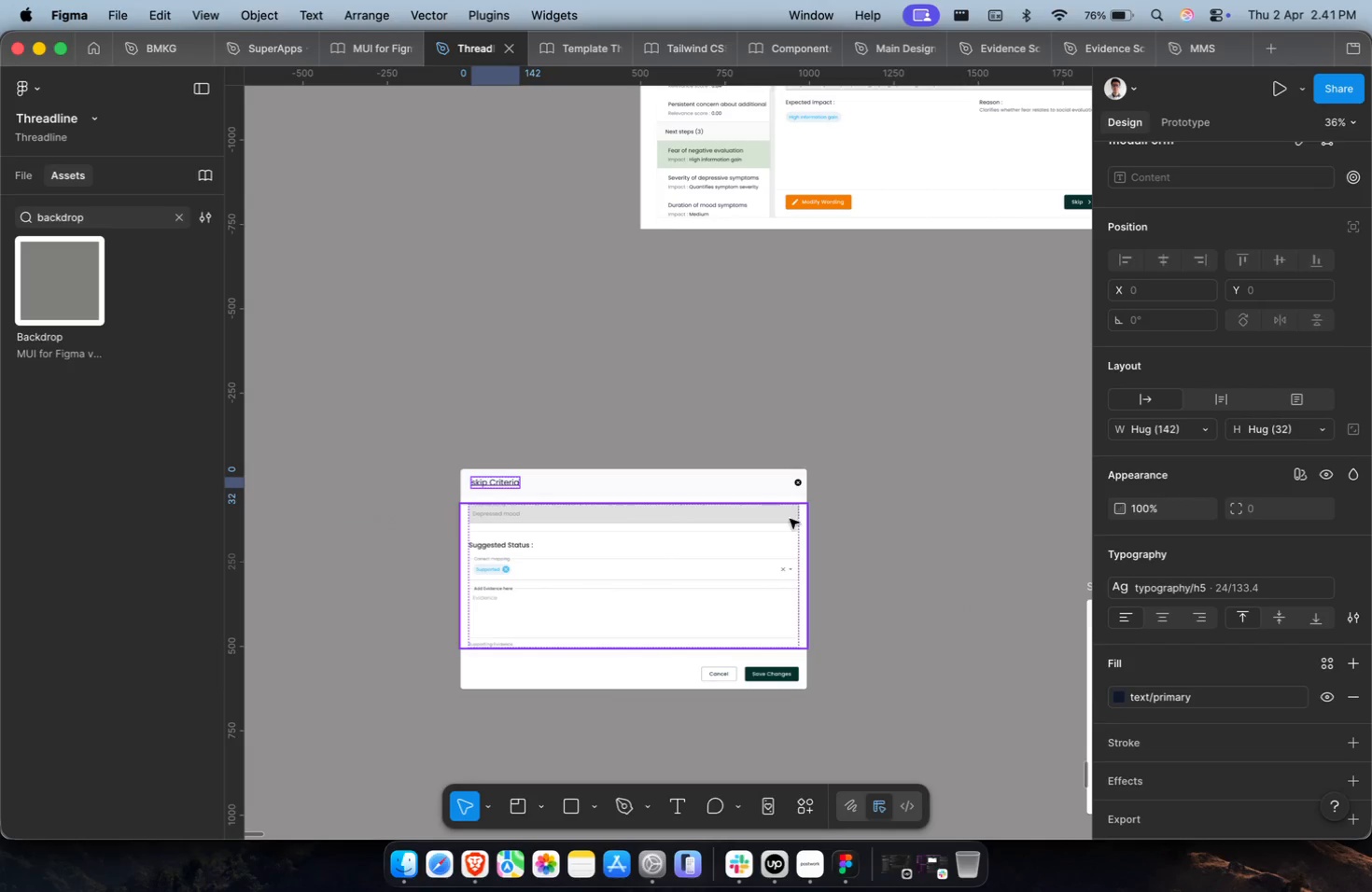 
hold_key(key=ShiftLeft, duration=1.16)
scroll: coordinate [825, 485], scroll_direction: down, amount: 13.0
 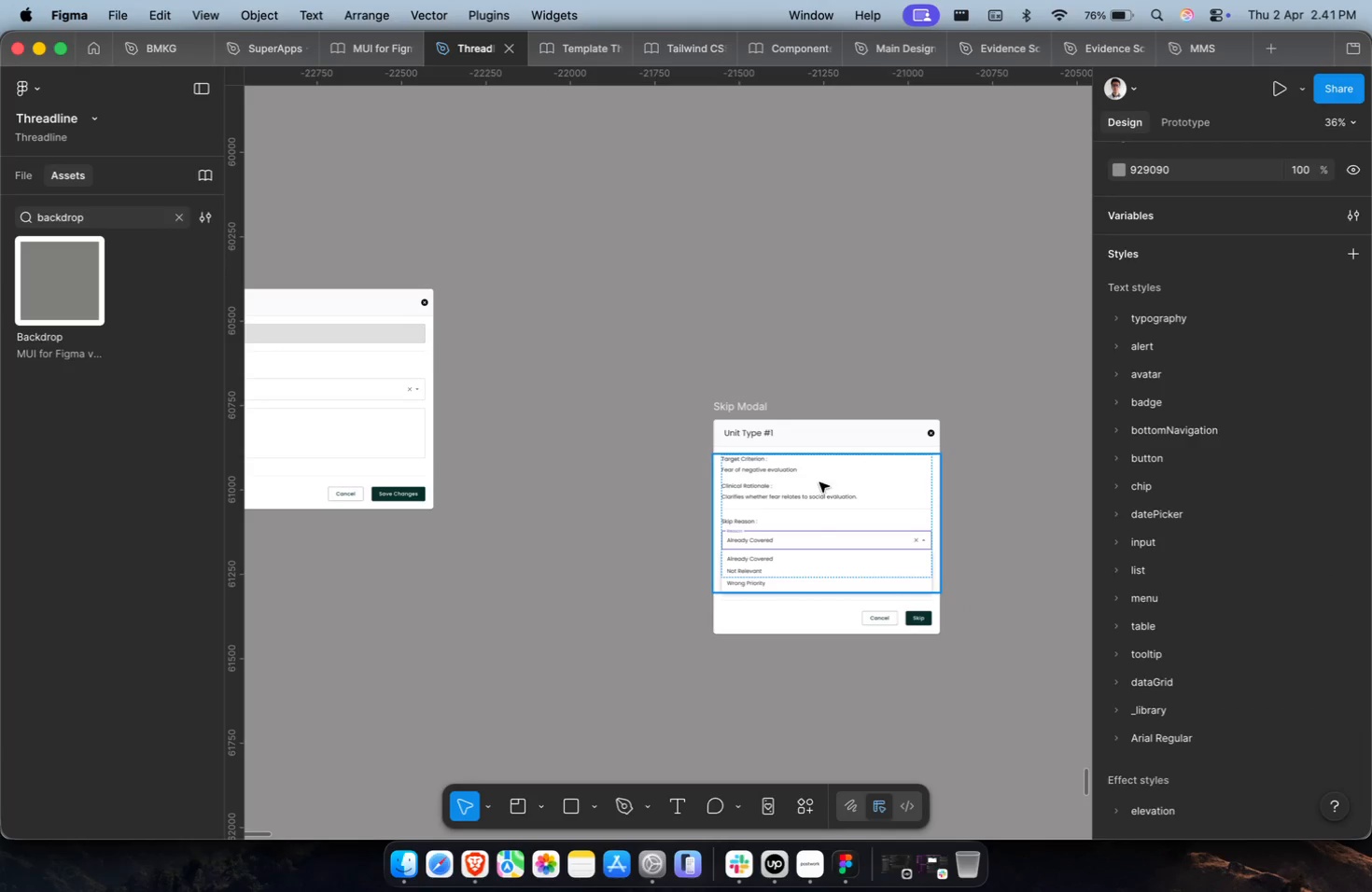 
key(Shift+ShiftLeft)
 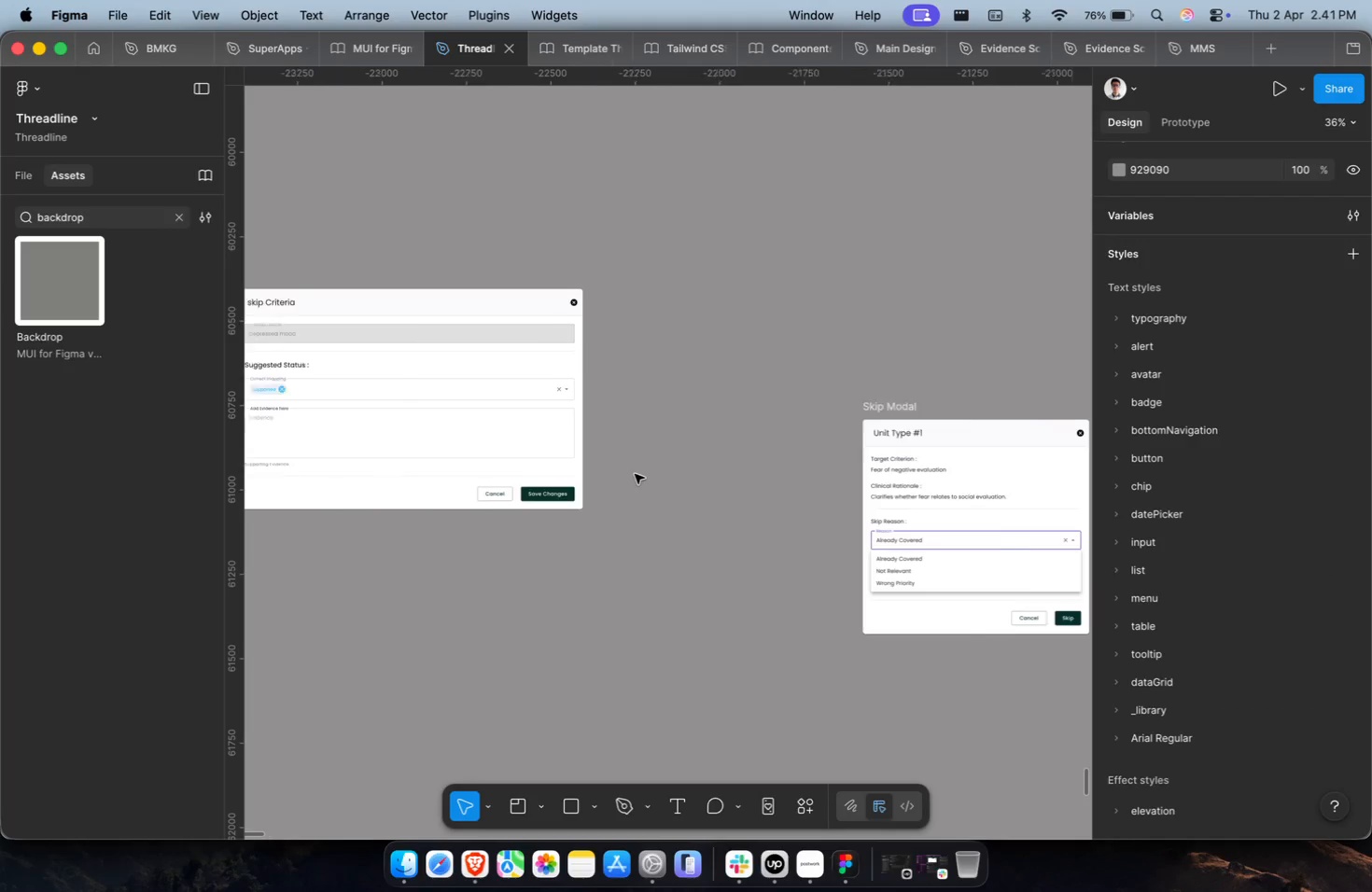 
scroll: coordinate [635, 474], scroll_direction: up, amount: 4.0
 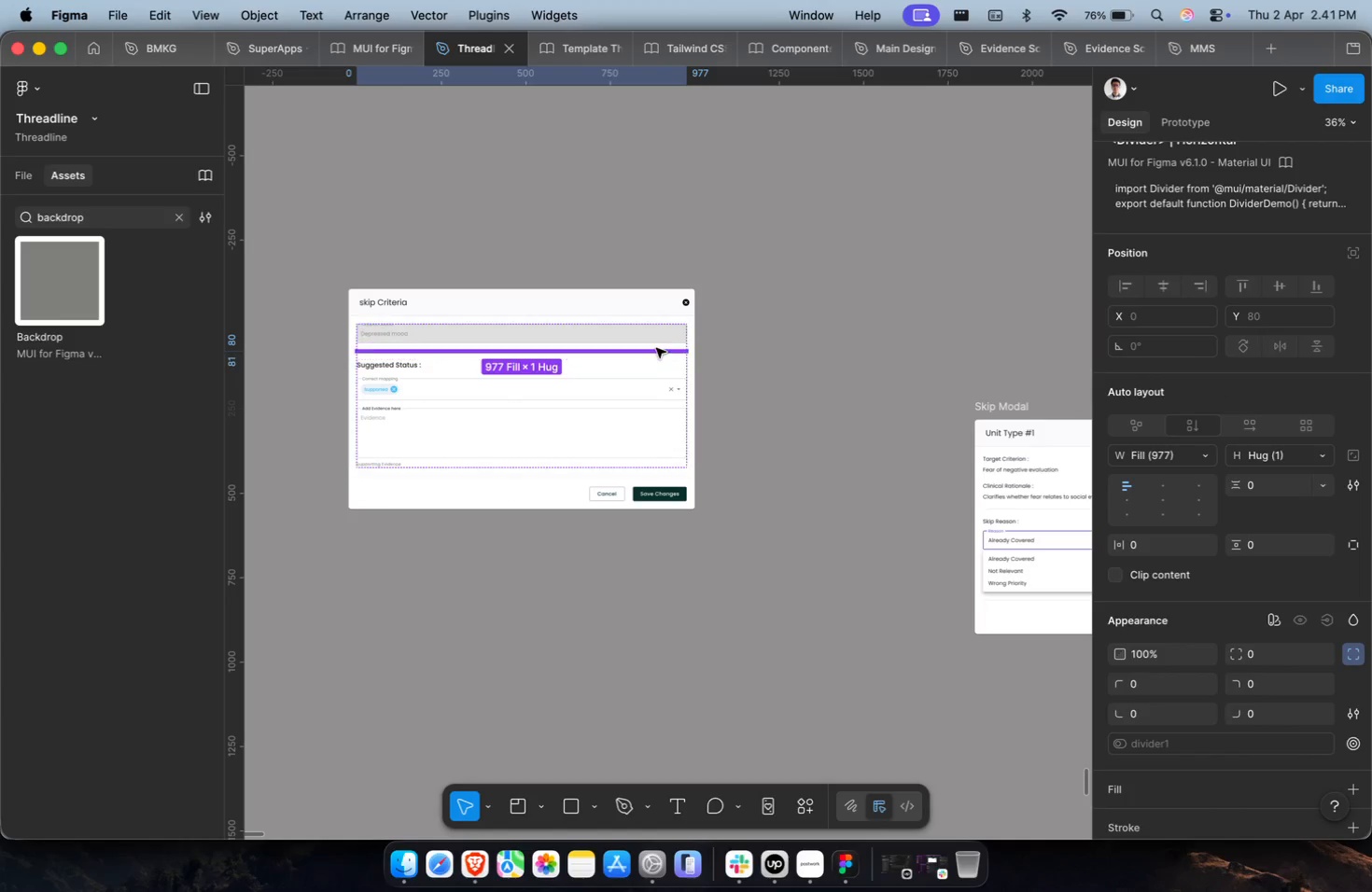 
key(Meta+CommandLeft)
 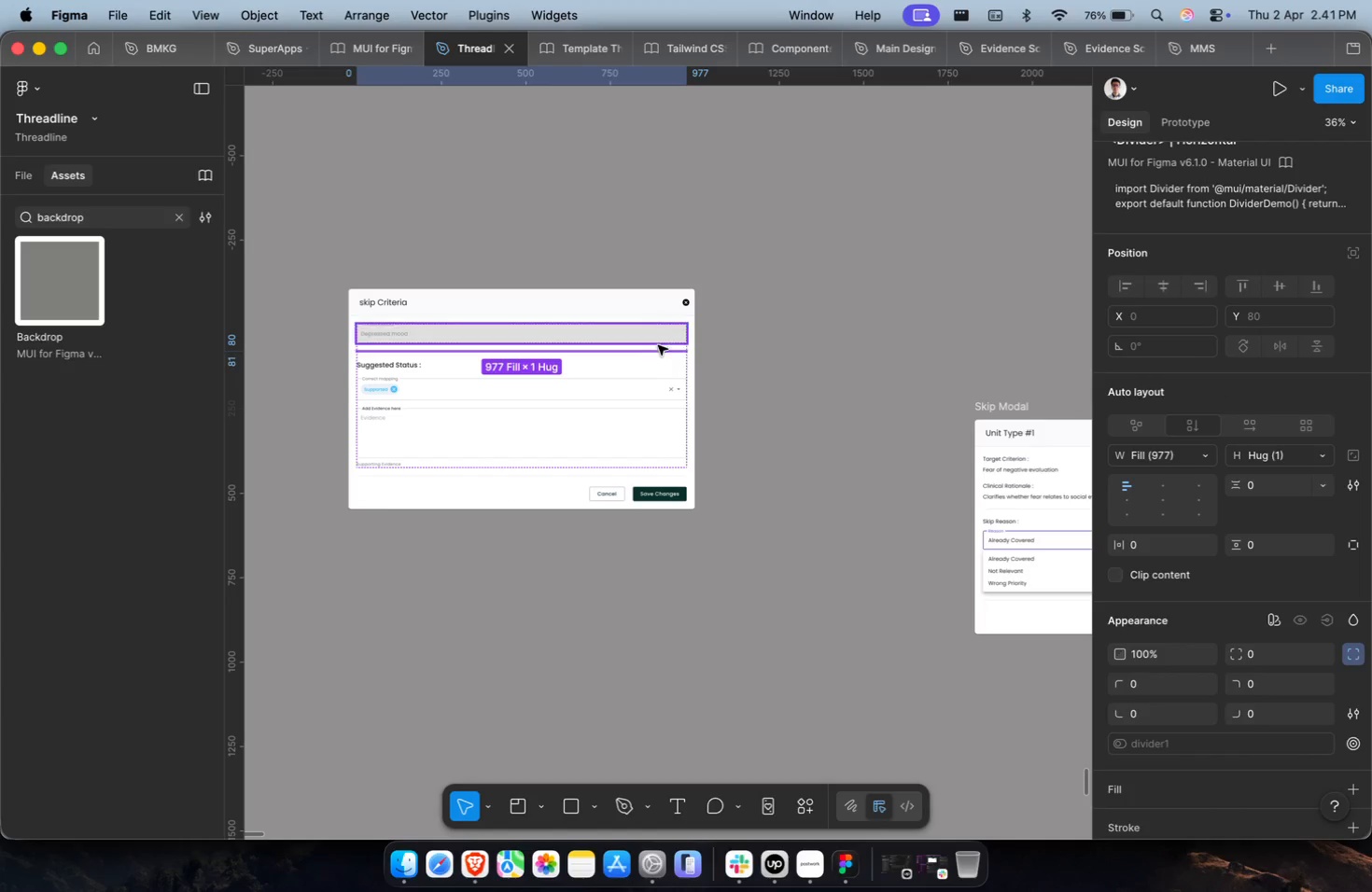 
left_click([658, 344])
 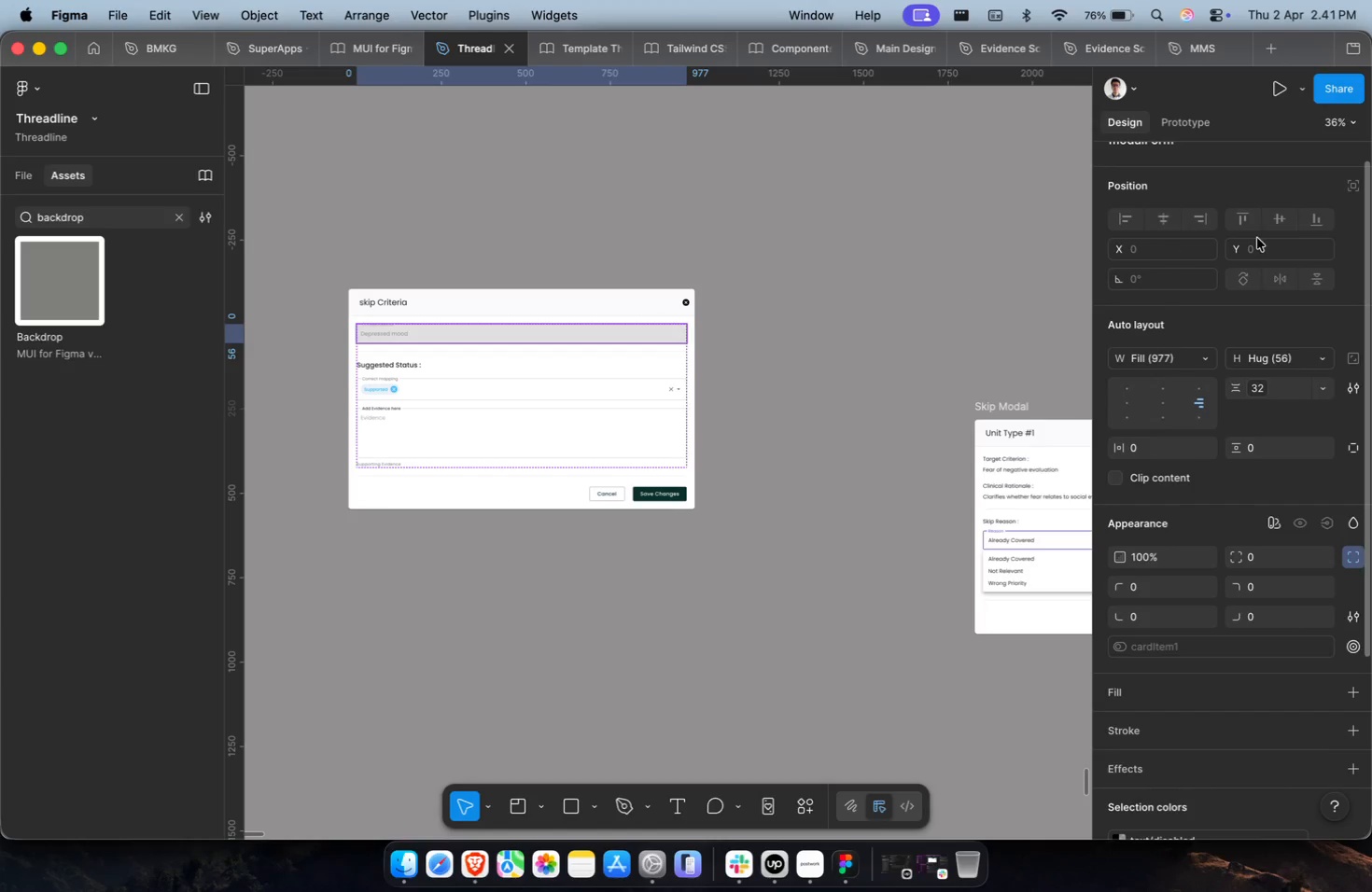 
key(Shift+Enter)
 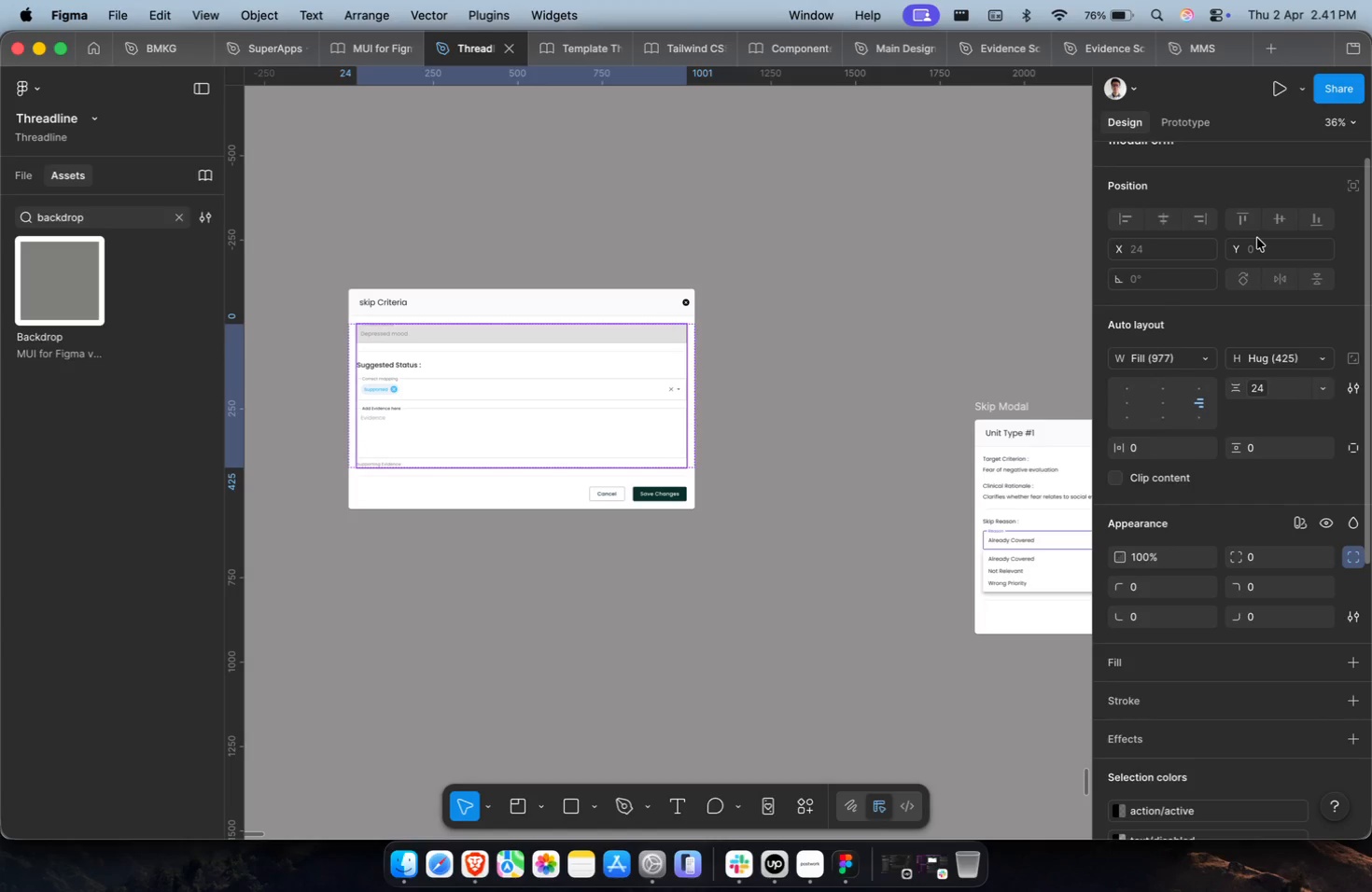 
key(Shift+Enter)
 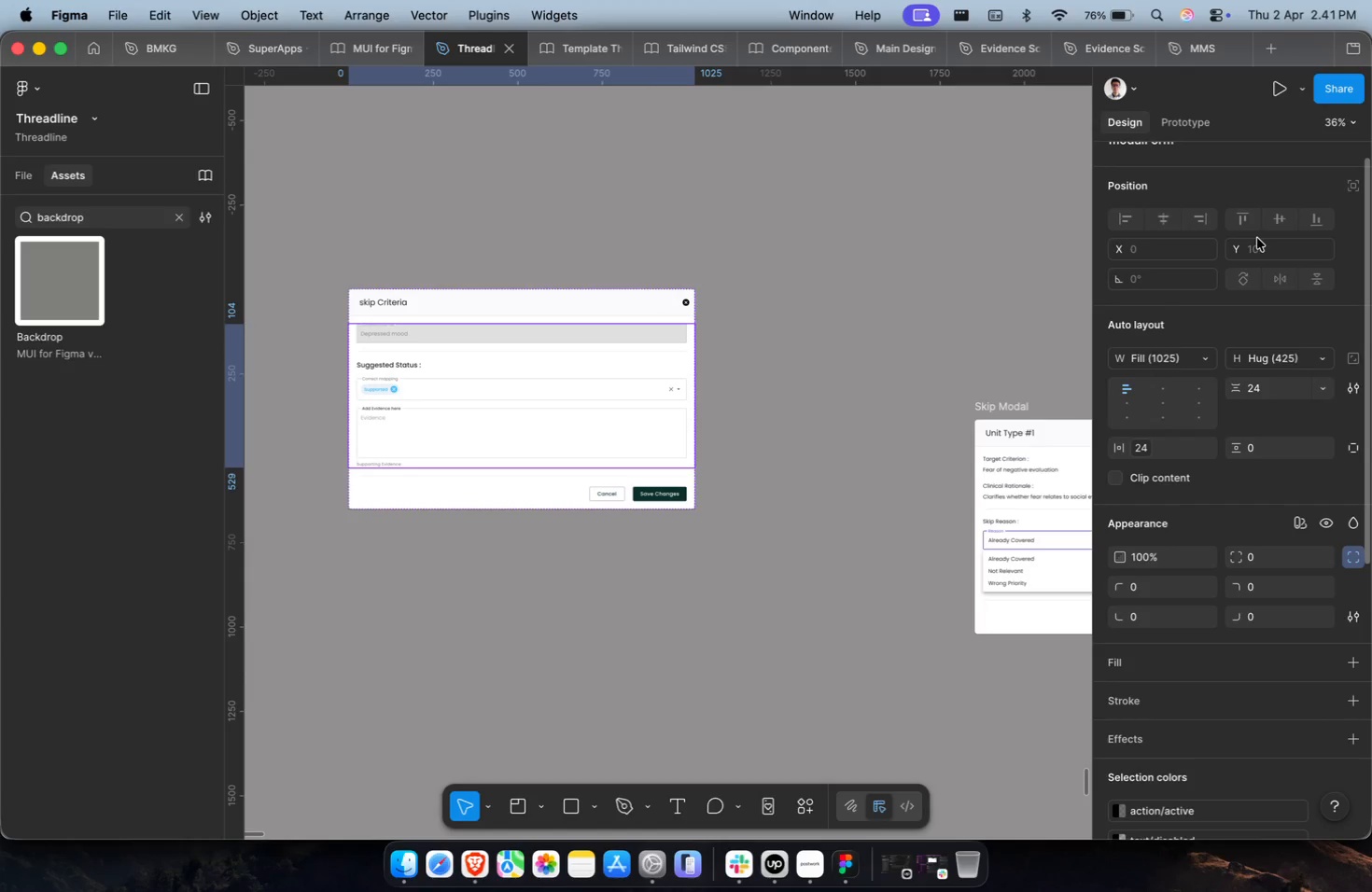 
key(Shift+Enter)
 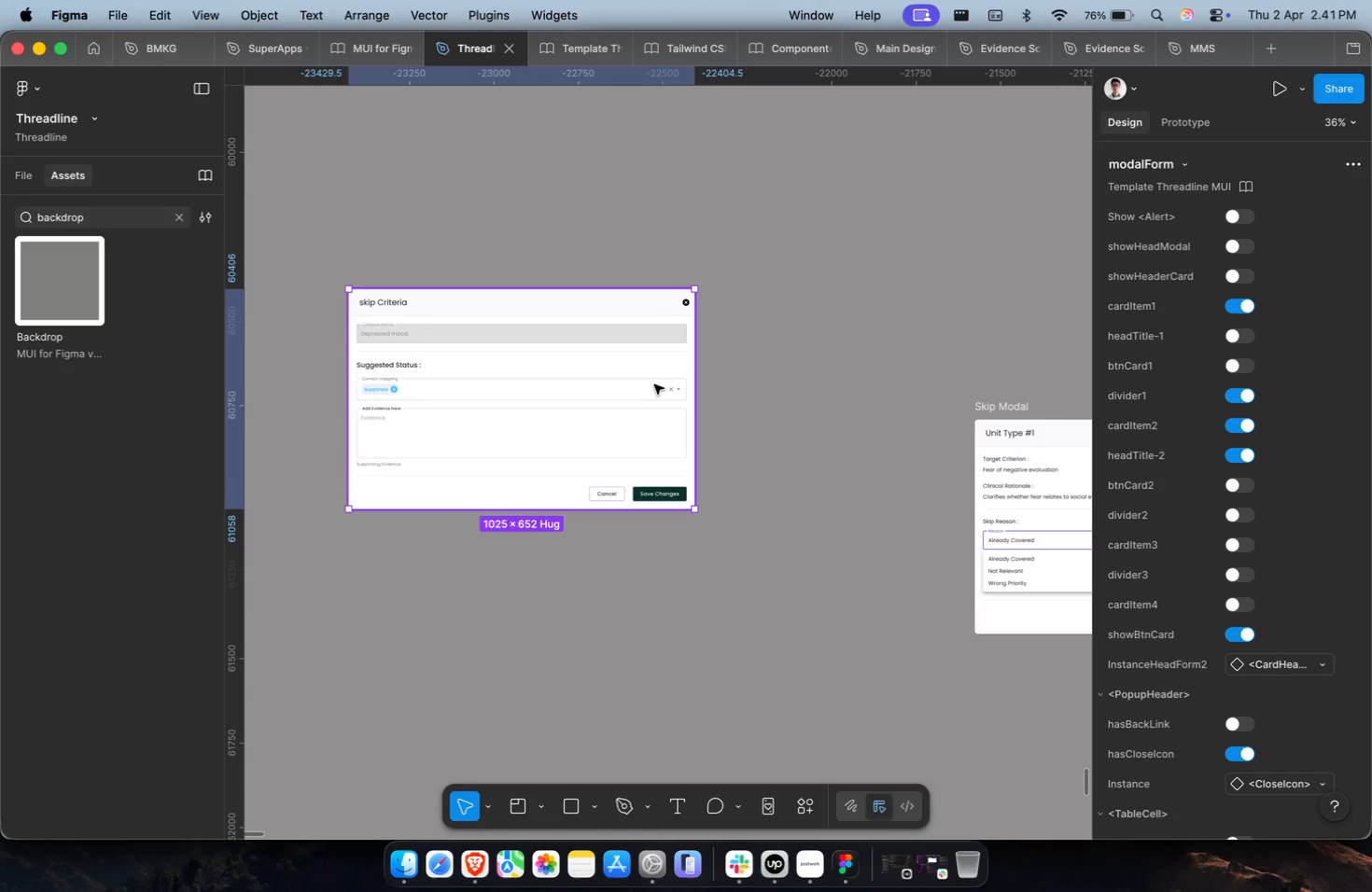 
scroll: coordinate [1257, 238], scroll_direction: up, amount: 24.0
 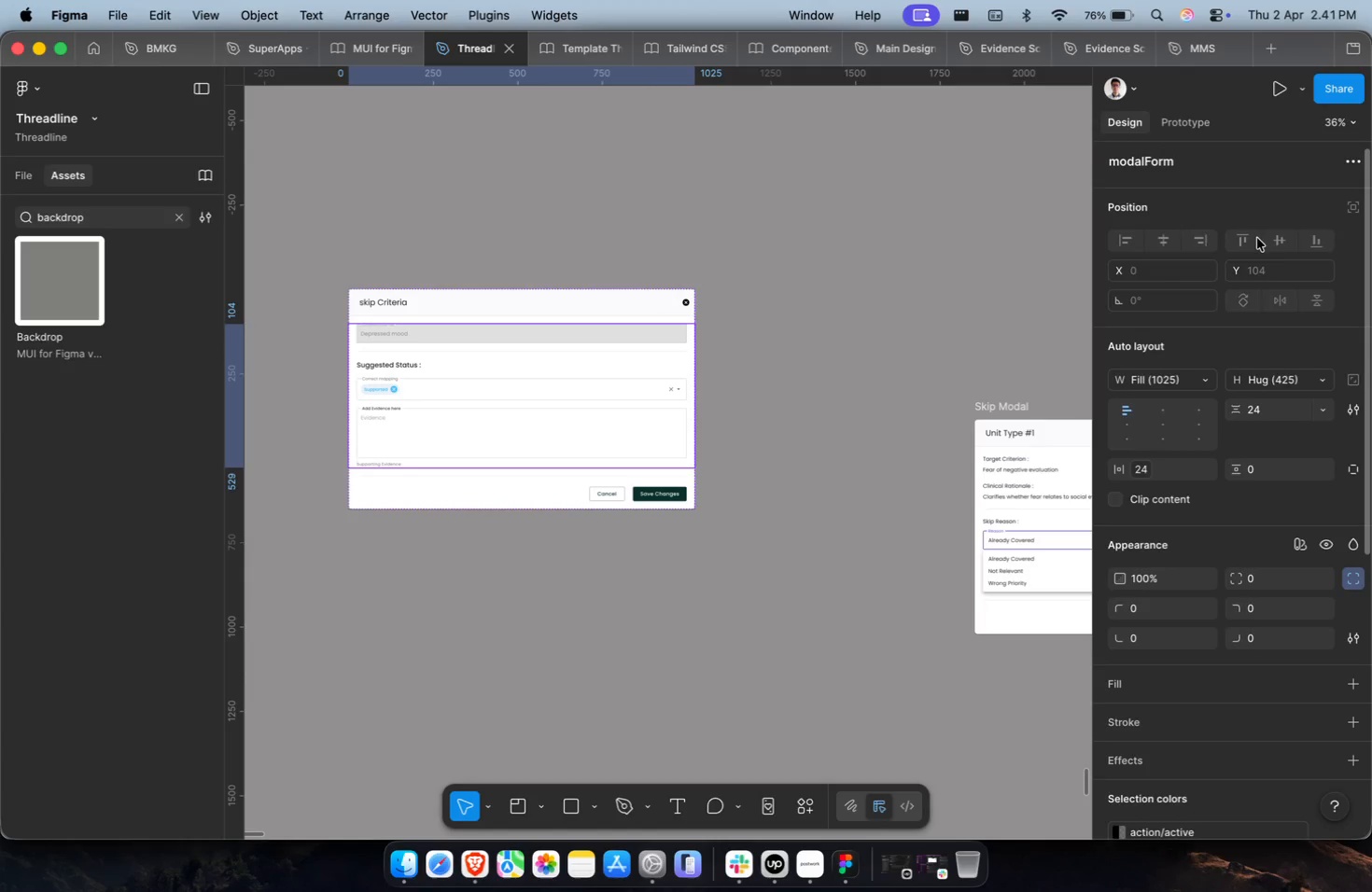 
double_click([630, 344])
 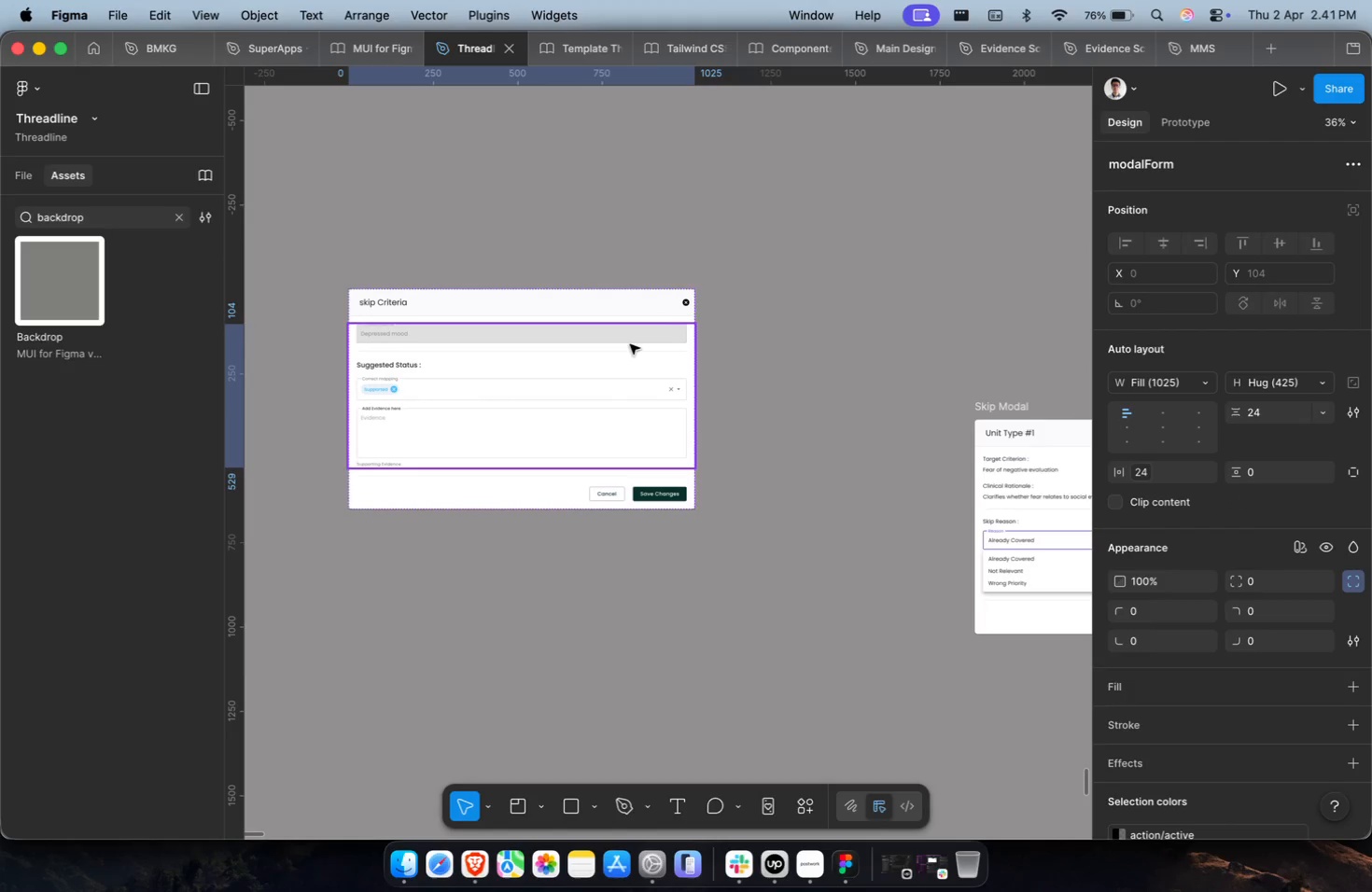 
triple_click([630, 344])
 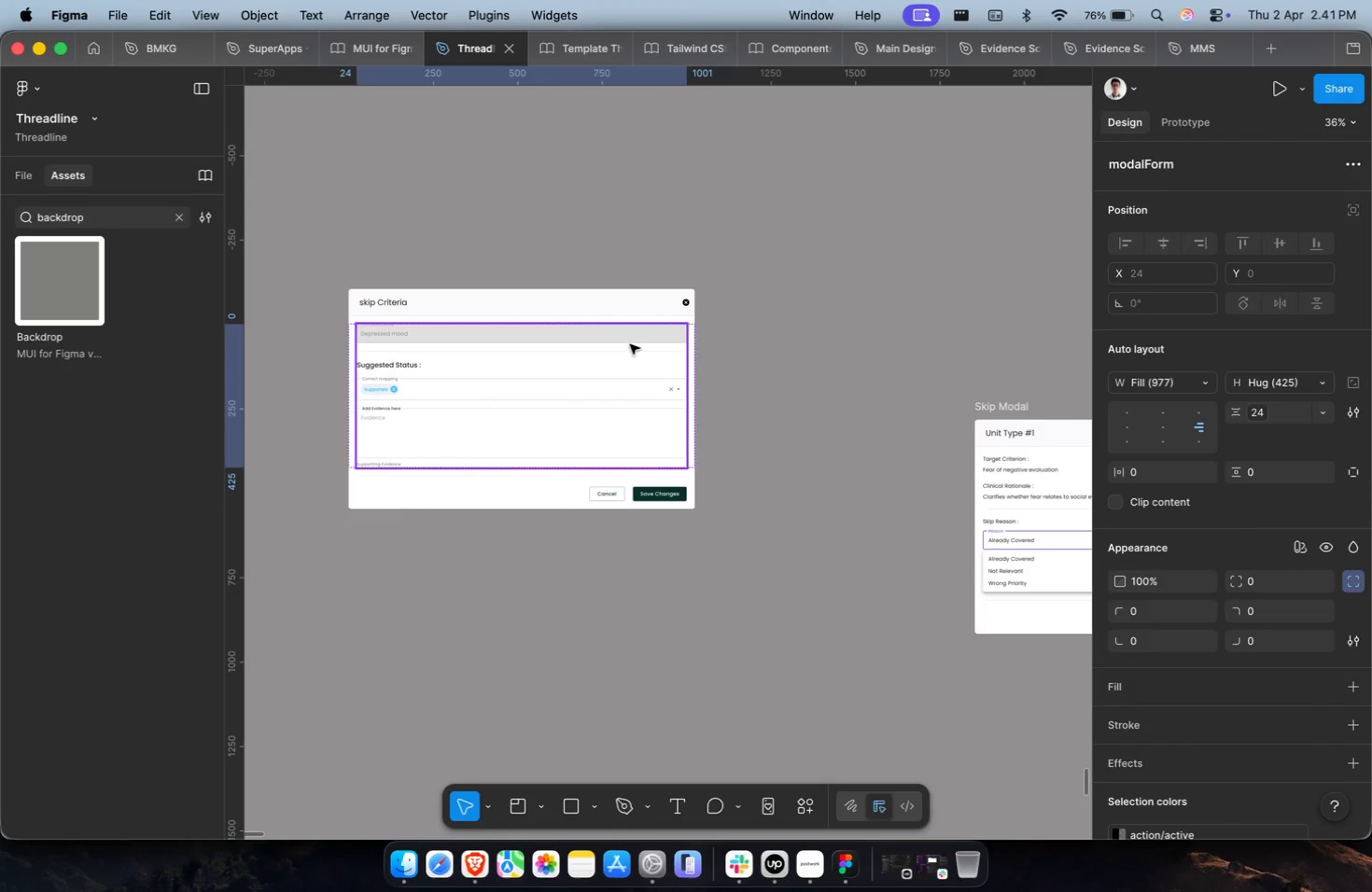 
triple_click([630, 344])
 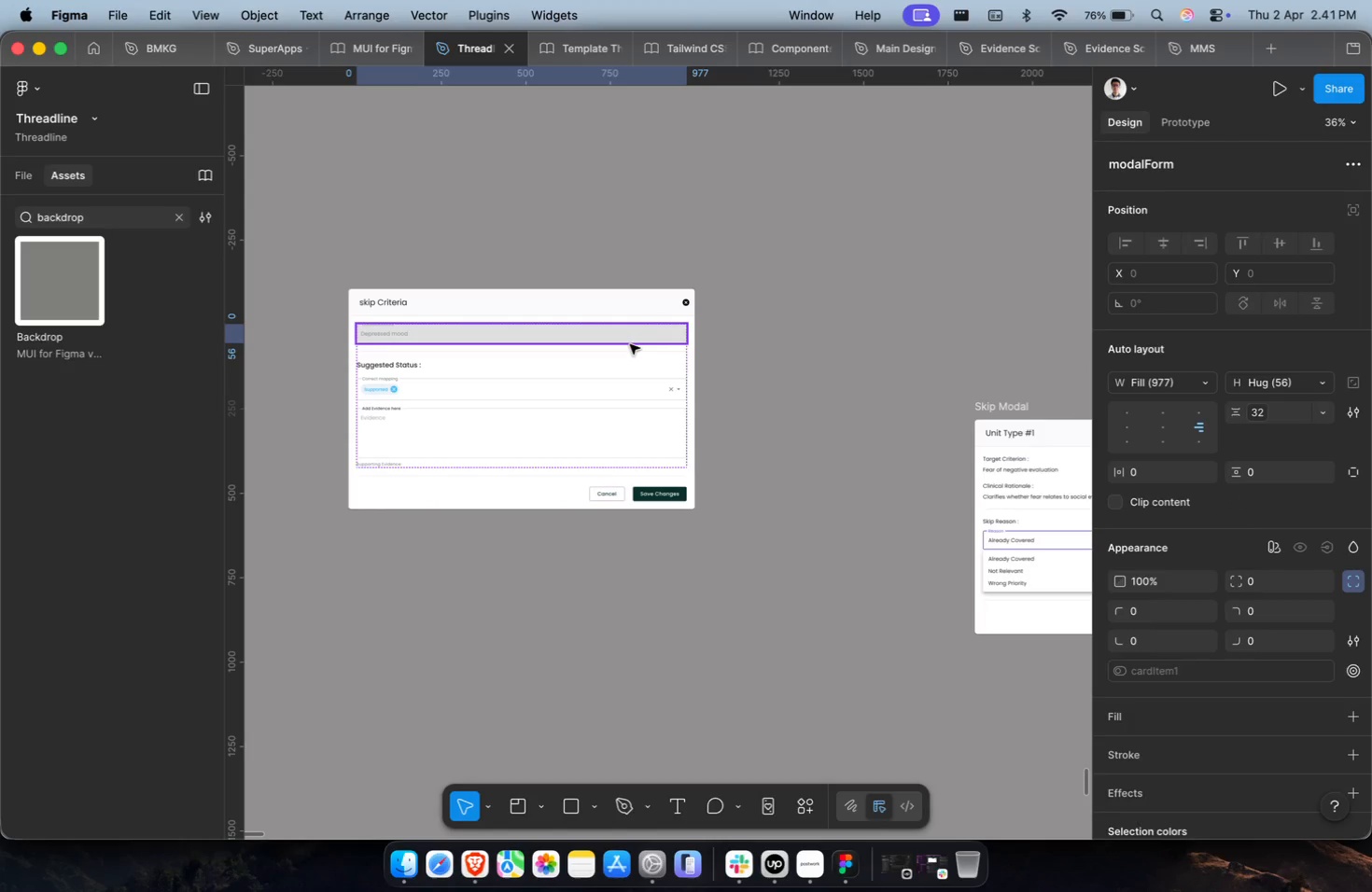 
triple_click([630, 344])
 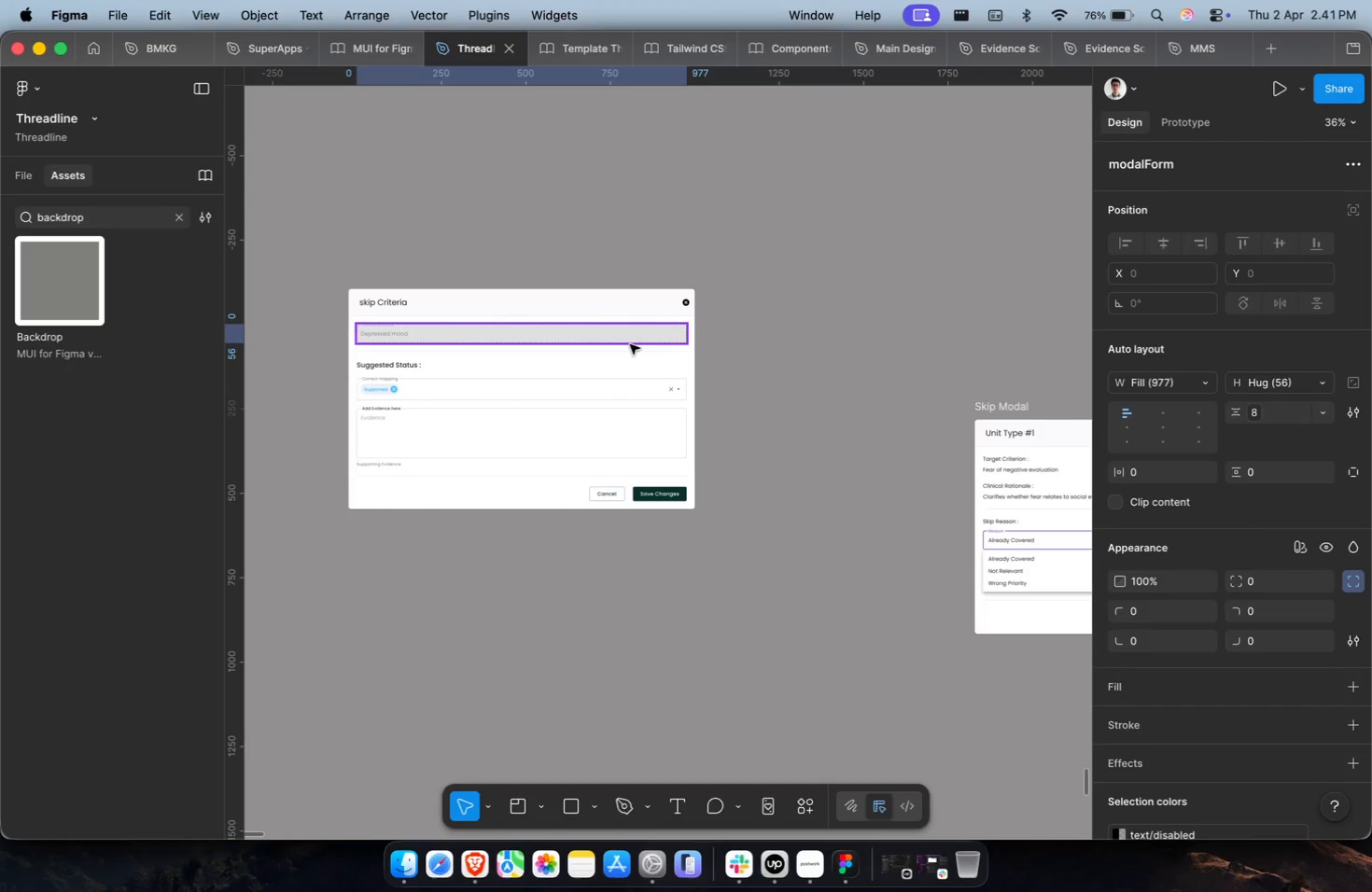 
triple_click([630, 344])
 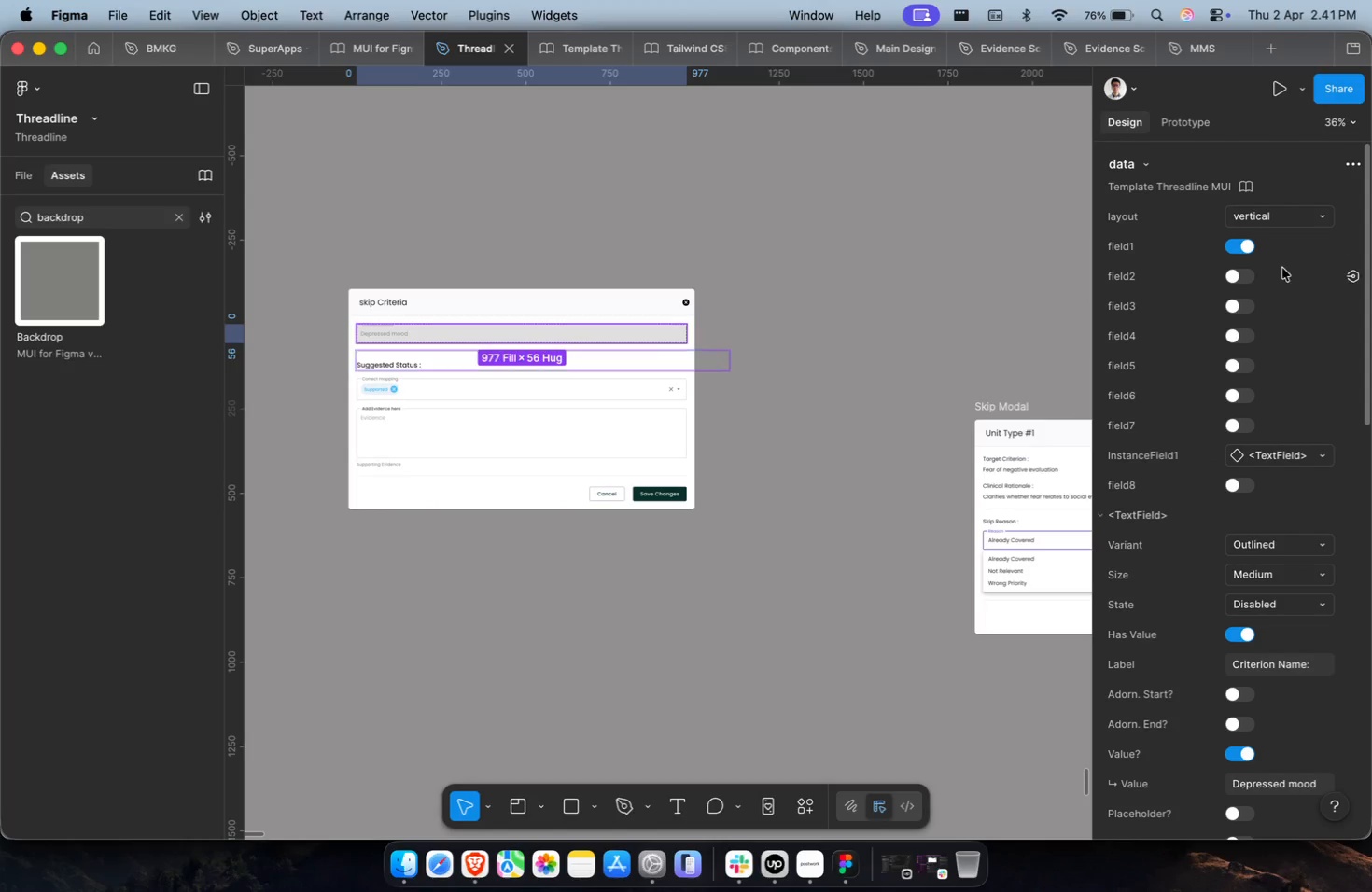 
left_click([1228, 282])
 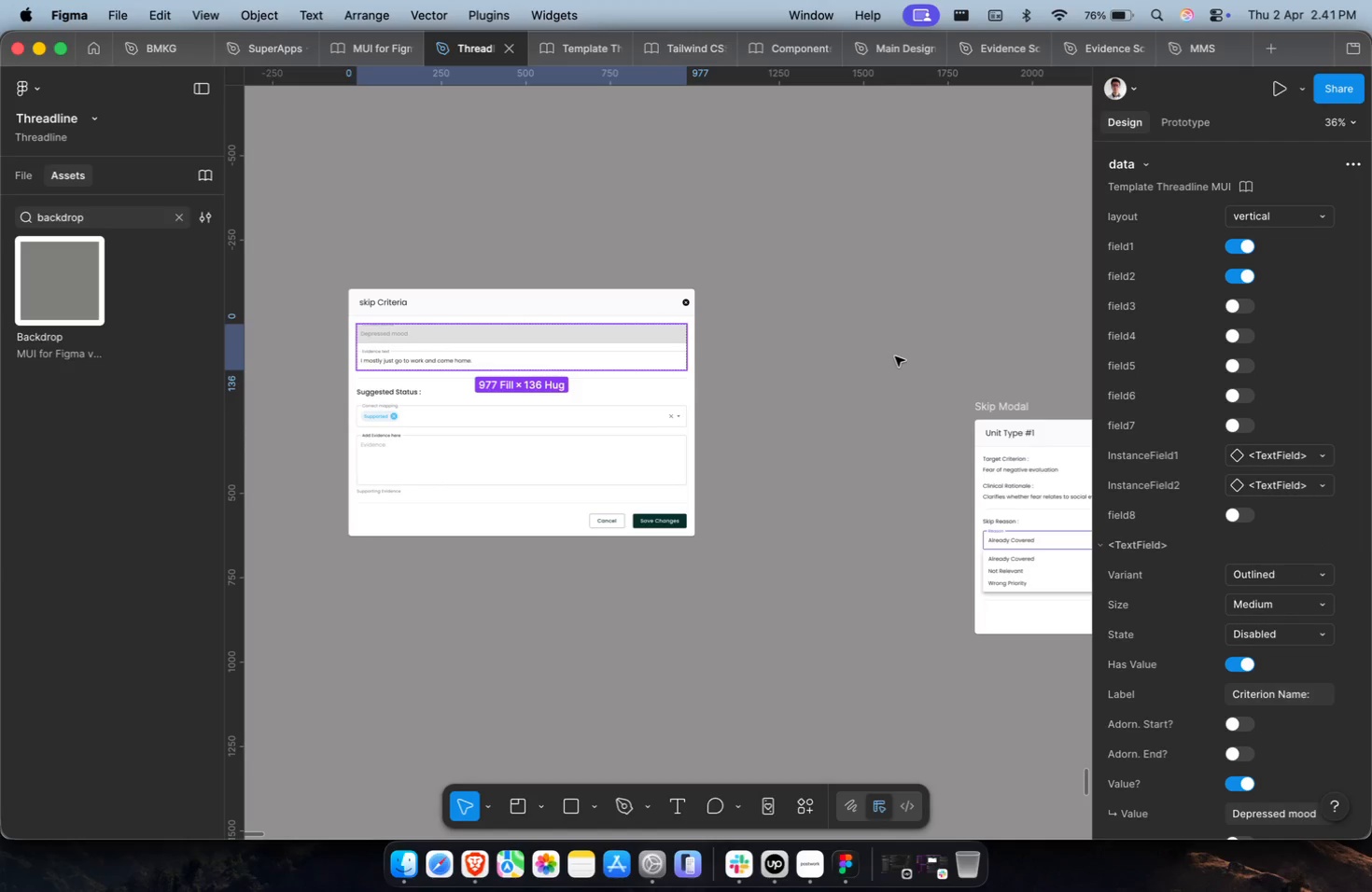 
double_click([1016, 486])
 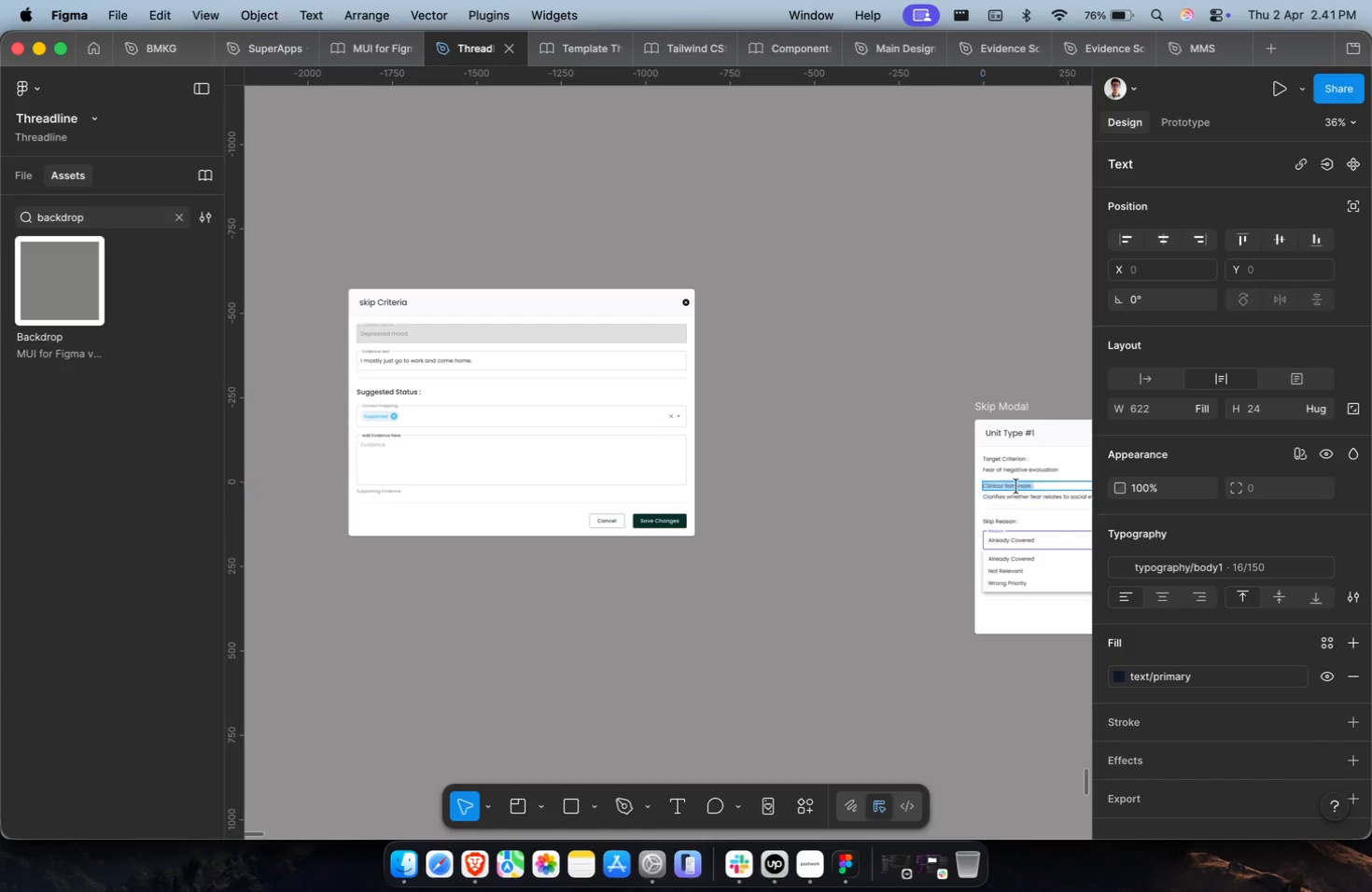 
key(Meta+C)
 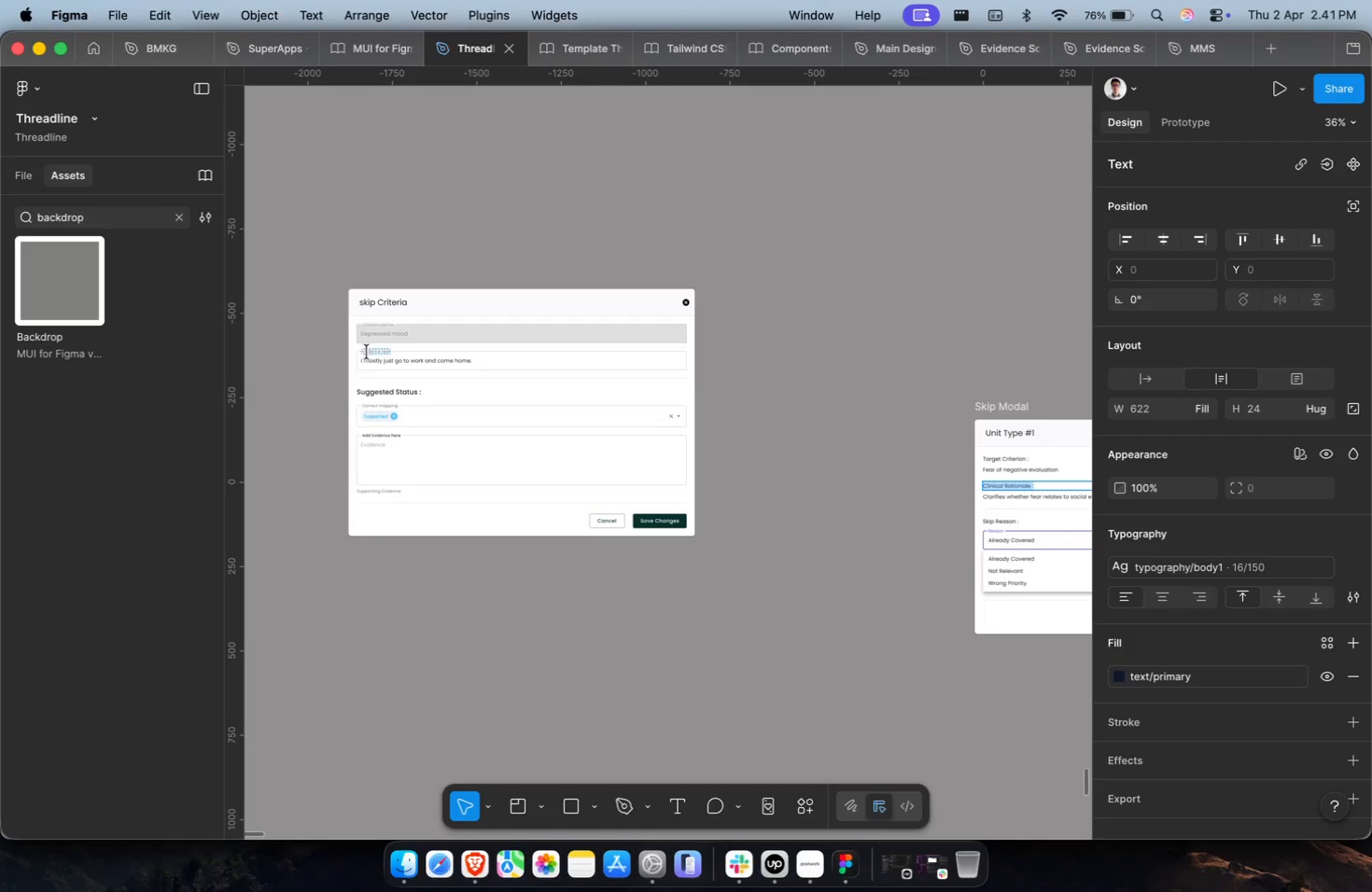 
left_click([373, 347])
 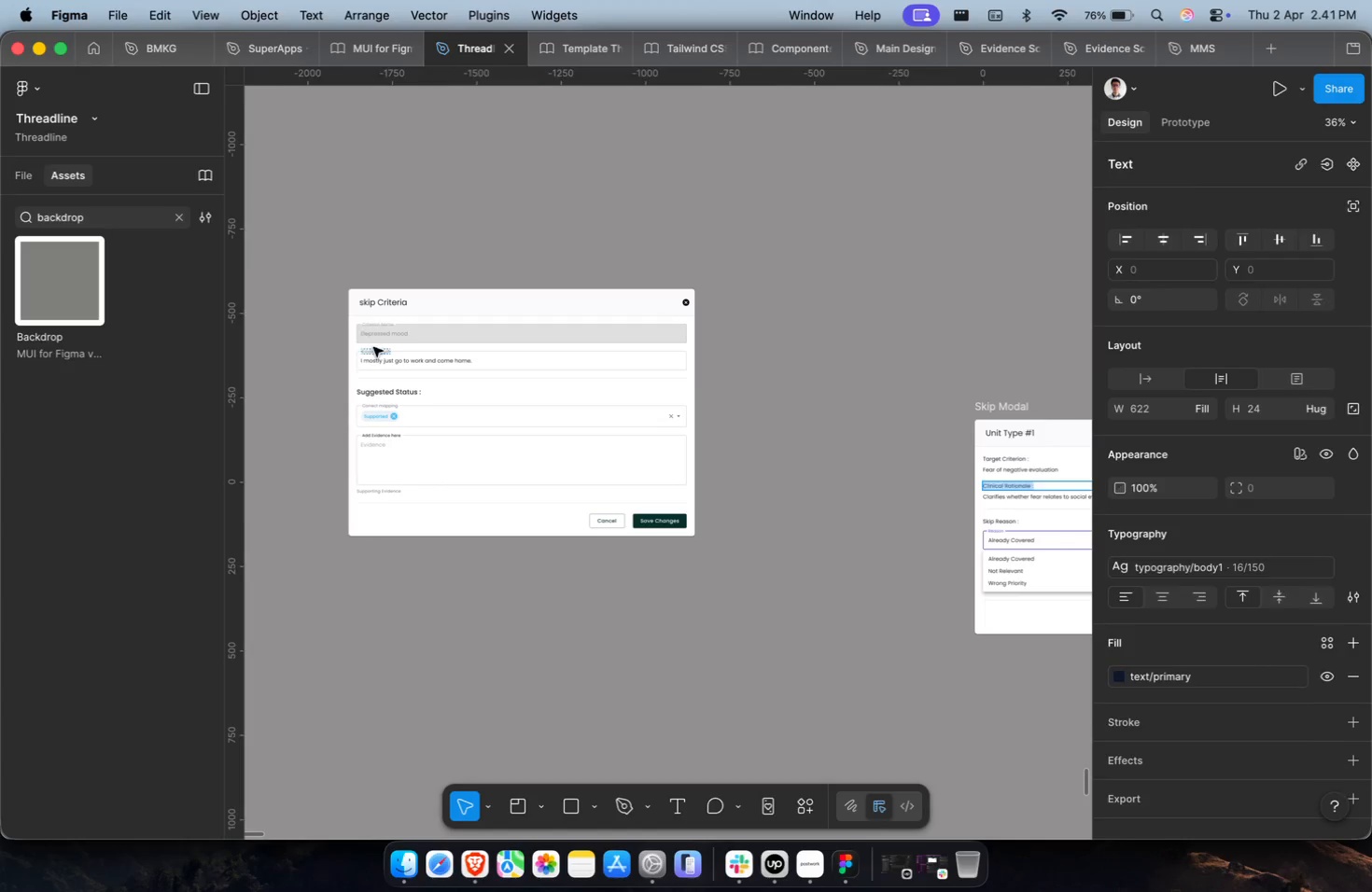 
key(Meta+A)
 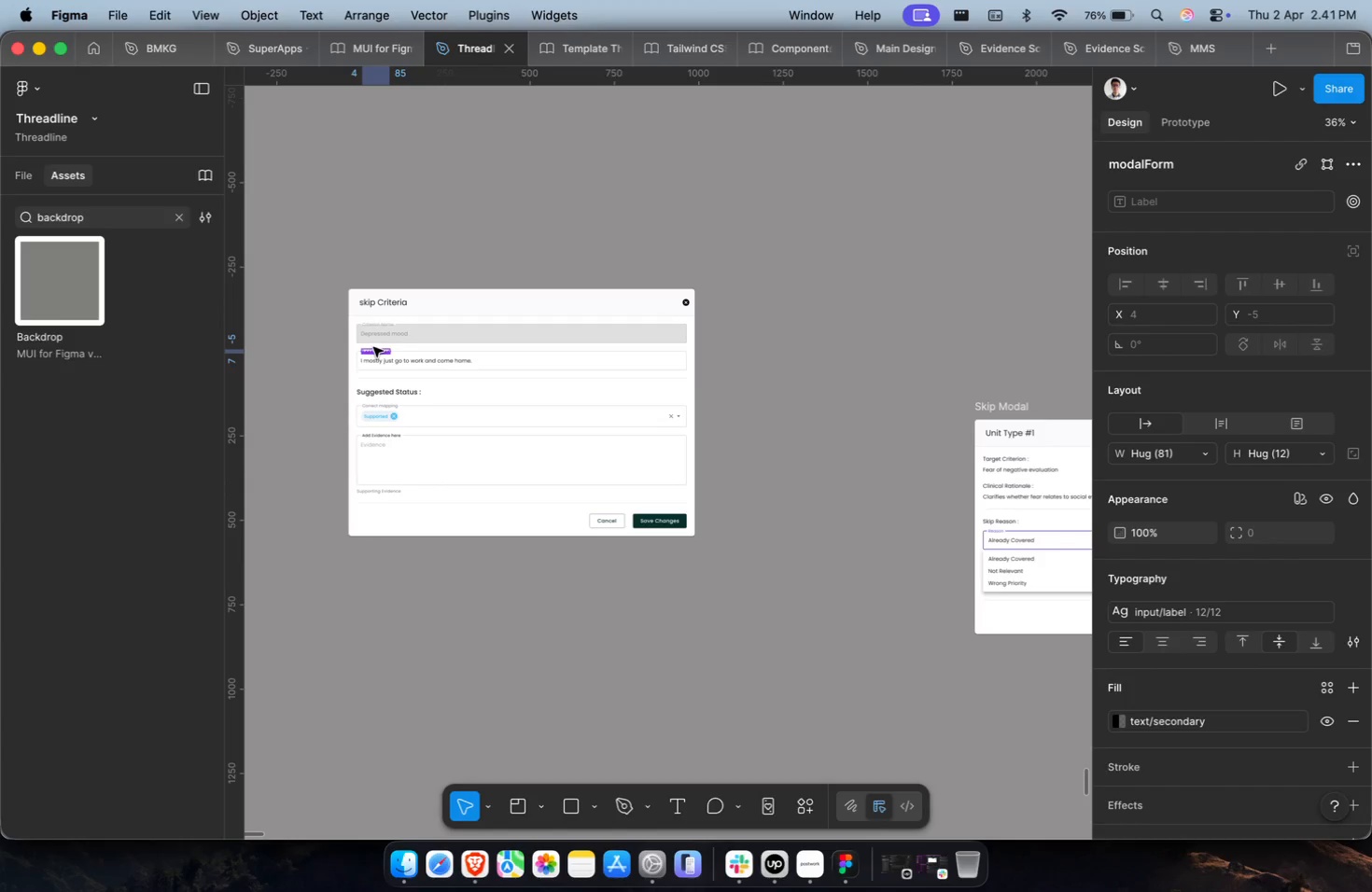 
key(Meta+Shift+ShiftLeft)
 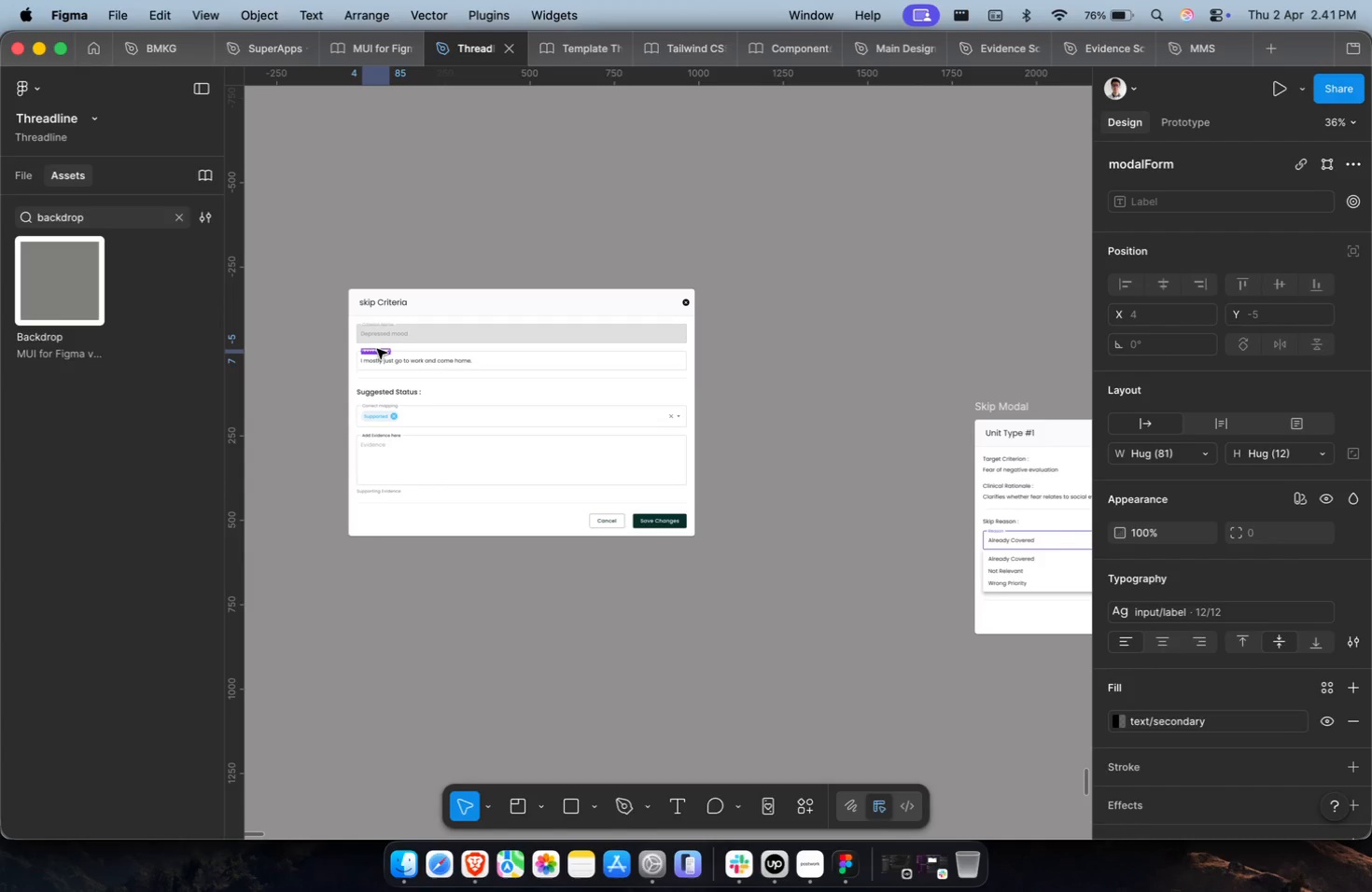 
double_click([379, 351])
 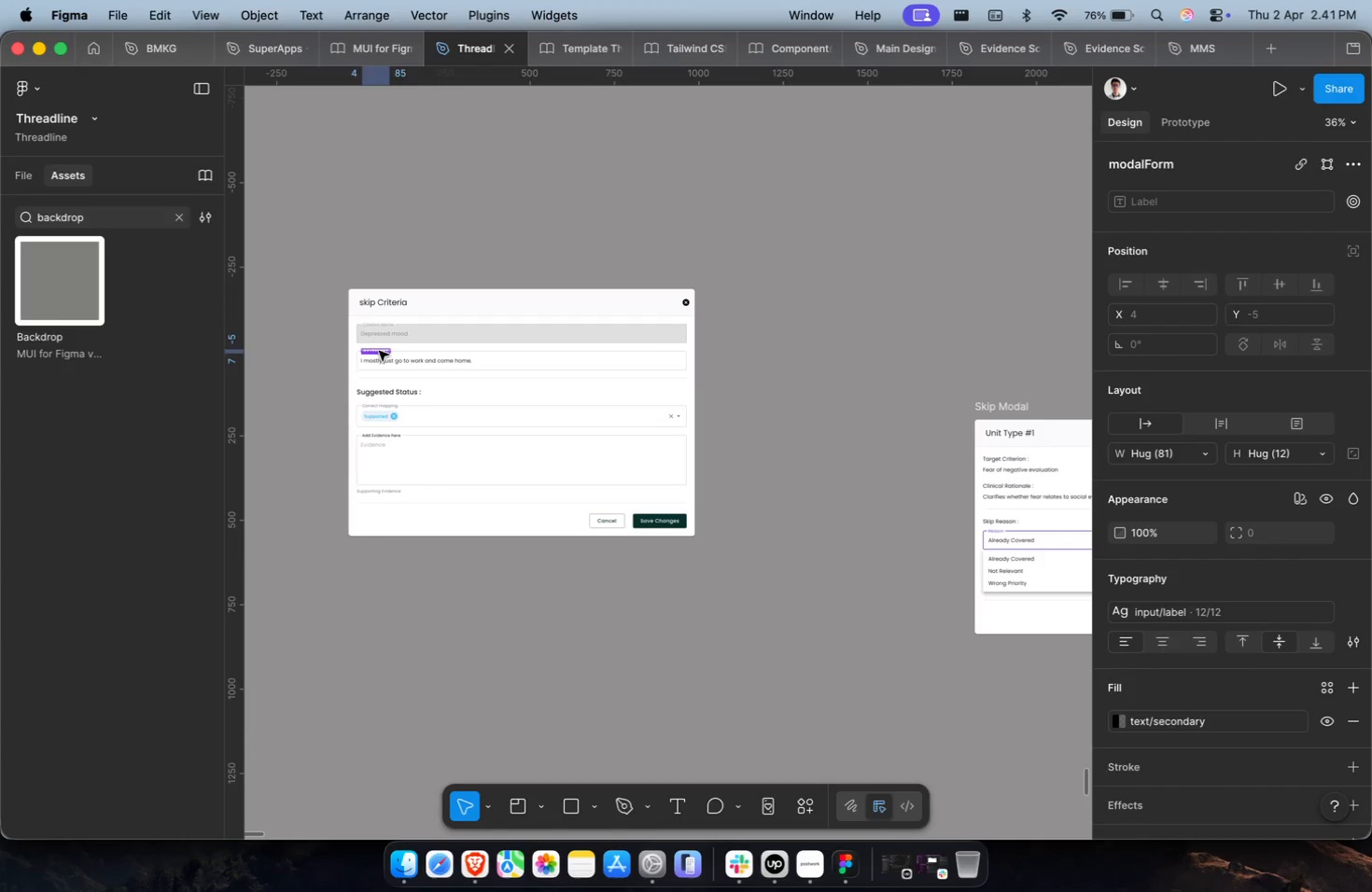 
triple_click([379, 351])
 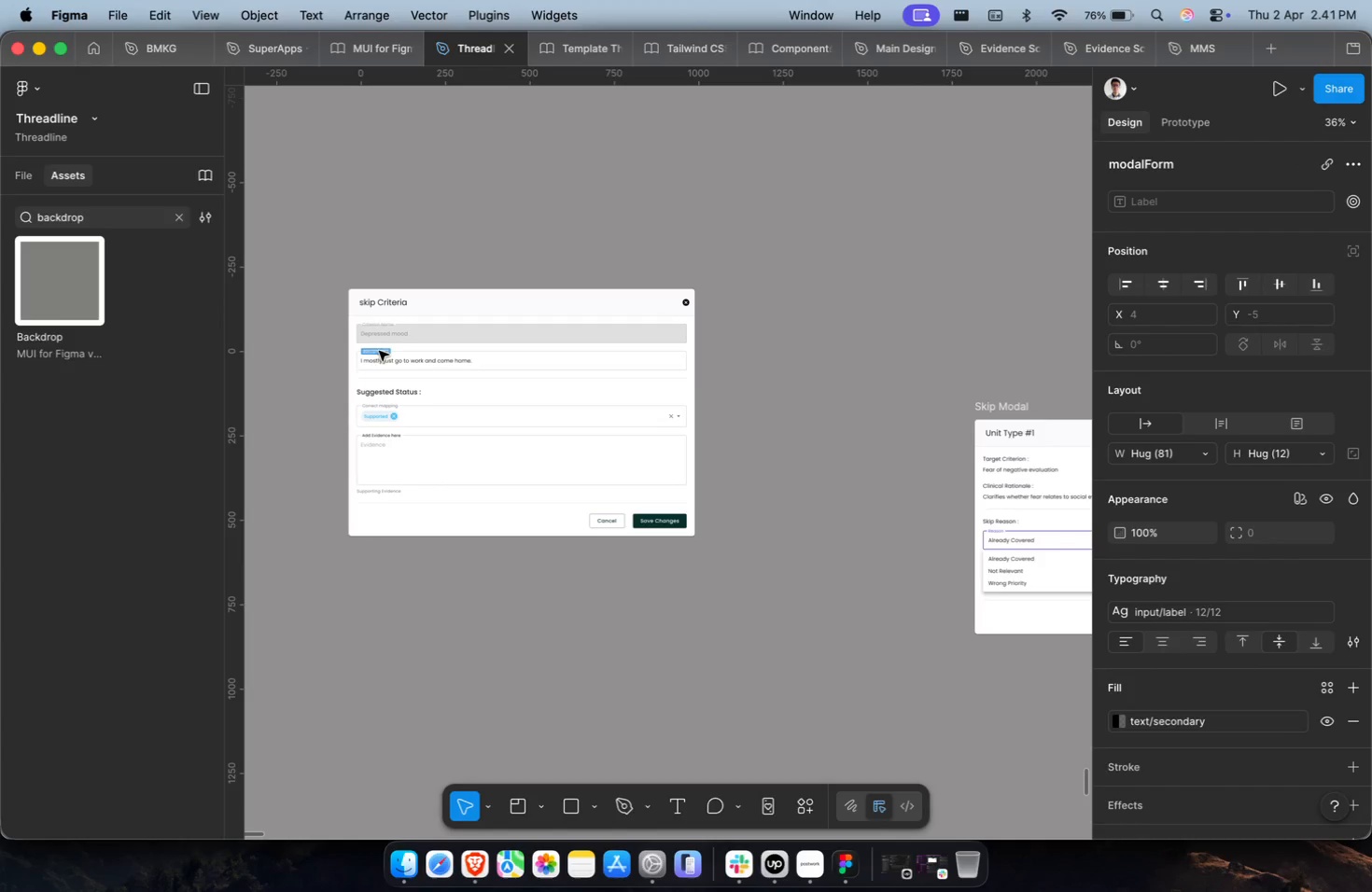 
key(Meta+Shift+V)
 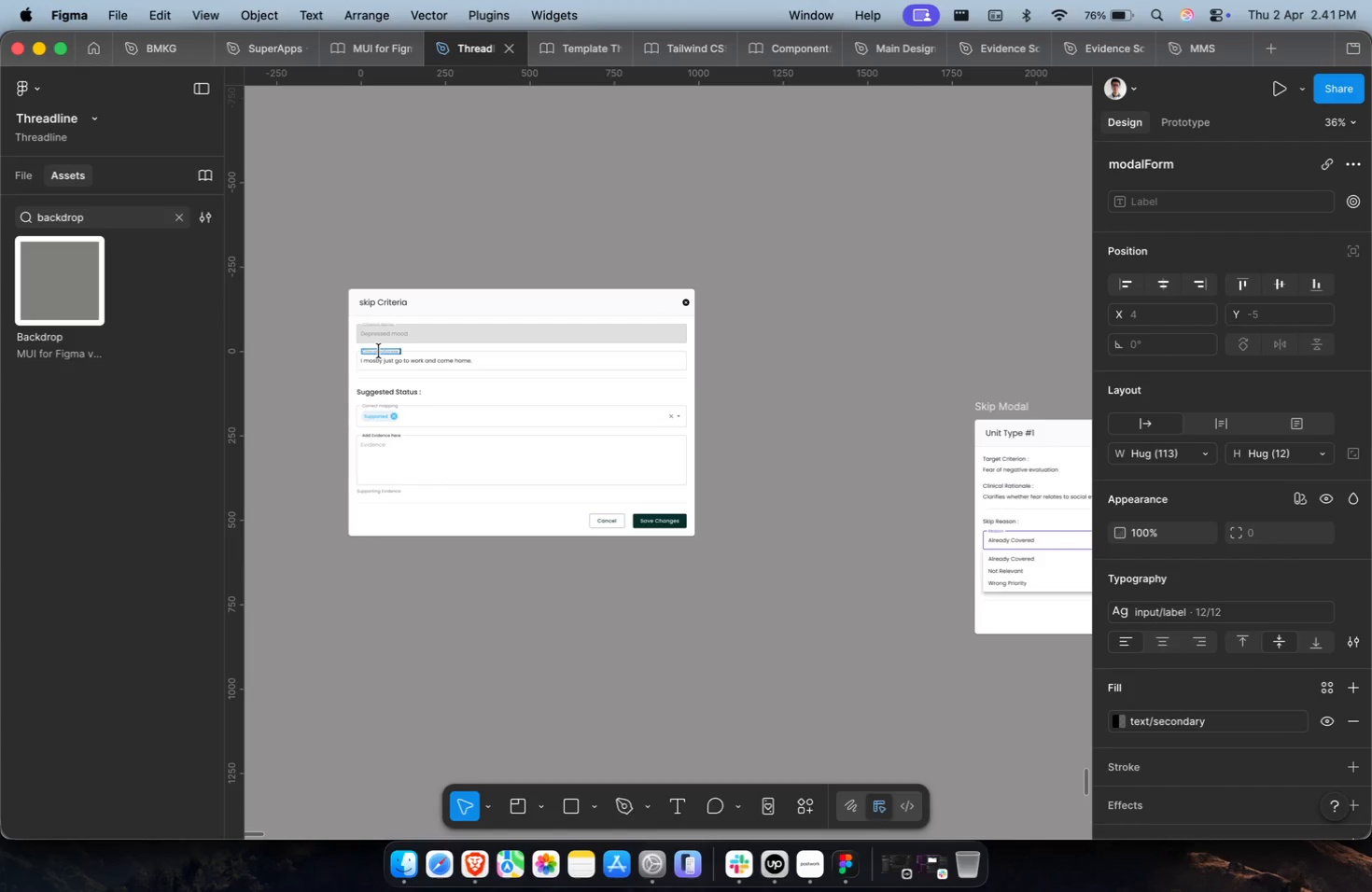 
key(Backspace)
 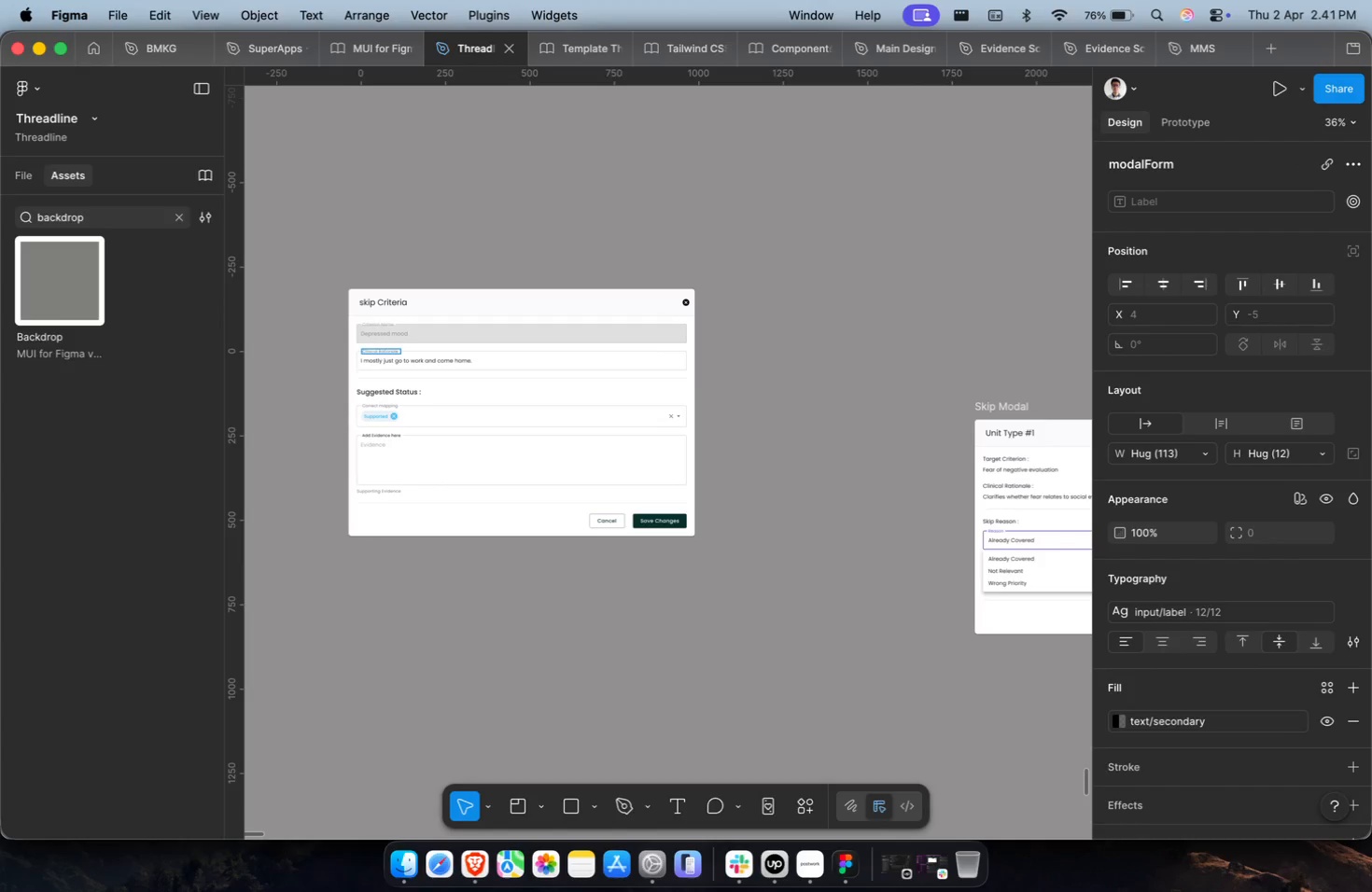 
key(Backspace)
 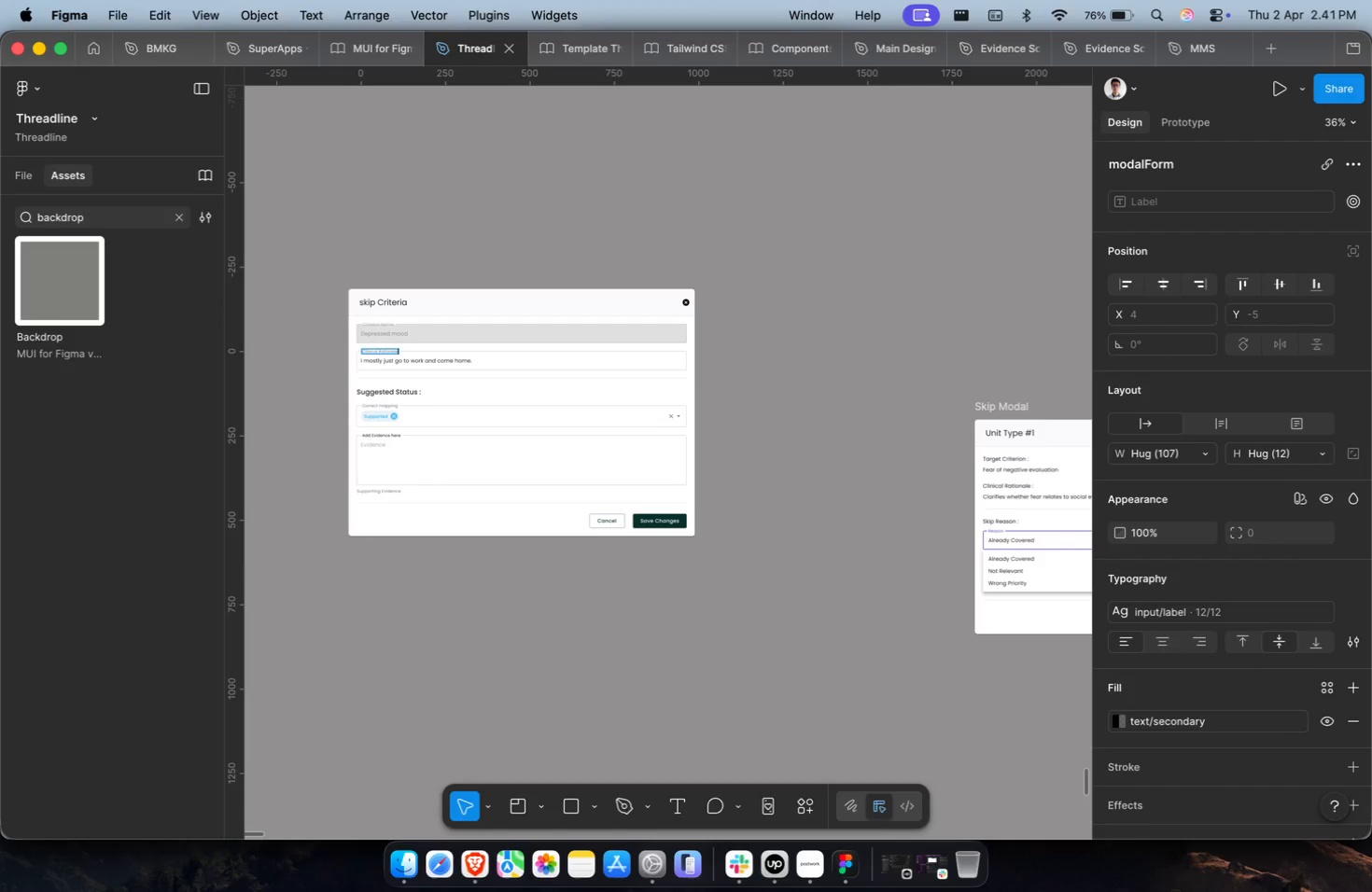 
left_click([992, 500])
 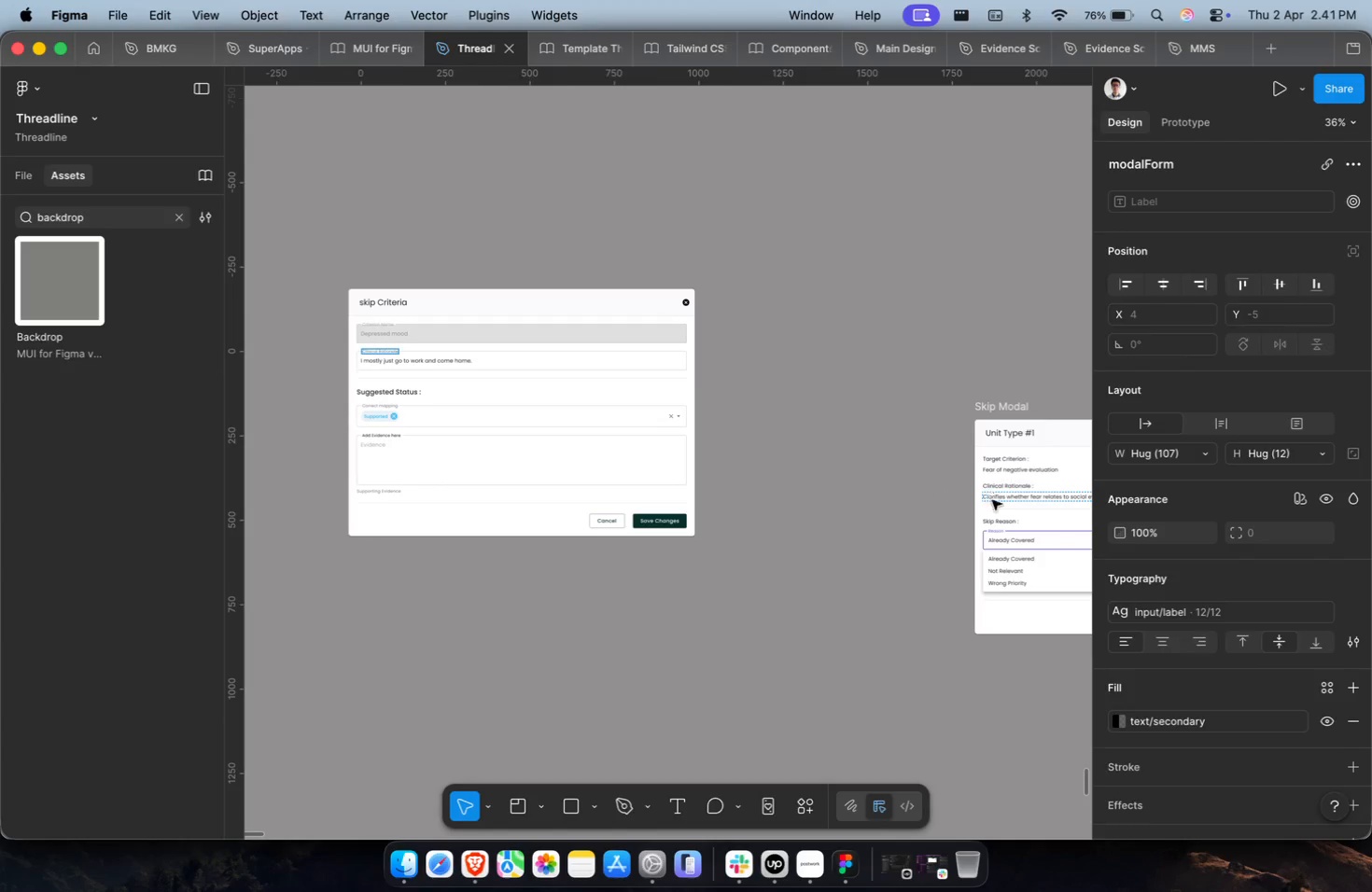 
key(Meta+A)
 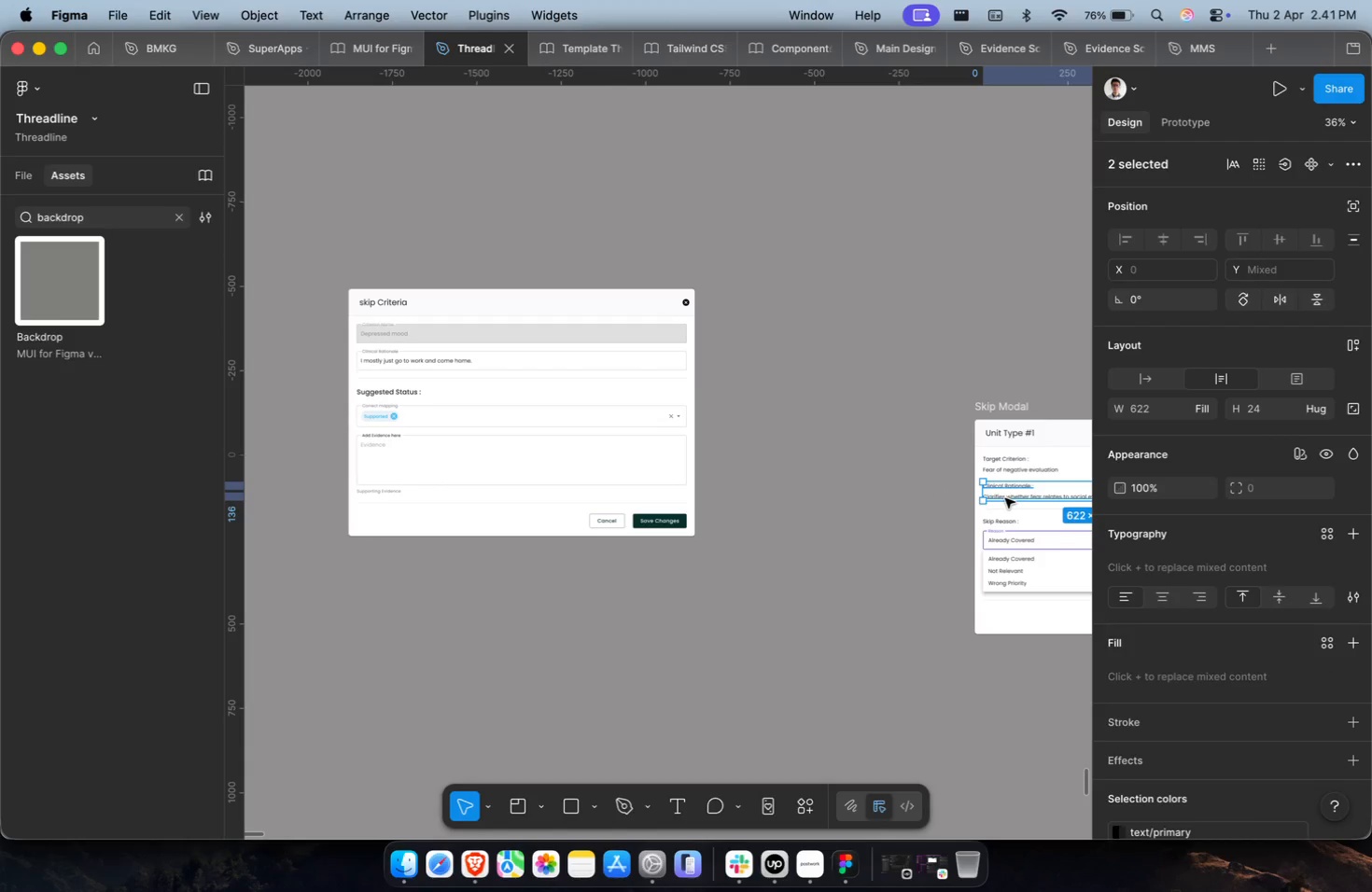 
double_click([1005, 498])
 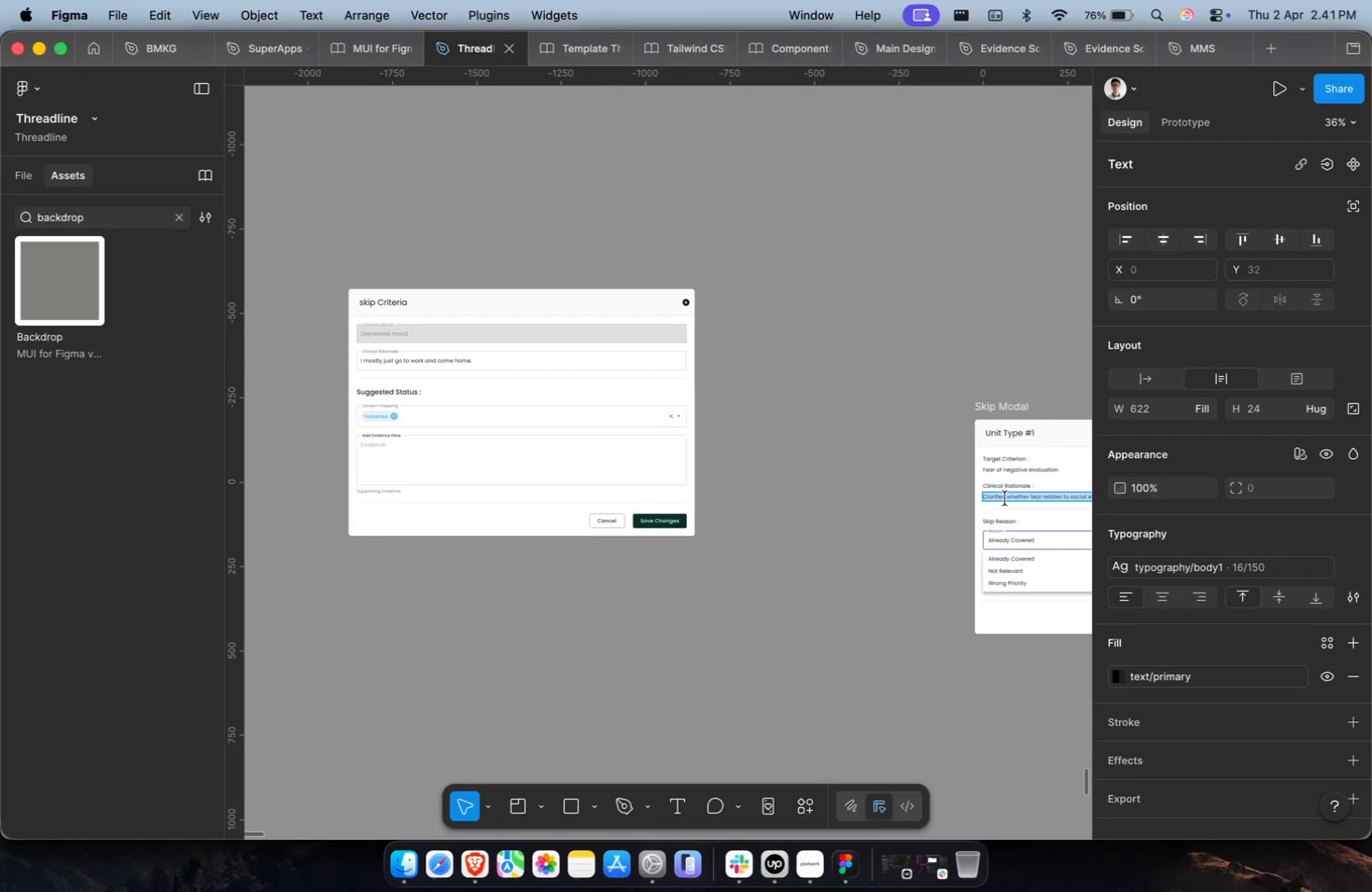 
key(Meta+C)
 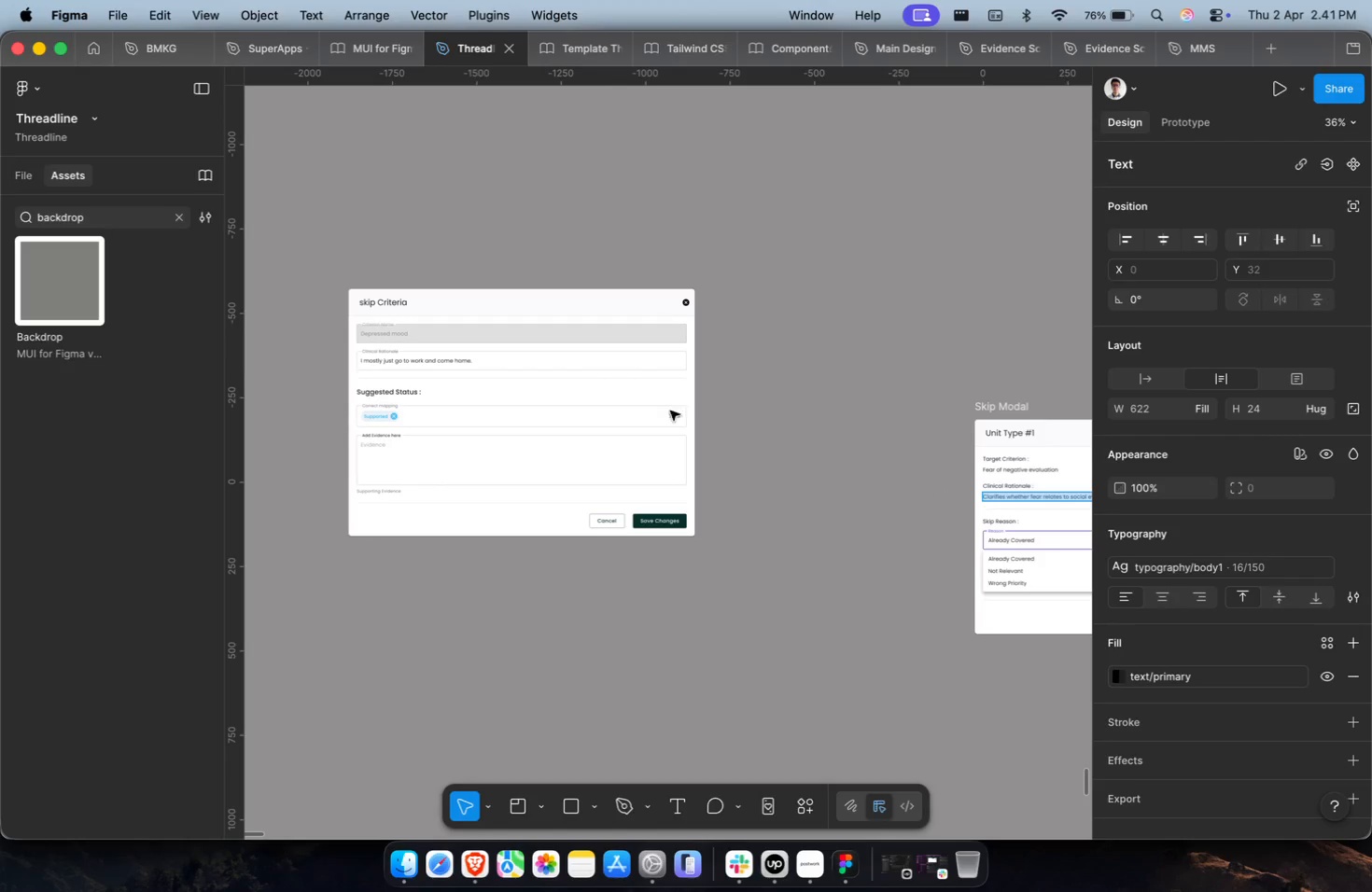 
key(Shift+ShiftLeft)
 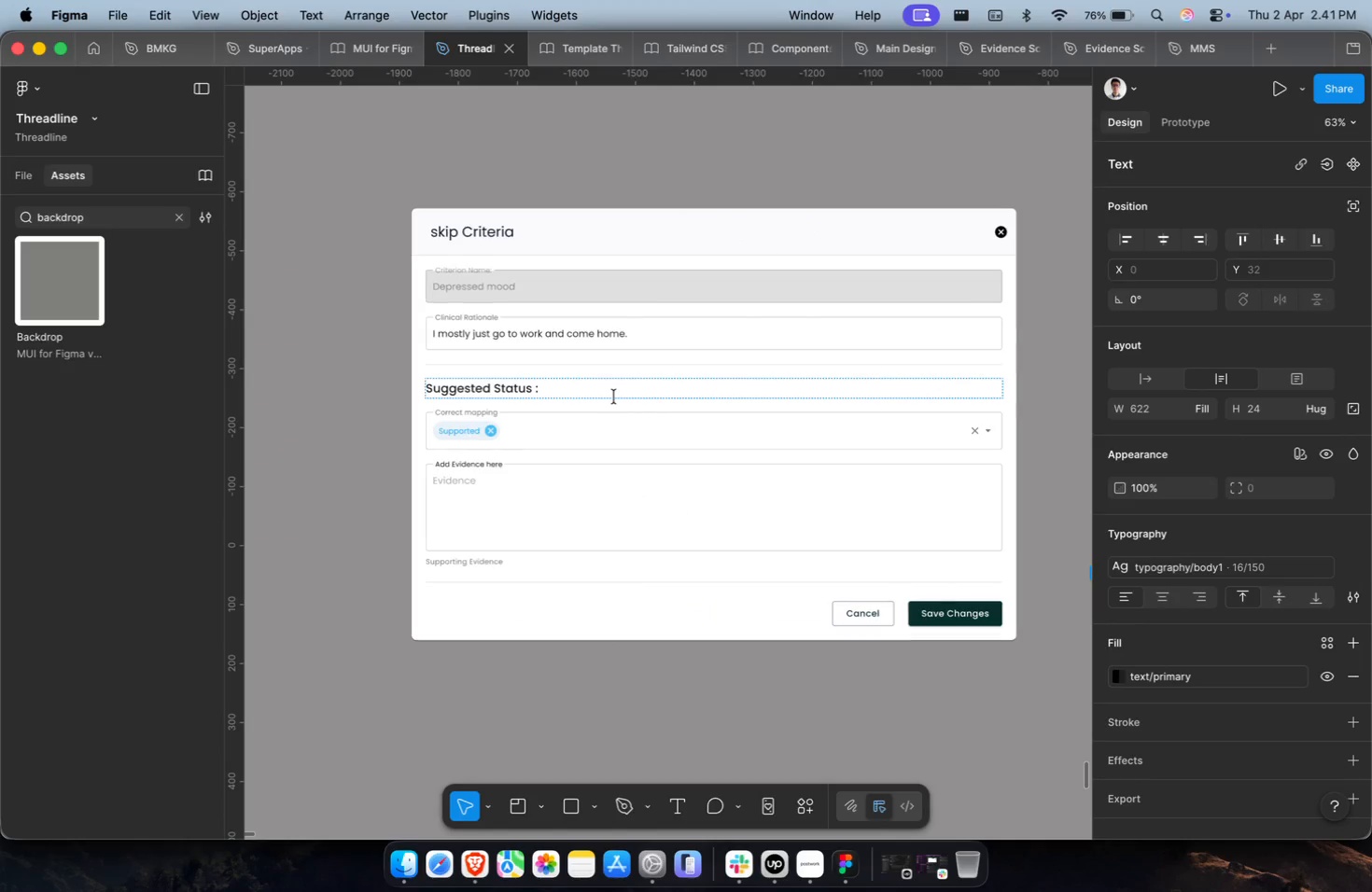 
scroll: coordinate [614, 397], scroll_direction: up, amount: 9.0
 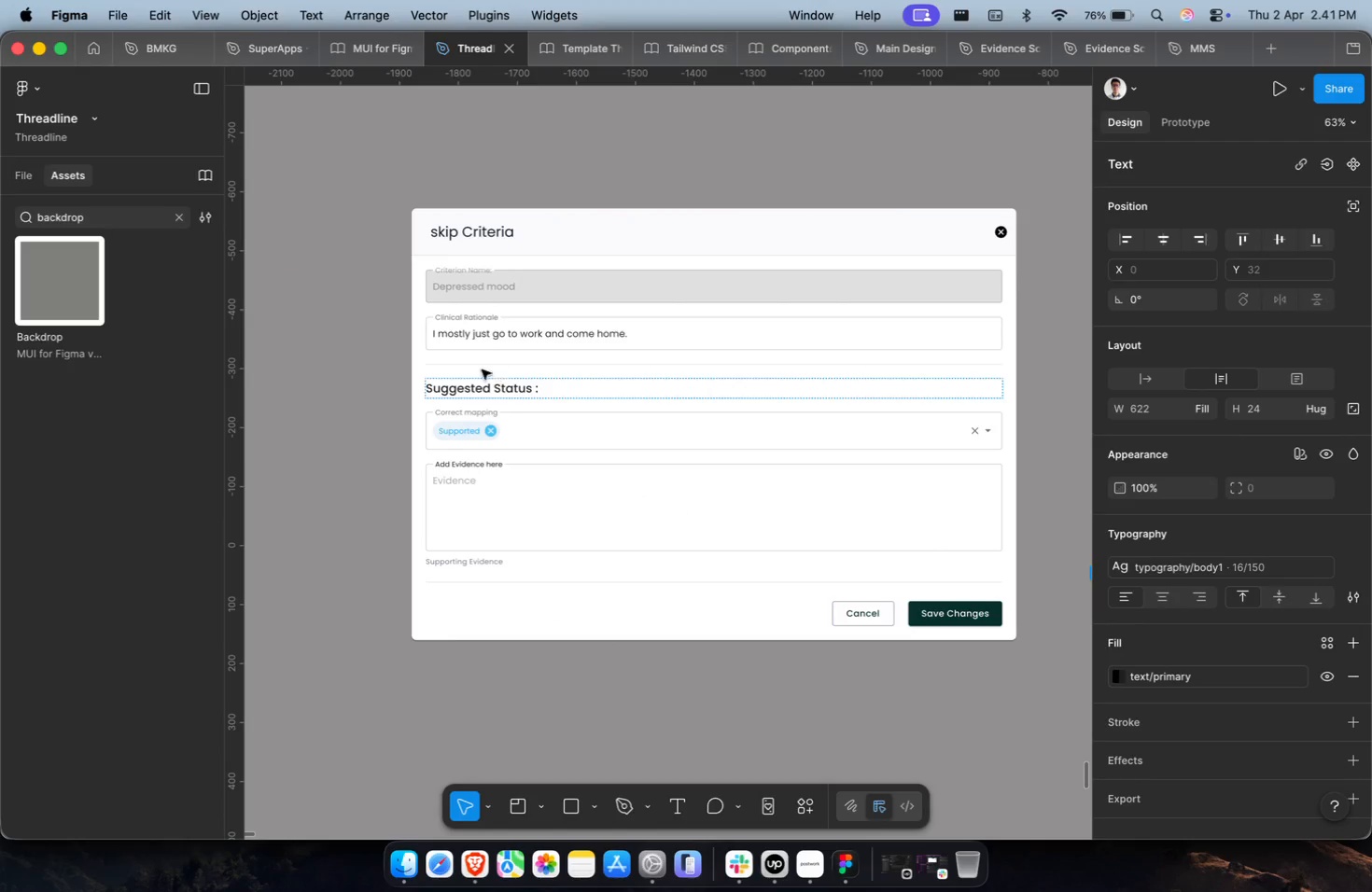 
left_click([486, 383])
 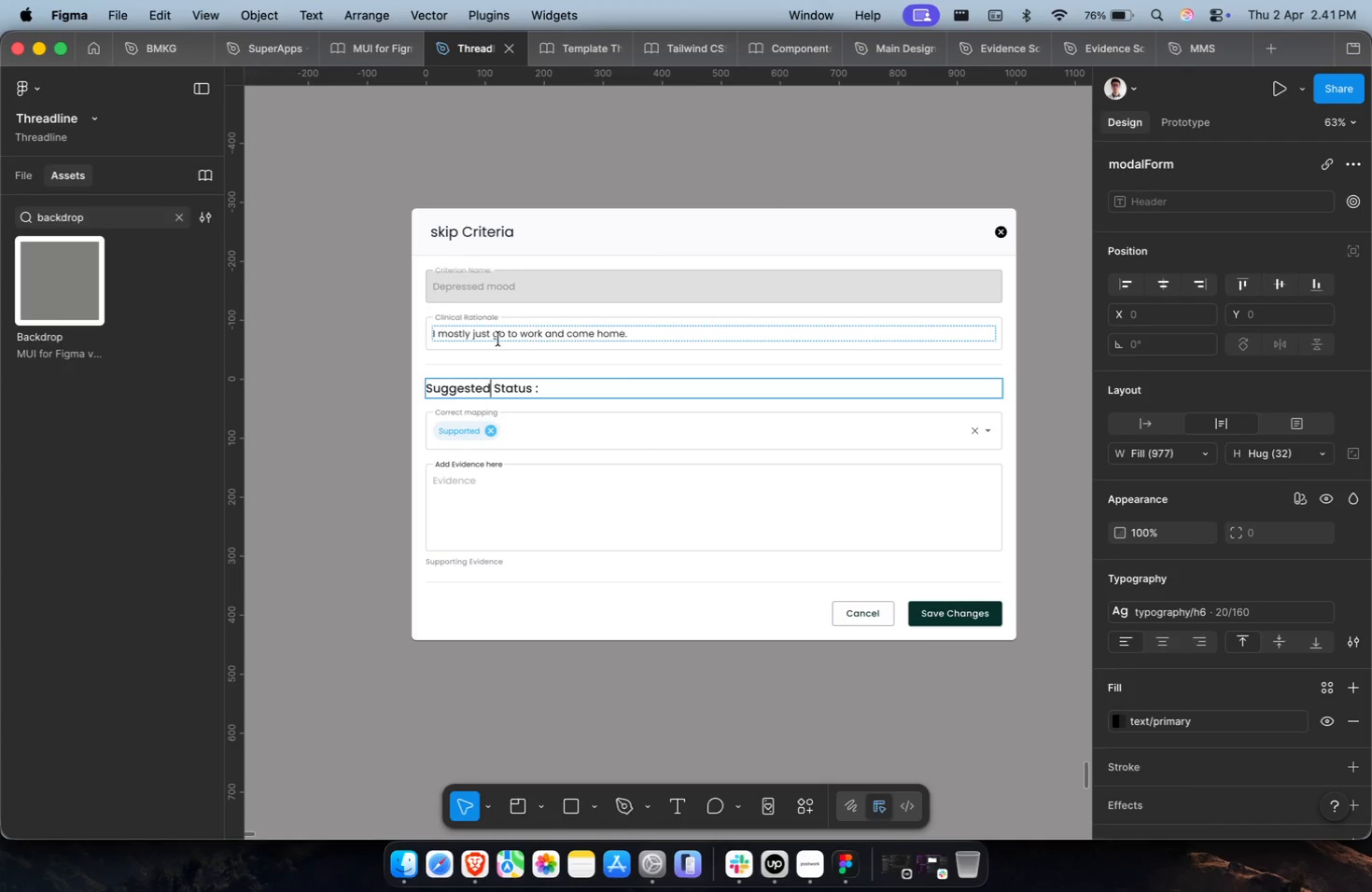 
key(Meta+A)
 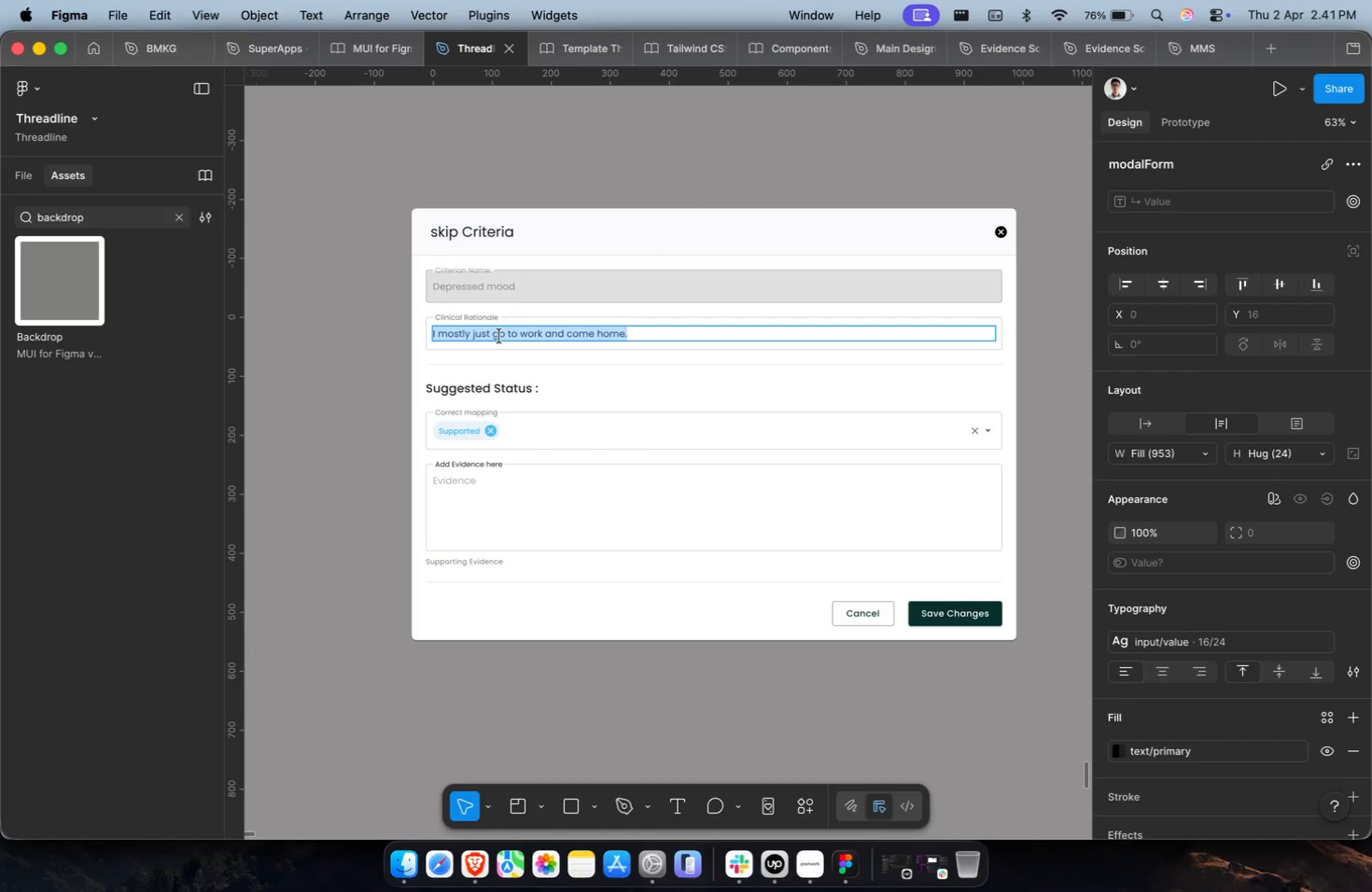 
key(Meta+Shift+V)
 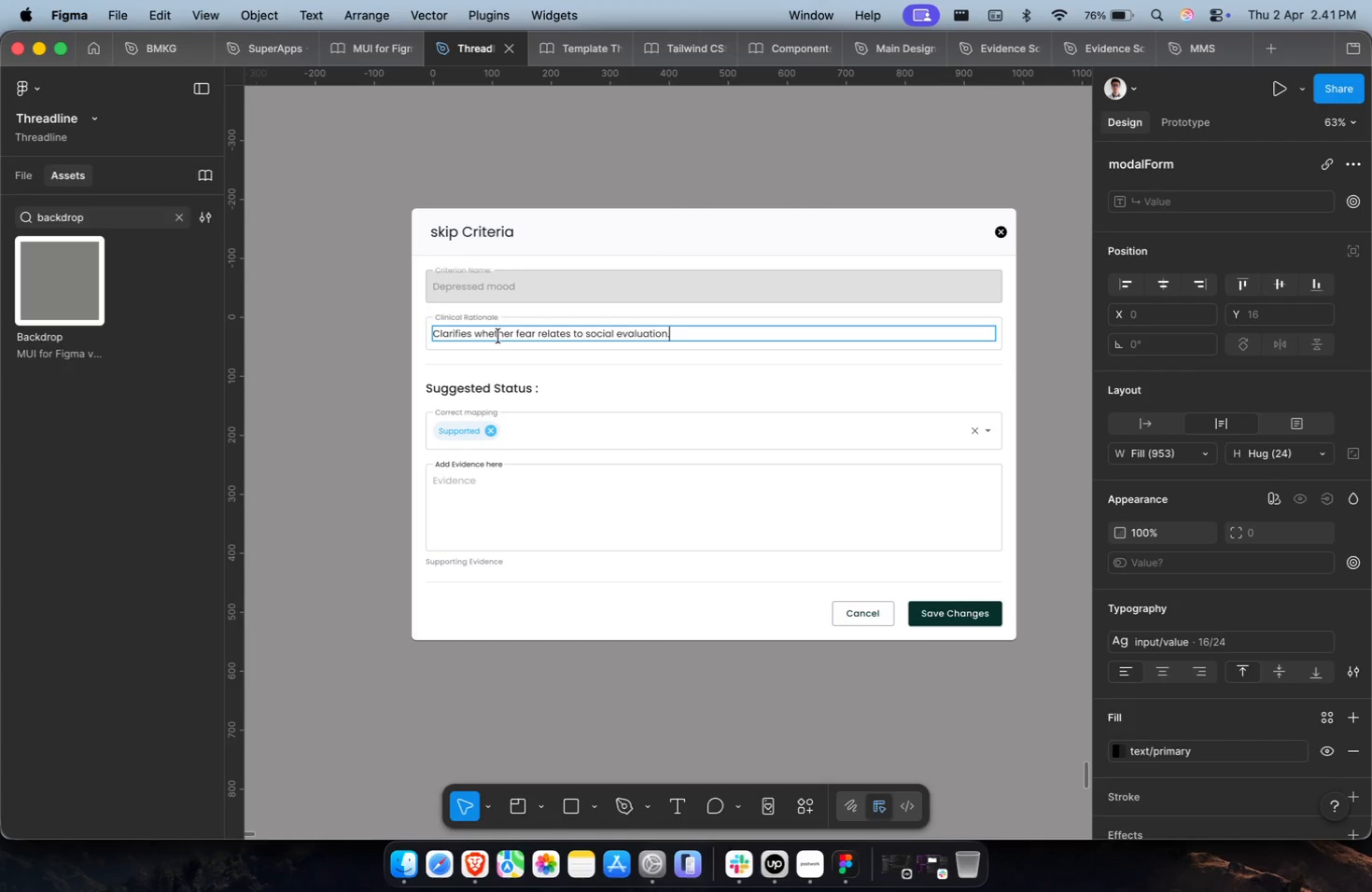 
key(Meta+CommandLeft)
 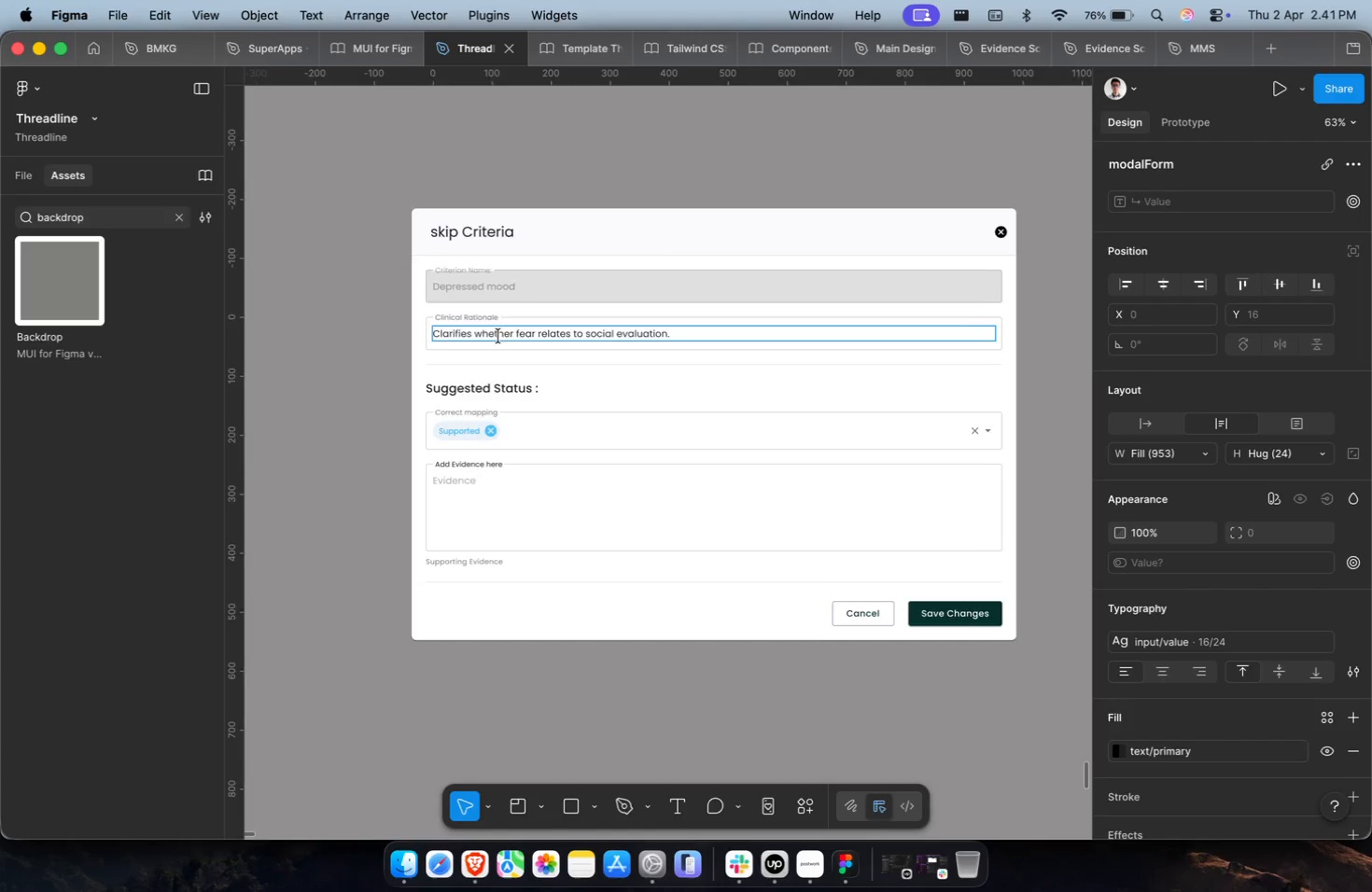 
hold_key(key=ShiftLeft, duration=0.32)
hold_key(key=CommandLeft, duration=0.37)
scroll: coordinate [631, 449], scroll_direction: down, amount: 5.0
 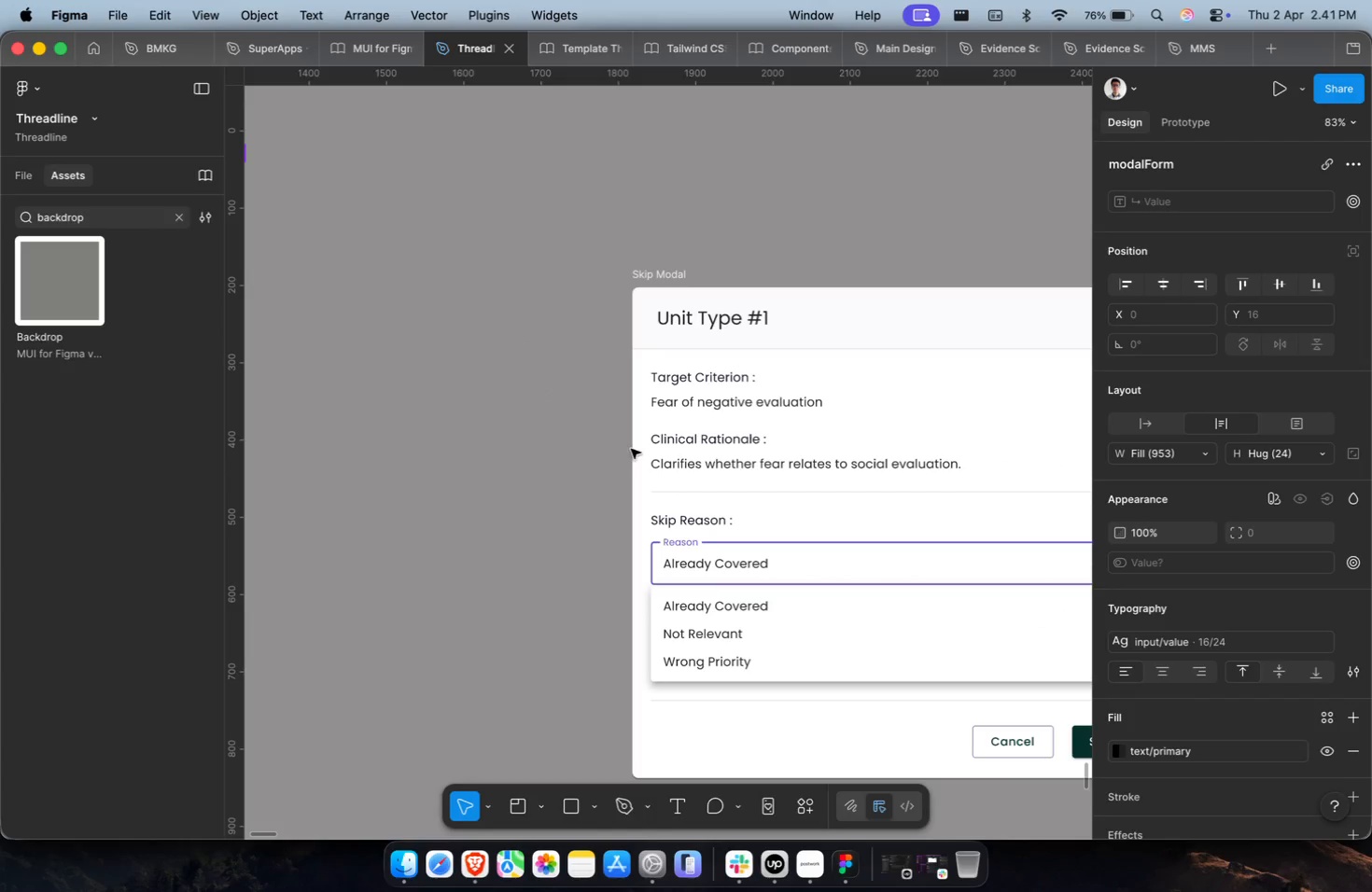 
key(Meta+CommandLeft)
 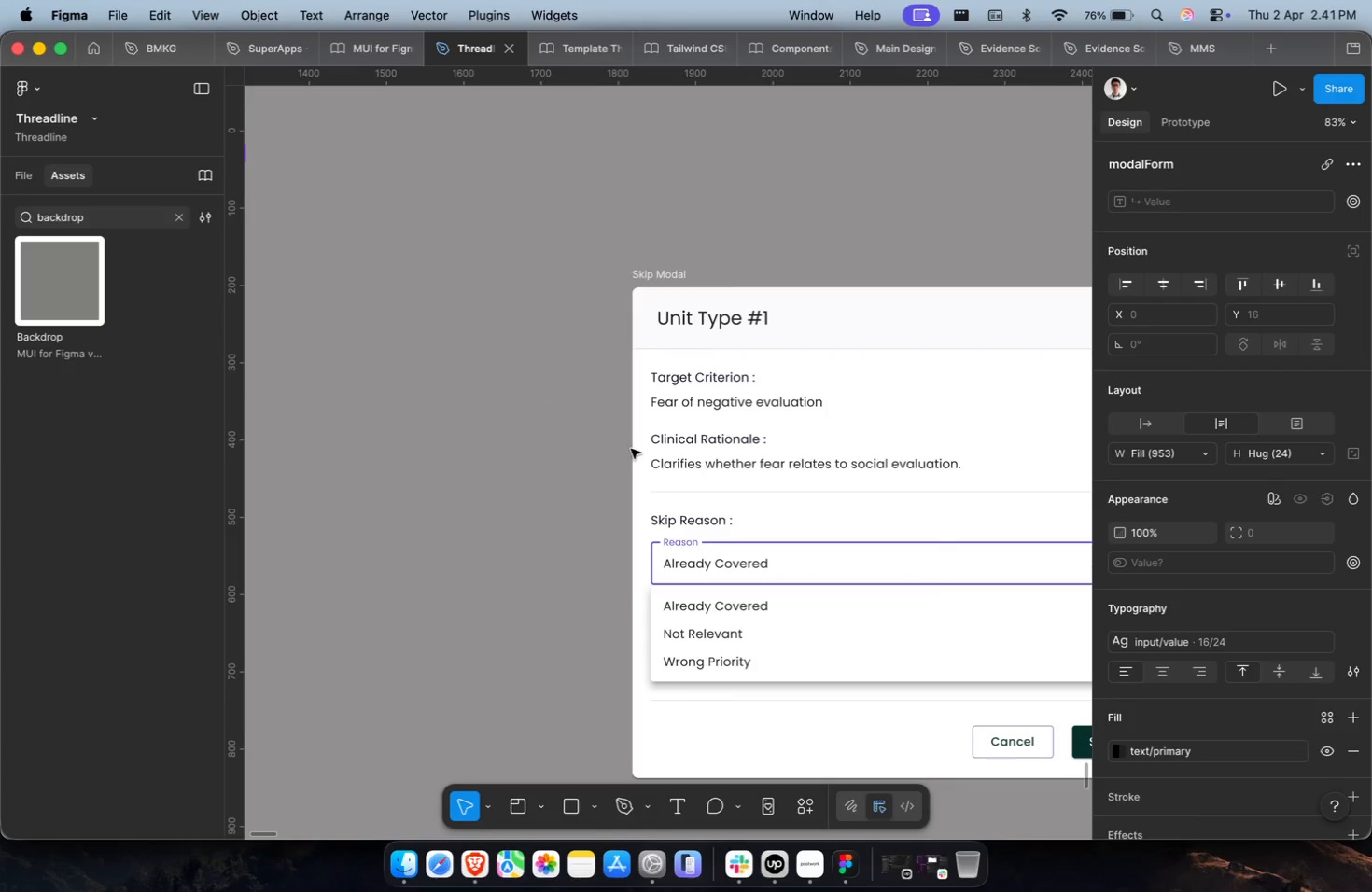 
scroll: coordinate [630, 452], scroll_direction: down, amount: 4.0
 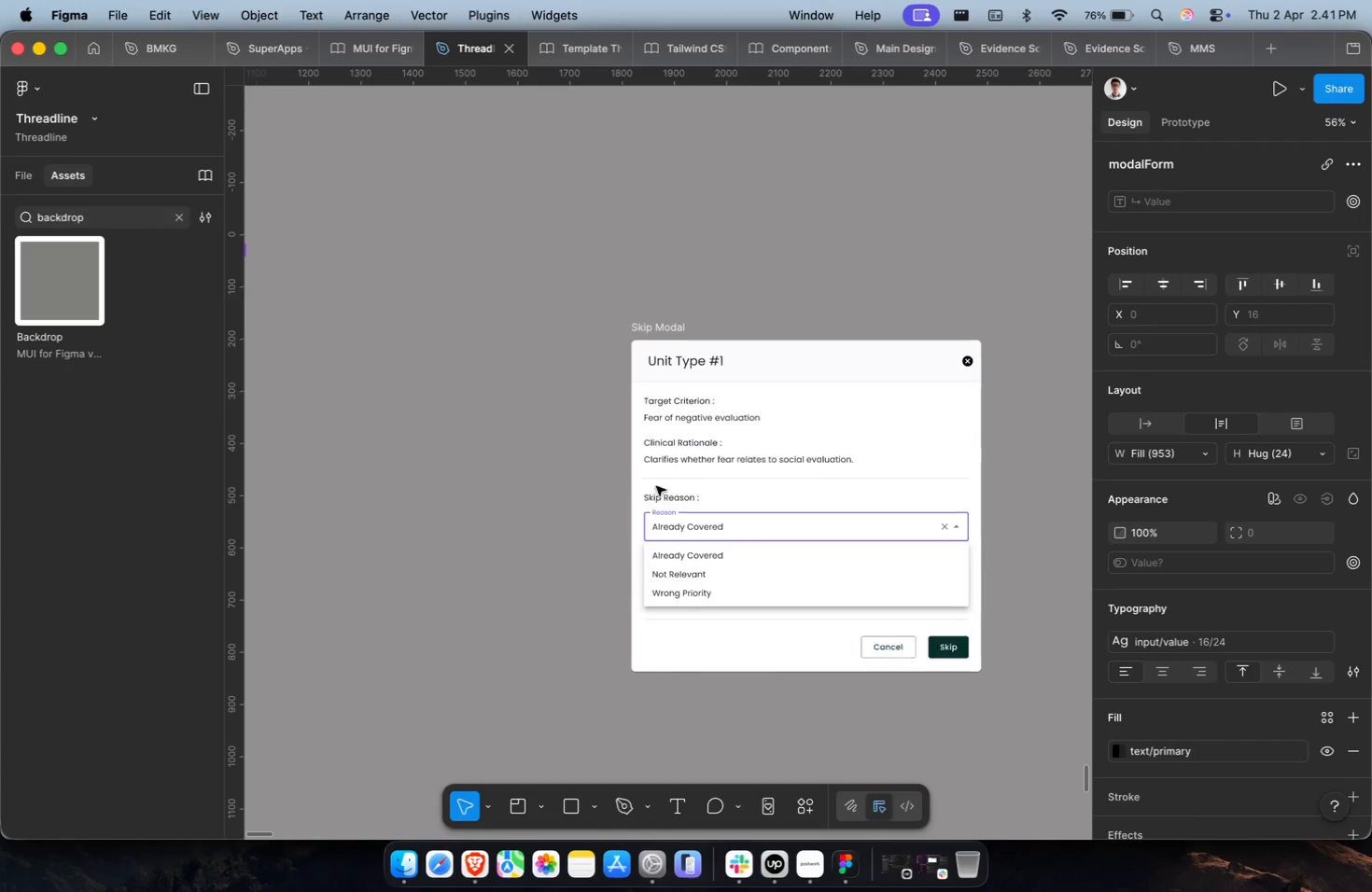 
left_click([668, 494])
 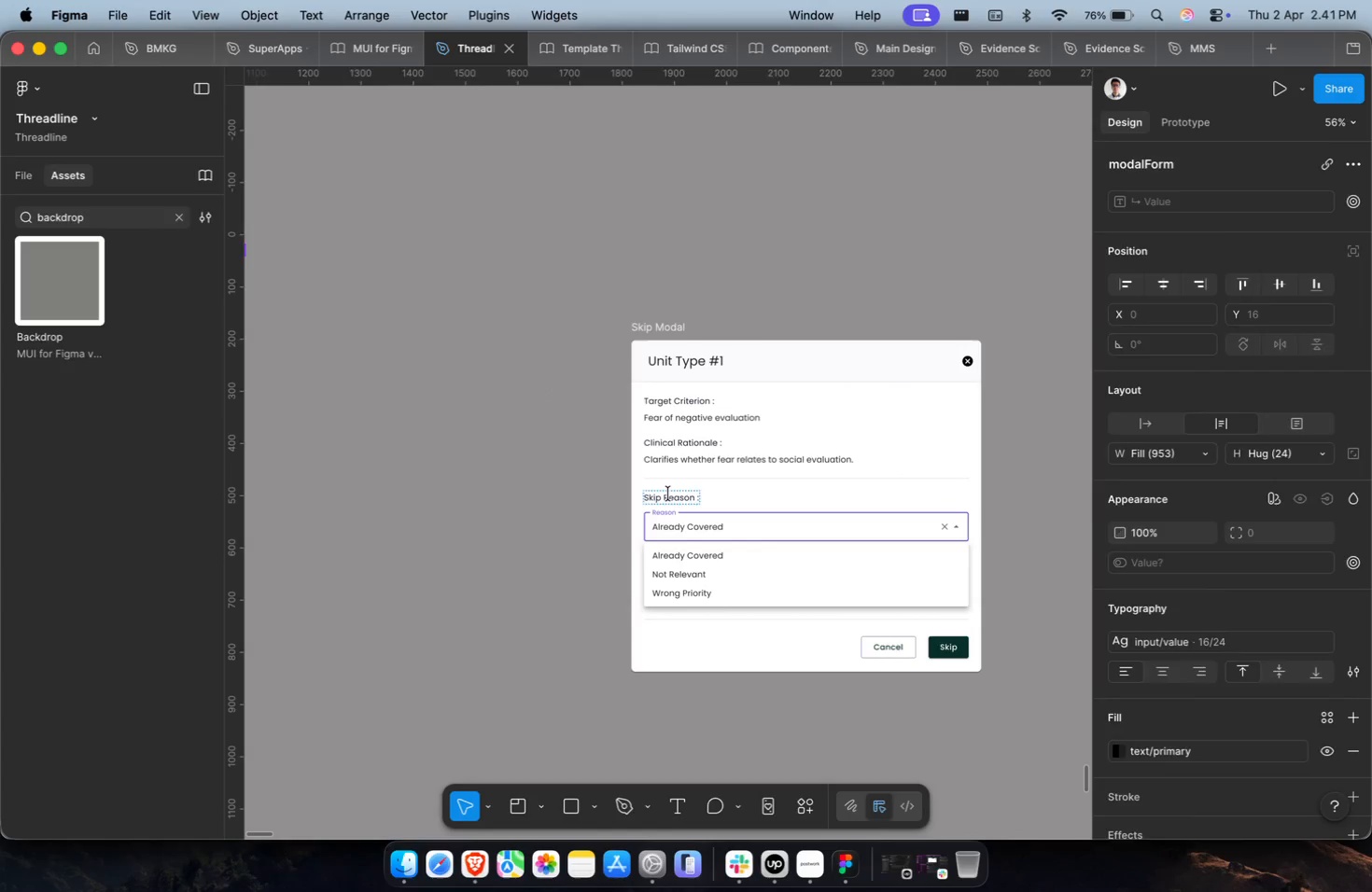 
key(Meta+A)
 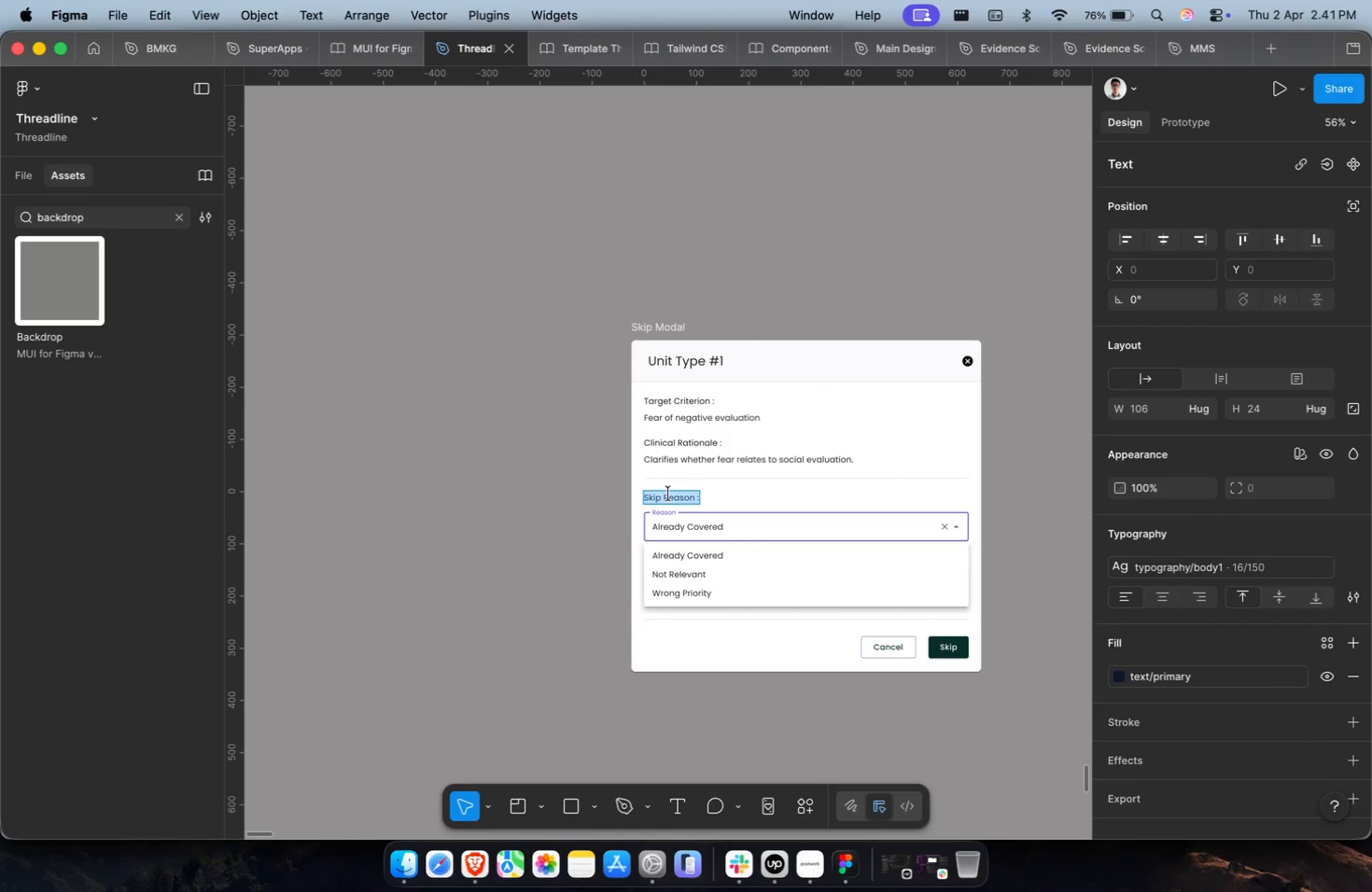 
key(Meta+C)
 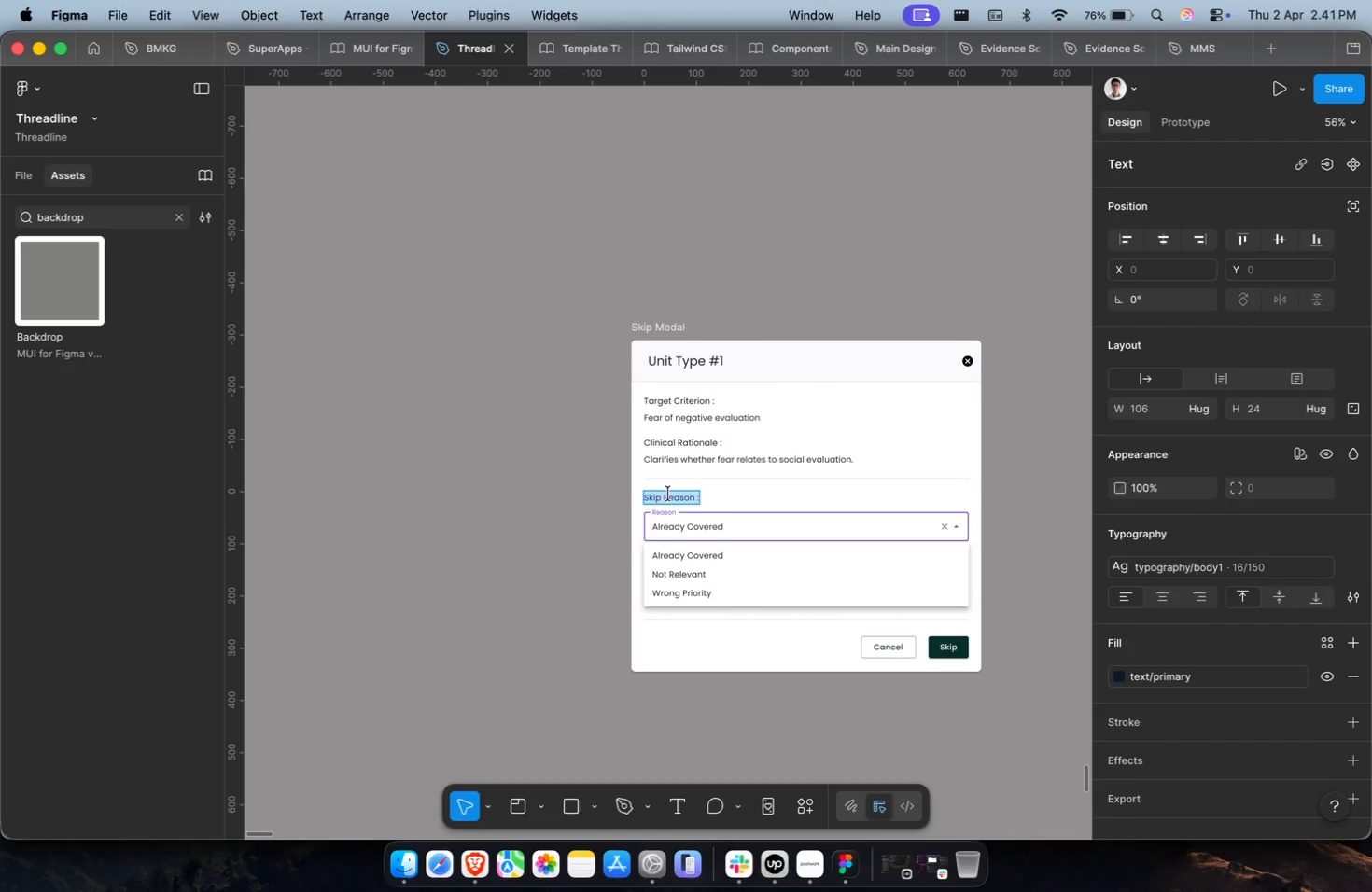 
key(Shift+ShiftLeft)
 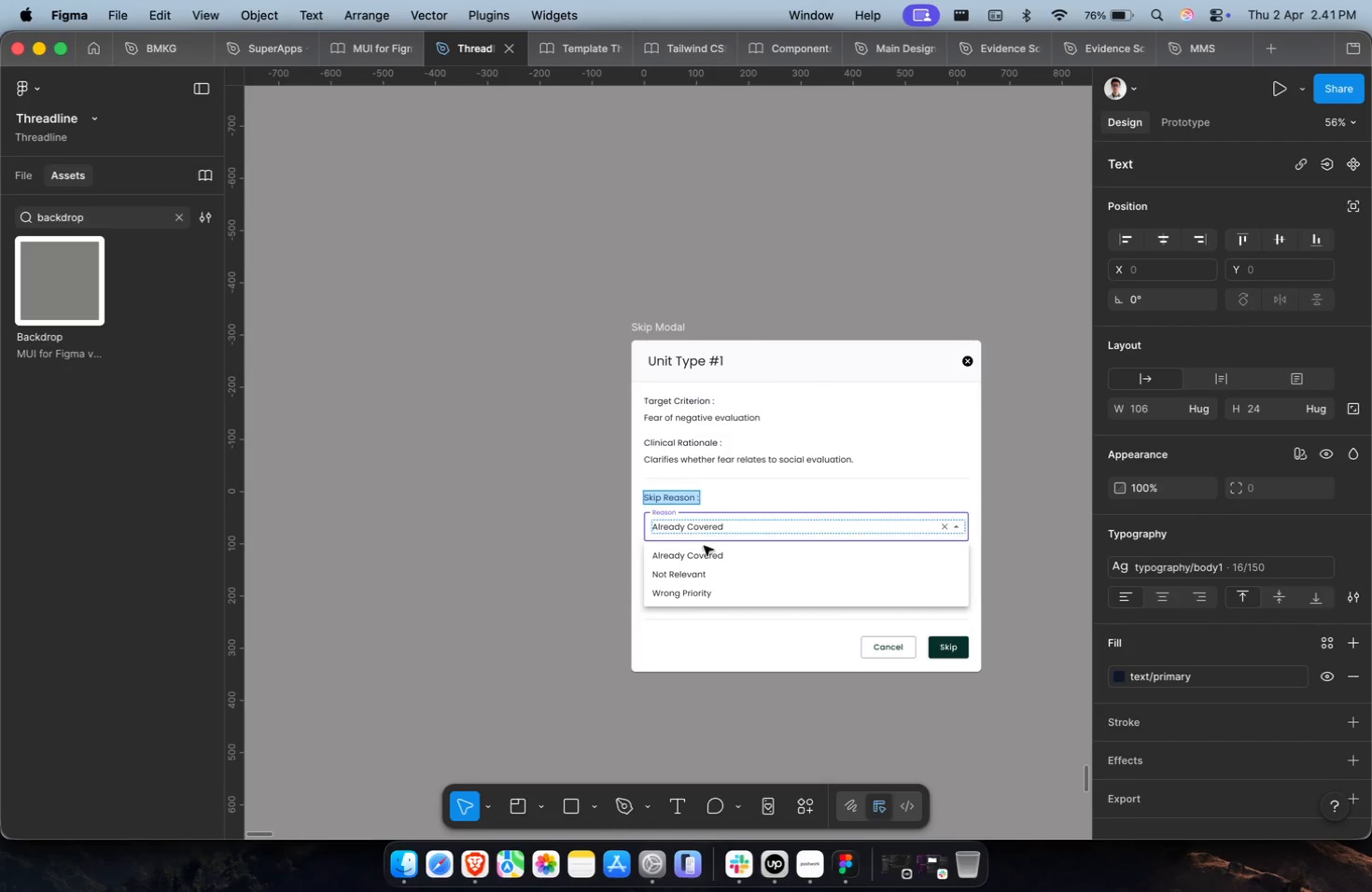 
left_click([706, 548])
 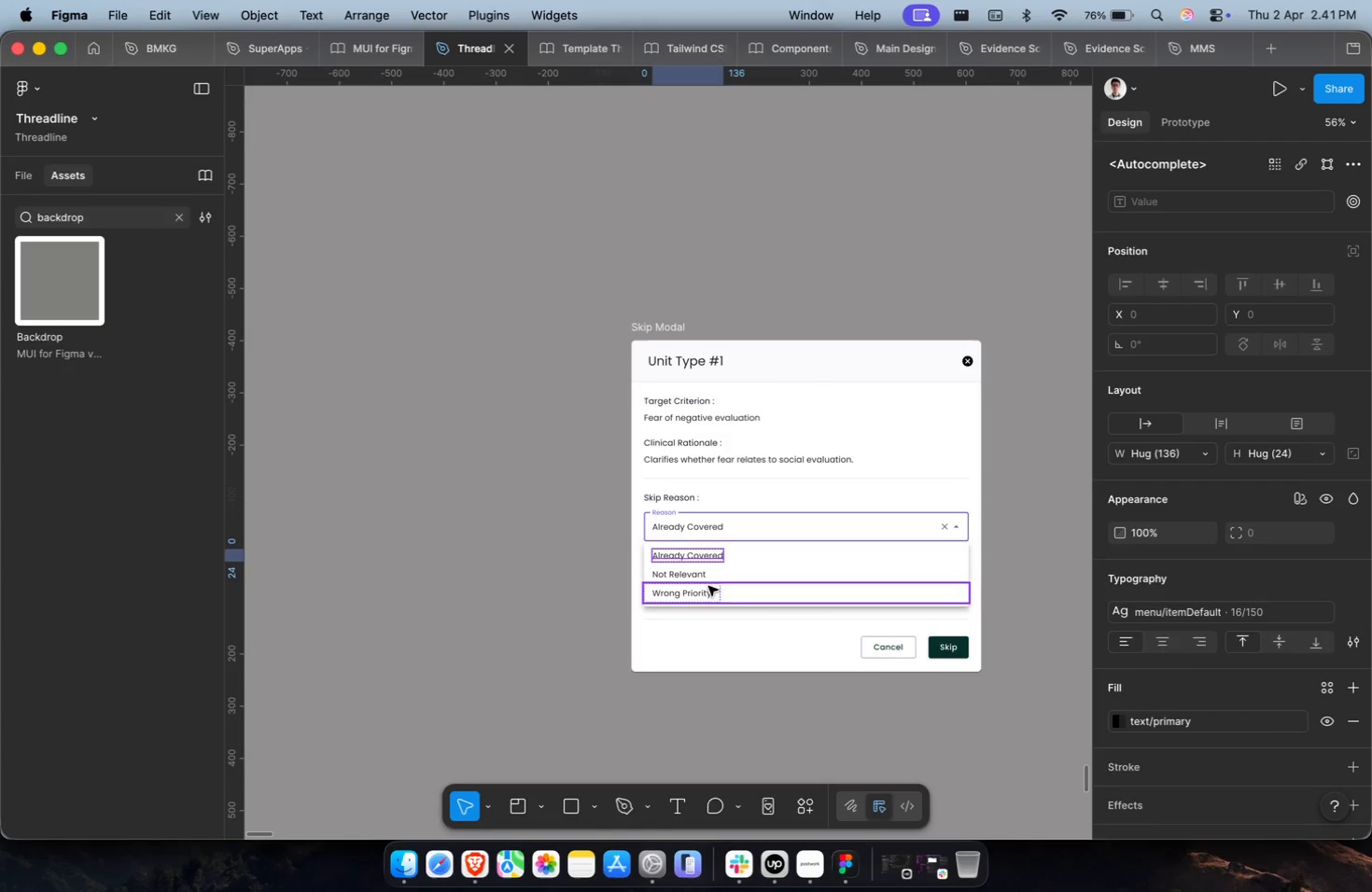 
key(Escape)
 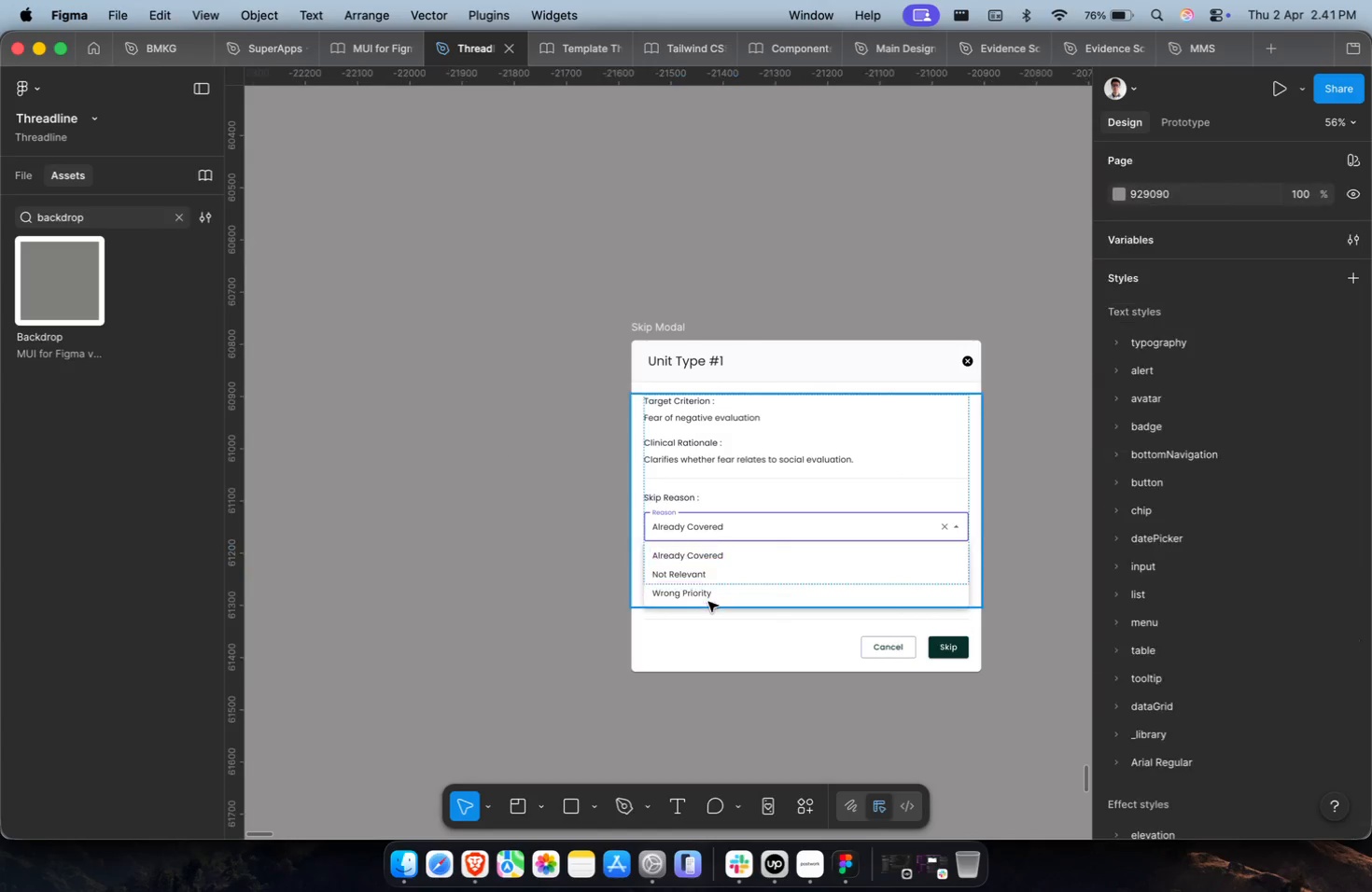 
double_click([708, 602])
 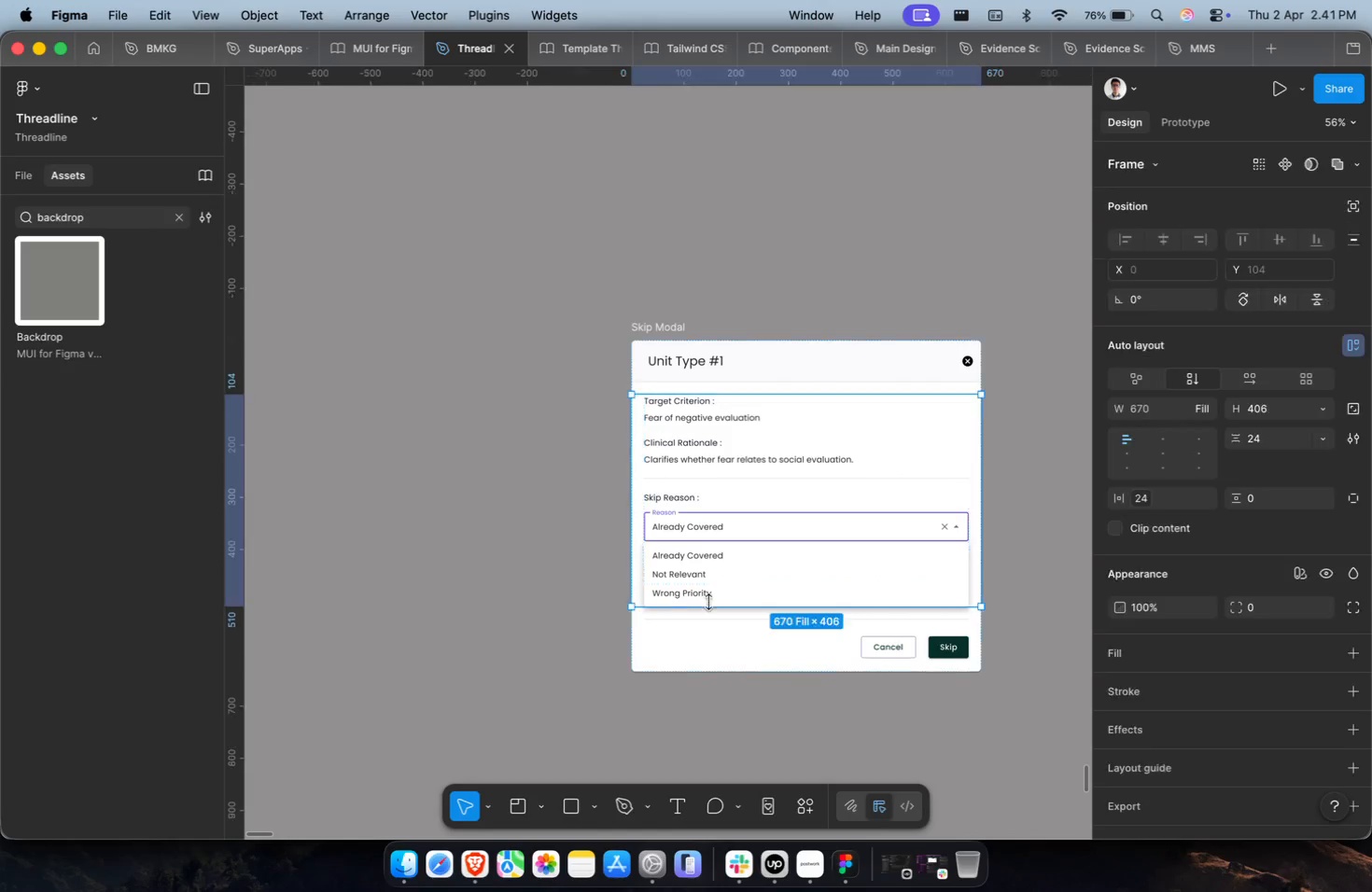 
triple_click([708, 602])
 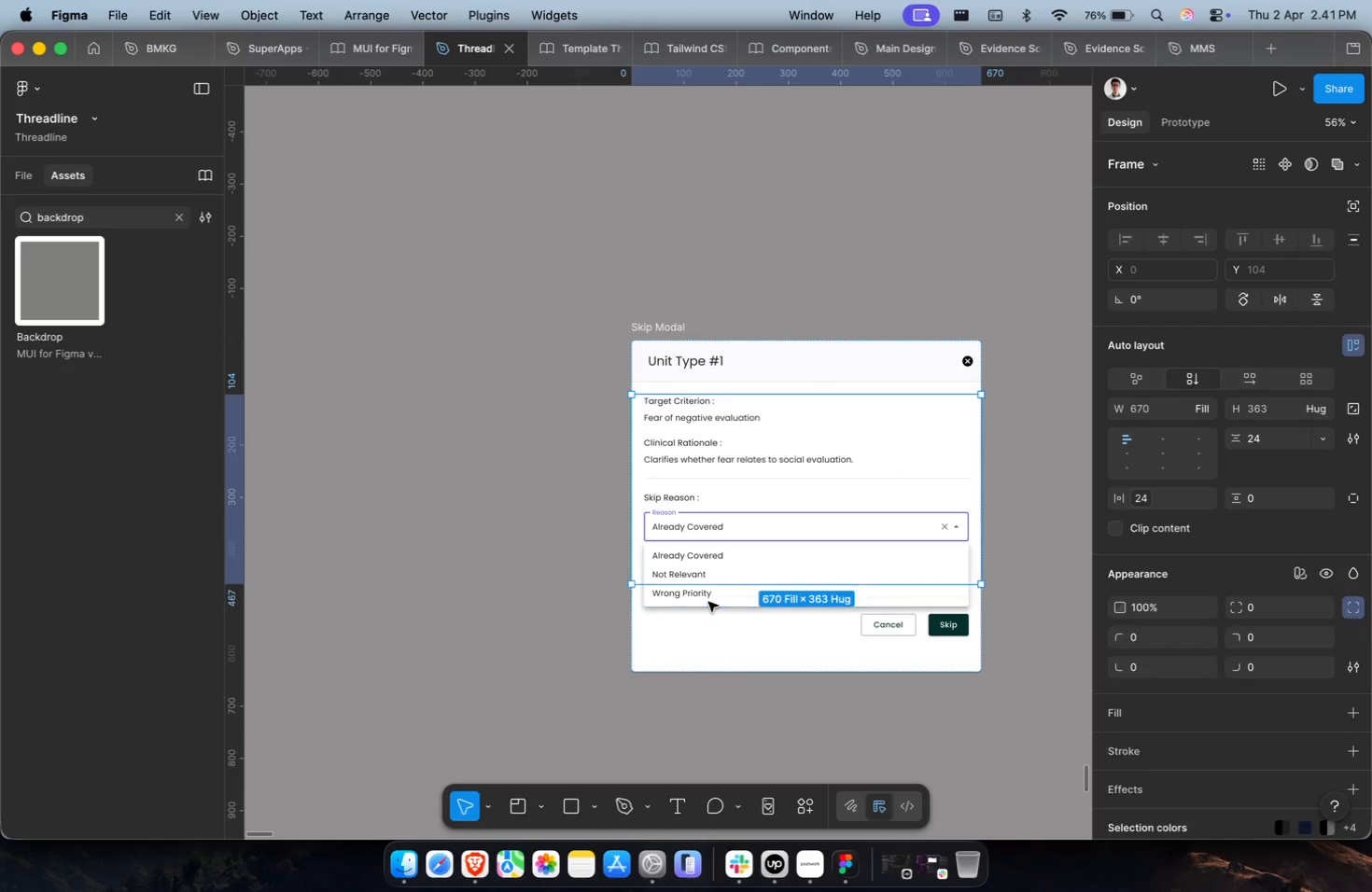 
triple_click([708, 602])
 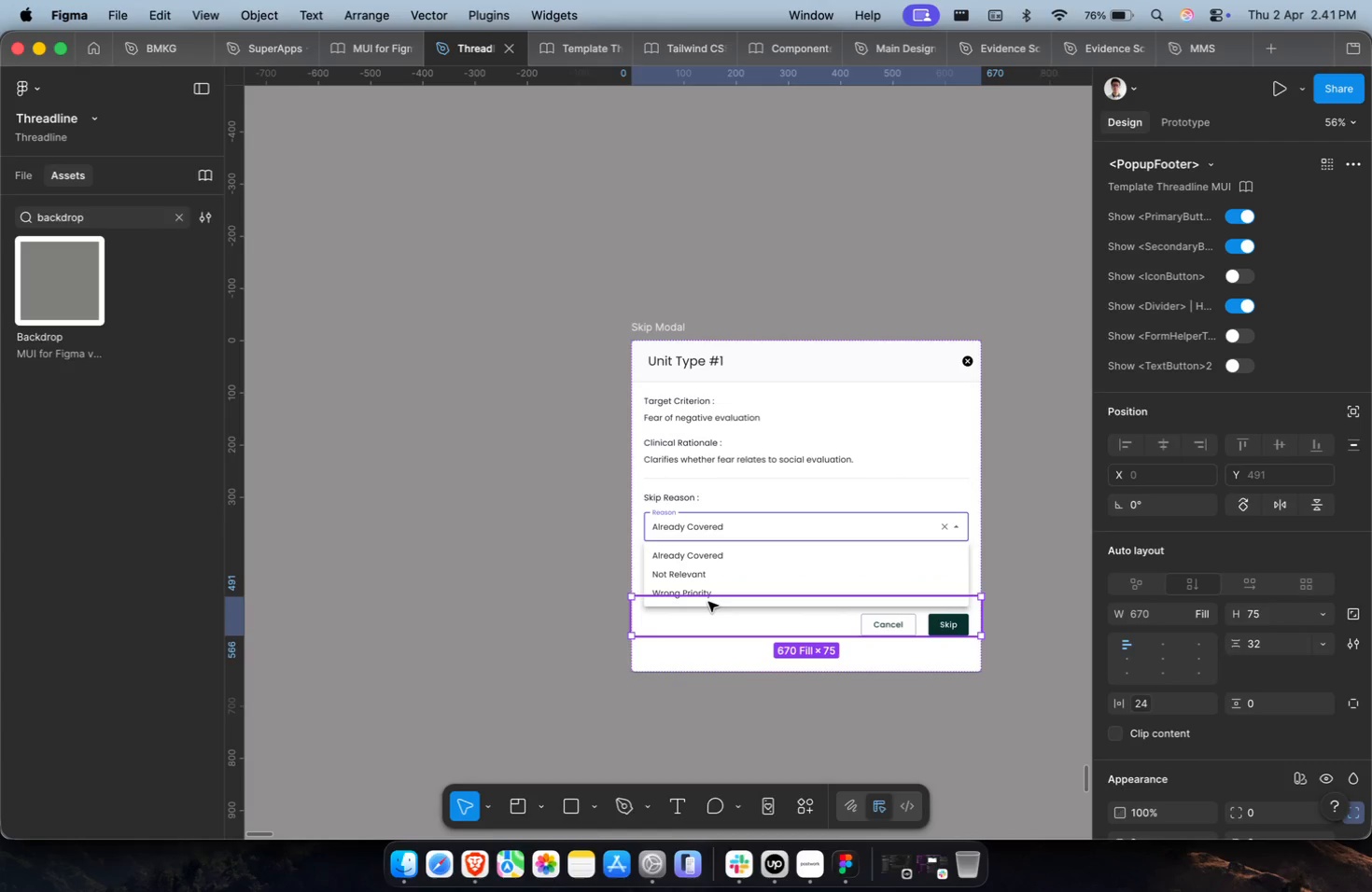 
triple_click([708, 602])
 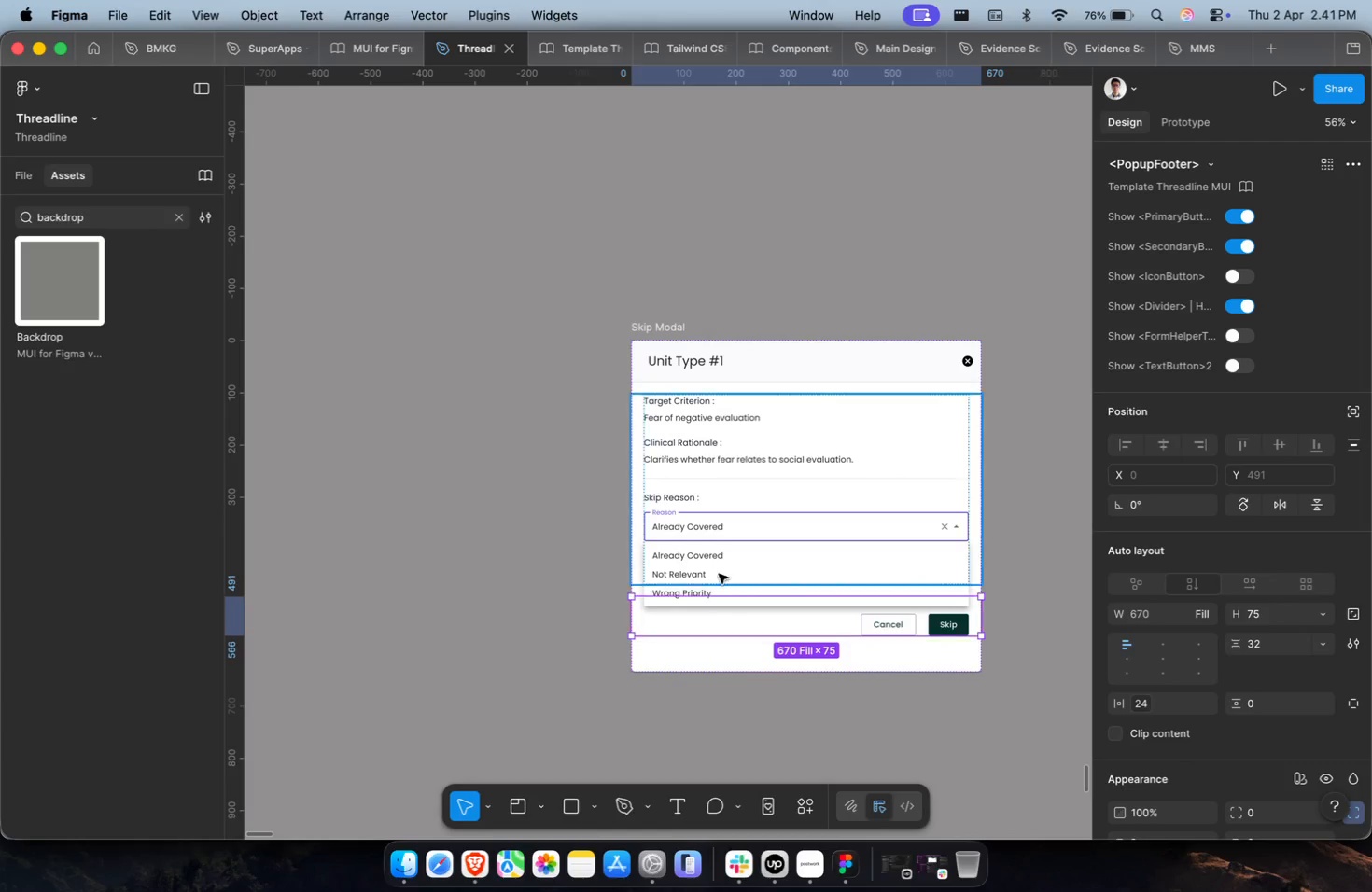 
triple_click([719, 573])
 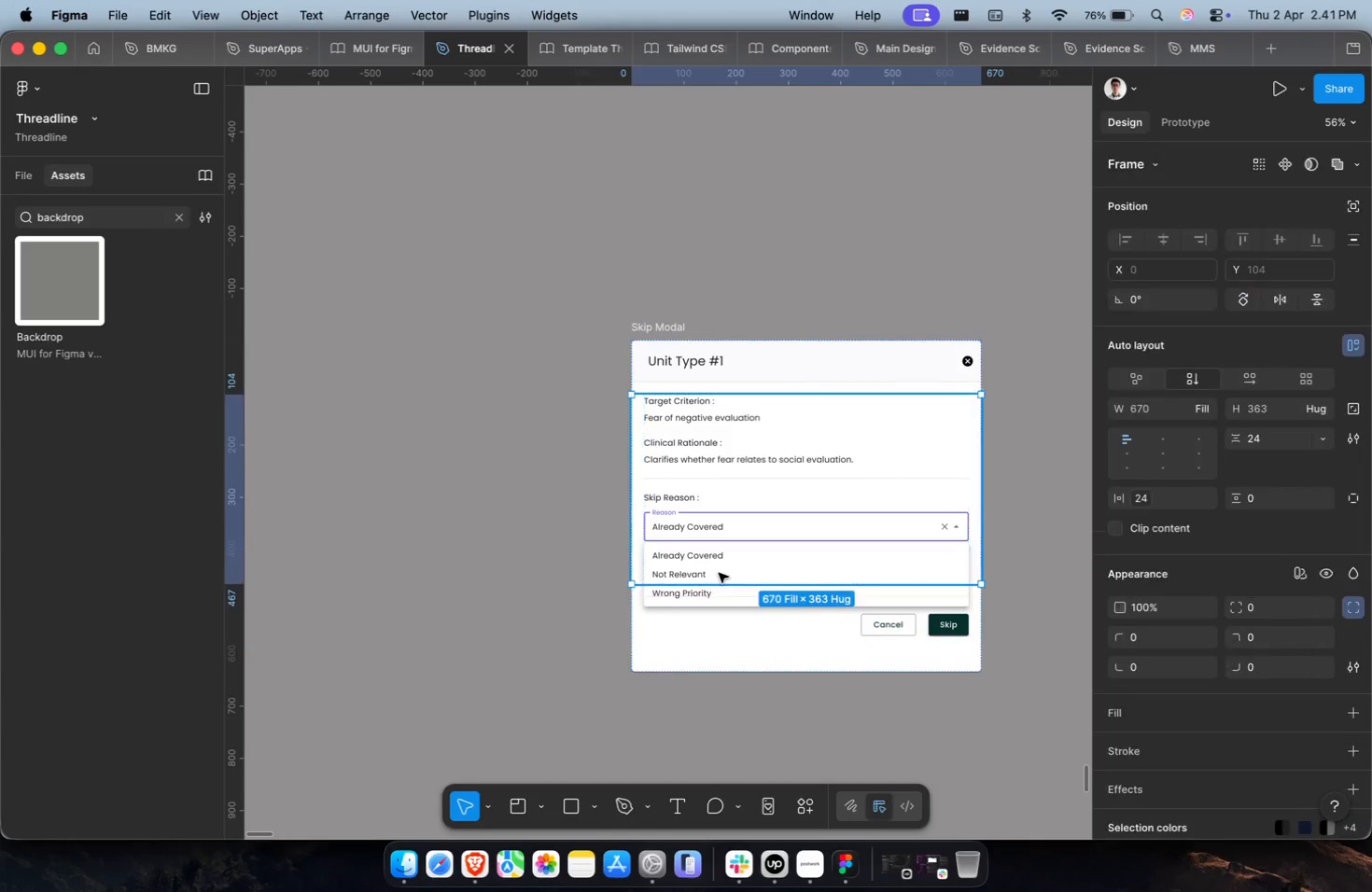 
hold_key(key=CommandLeft, duration=1.2)
scroll: coordinate [674, 515], scroll_direction: up, amount: 14.0
 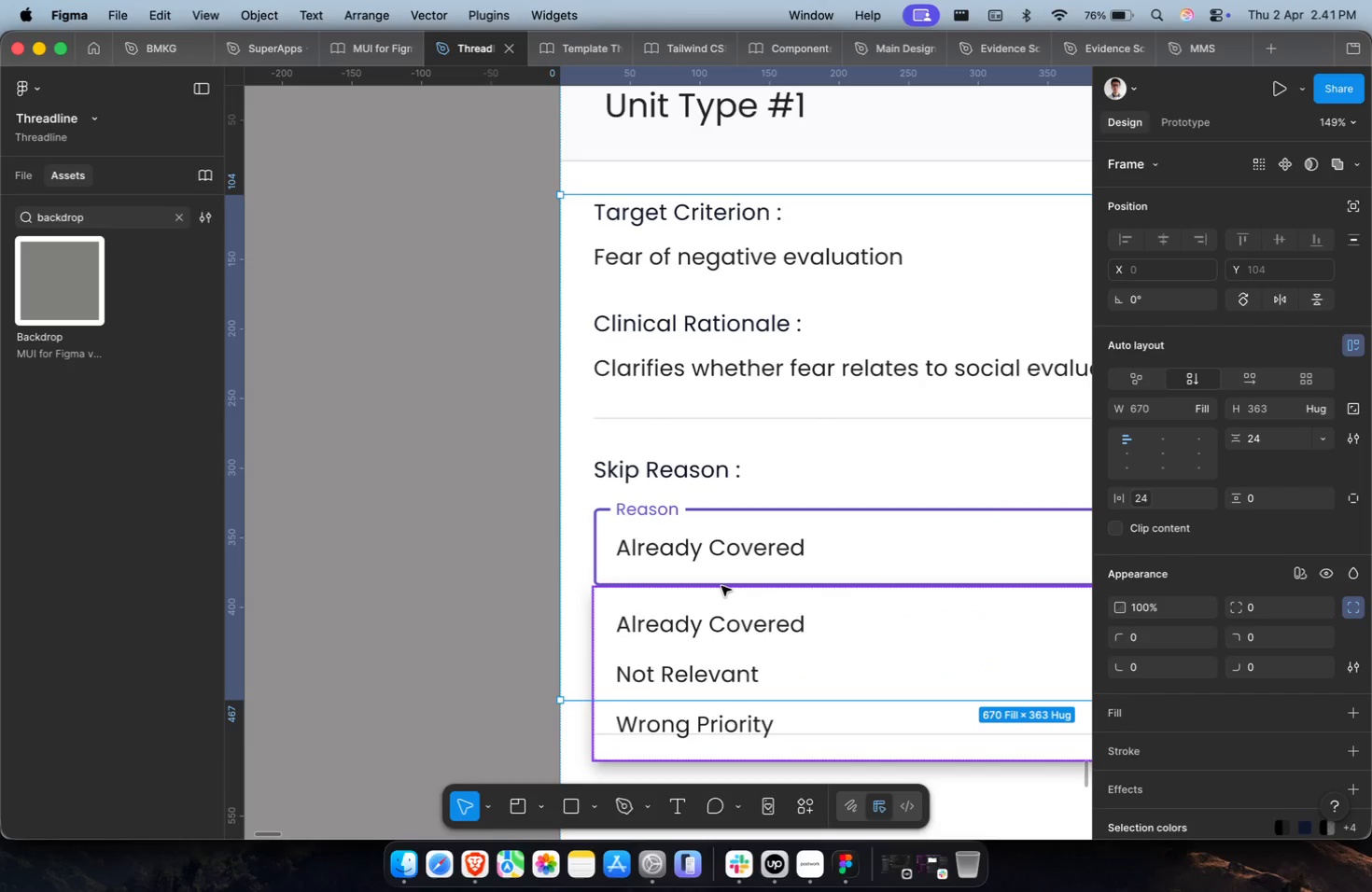 
left_click([721, 586])
 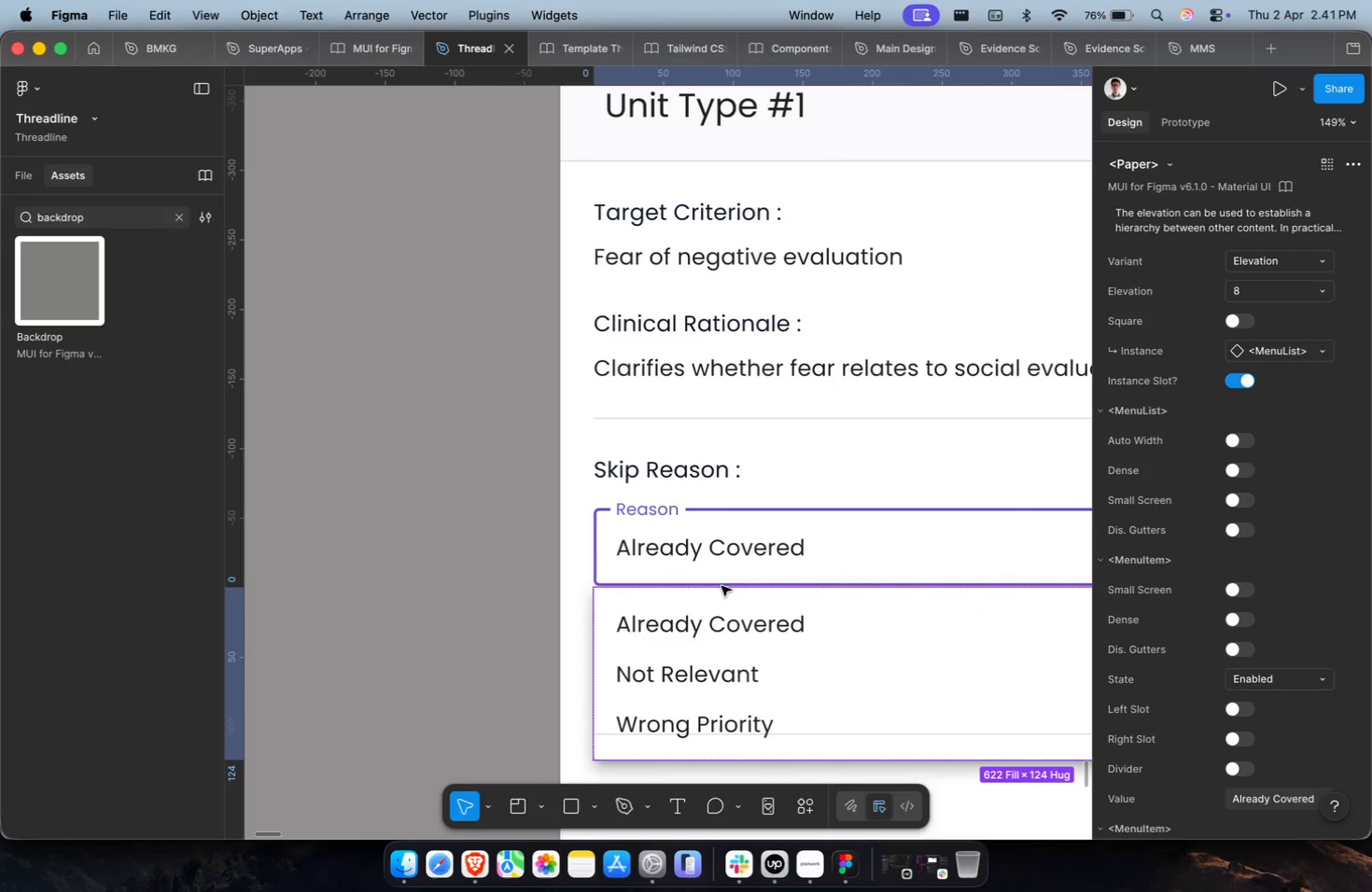 
key(Backspace)
 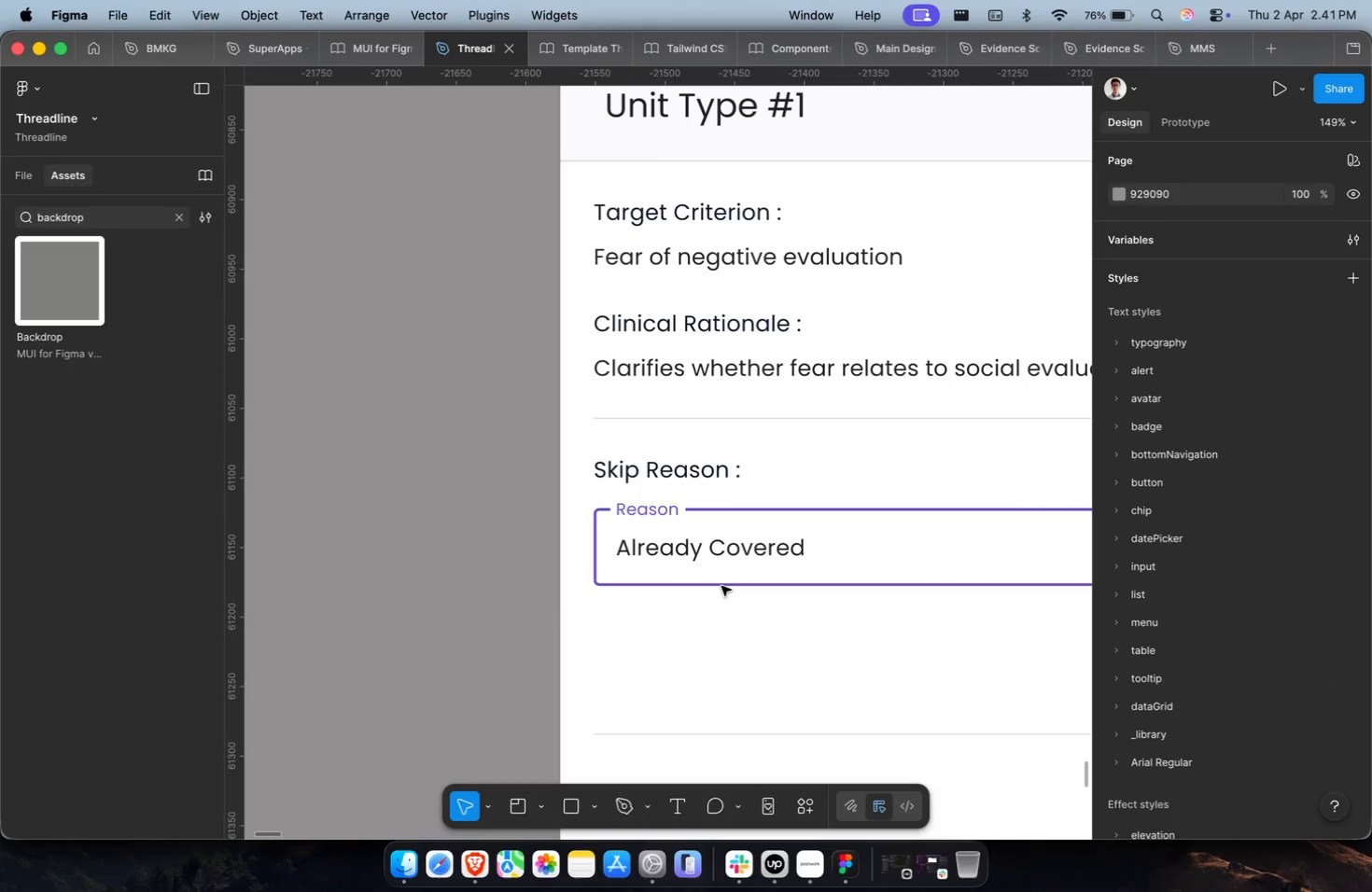 
key(Meta+Z)
 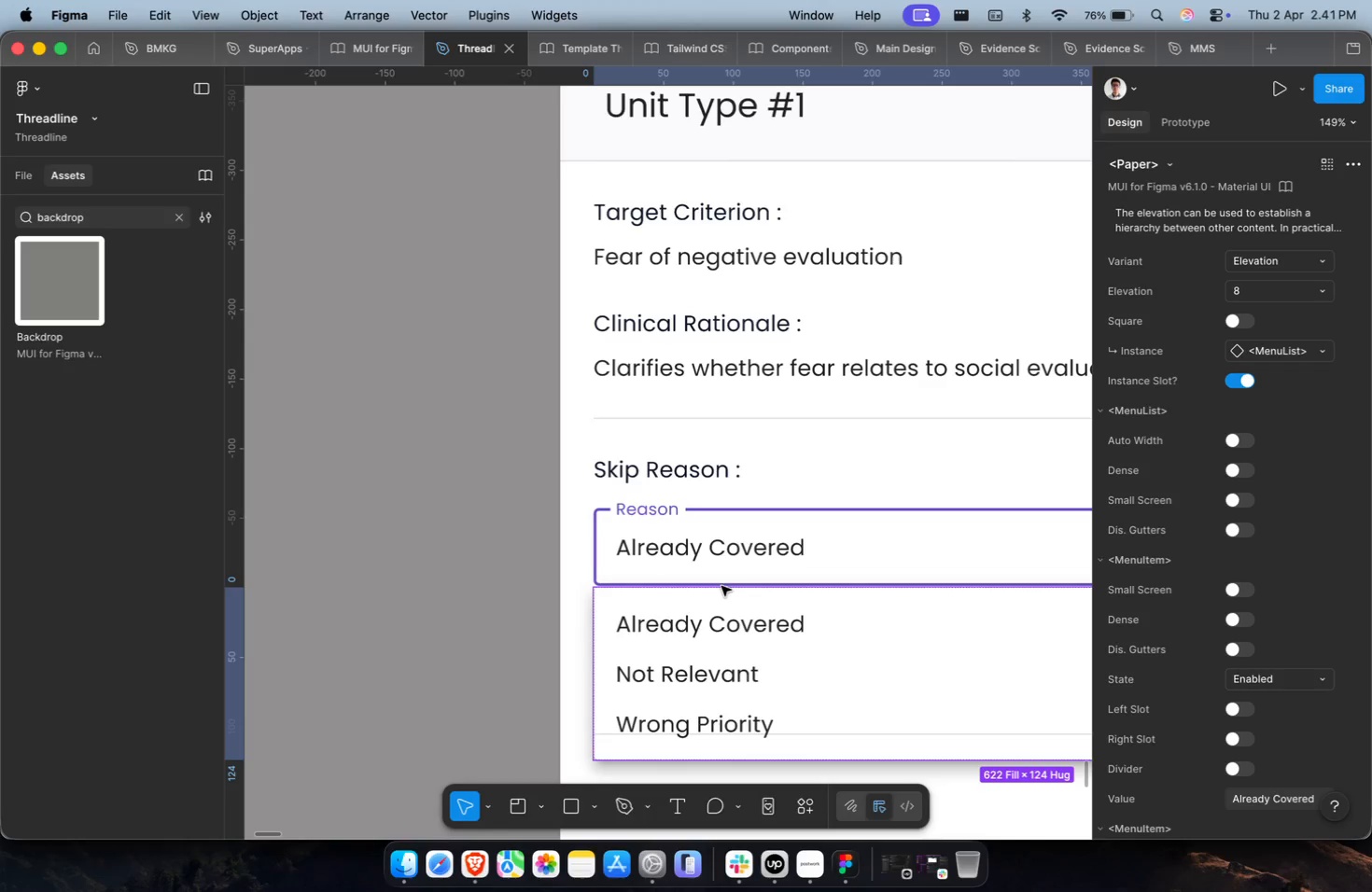 
key(Shift+ShiftLeft)
 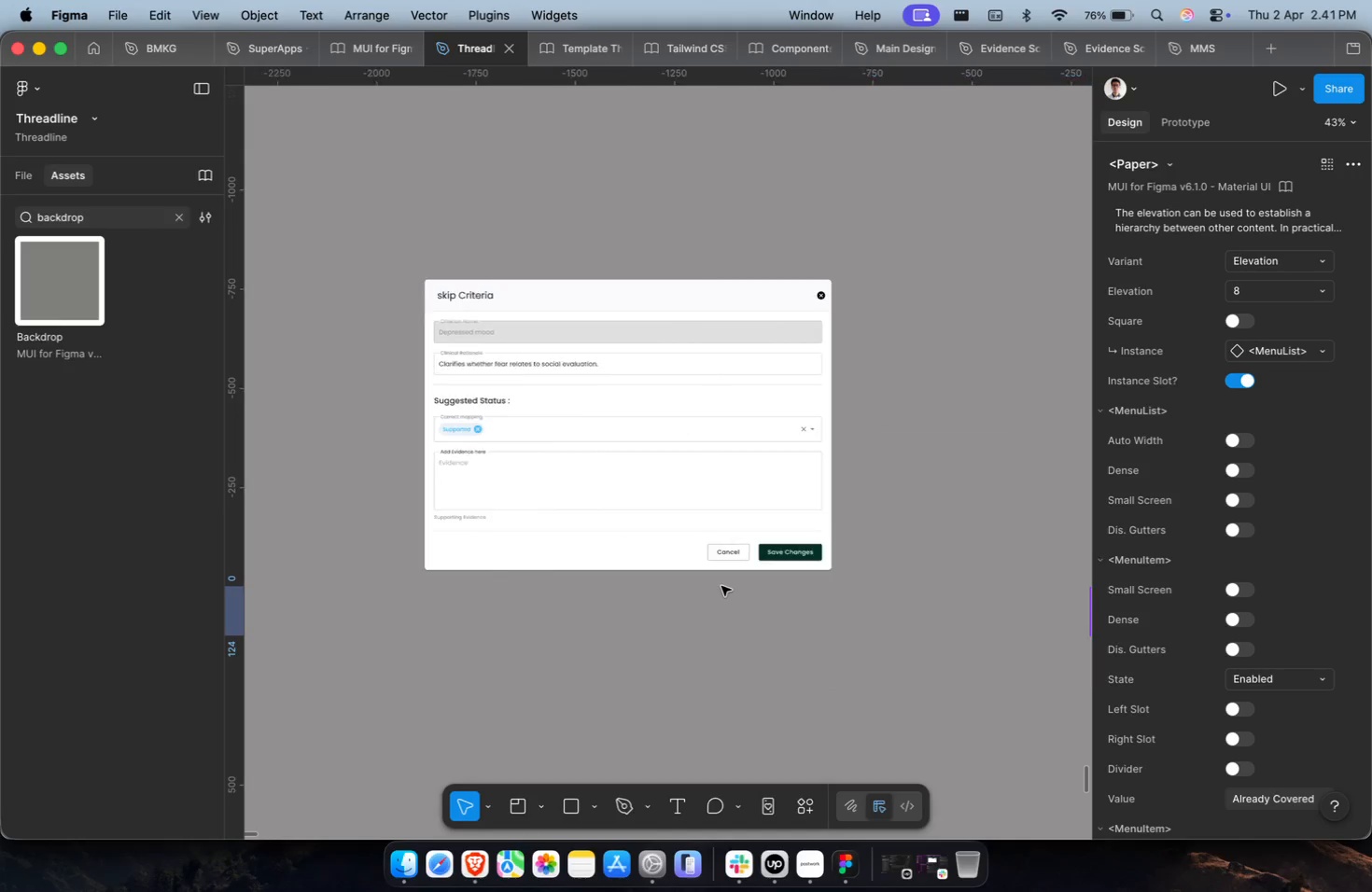 
hold_key(key=CommandLeft, duration=0.45)
 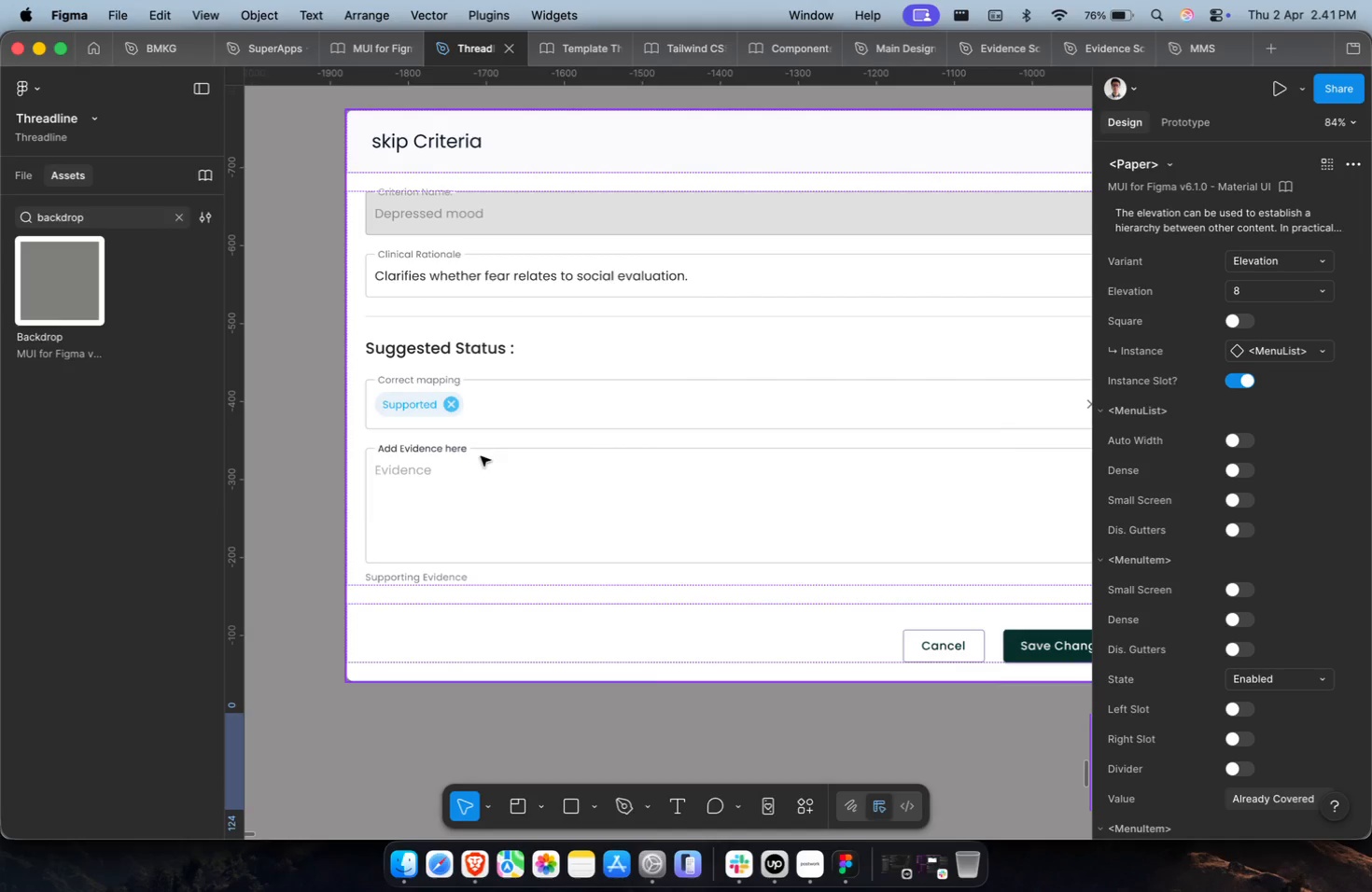 
key(Shift+ShiftLeft)
 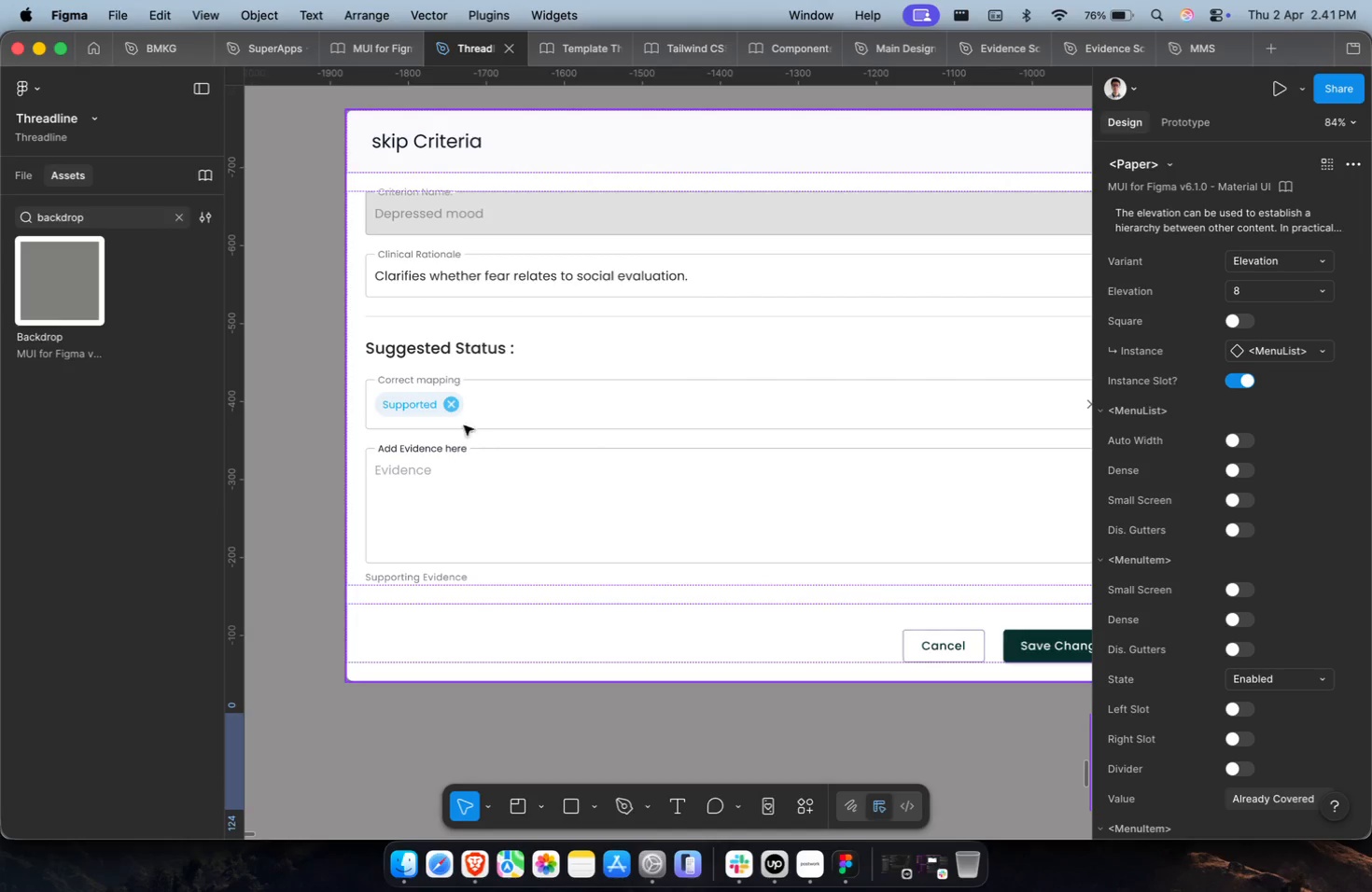 
scroll: coordinate [490, 453], scroll_direction: up, amount: 3.0
 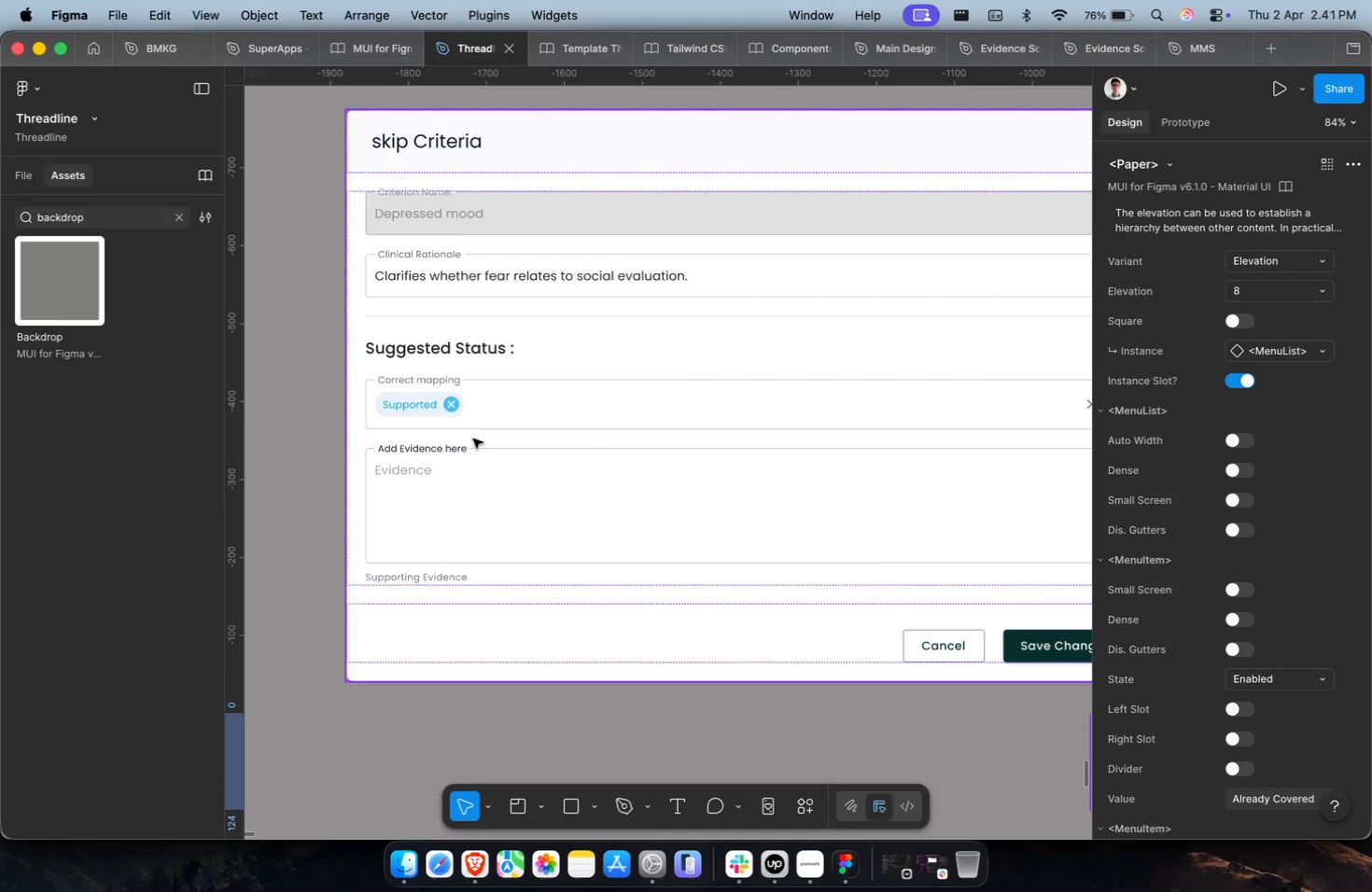 
double_click([471, 348])
 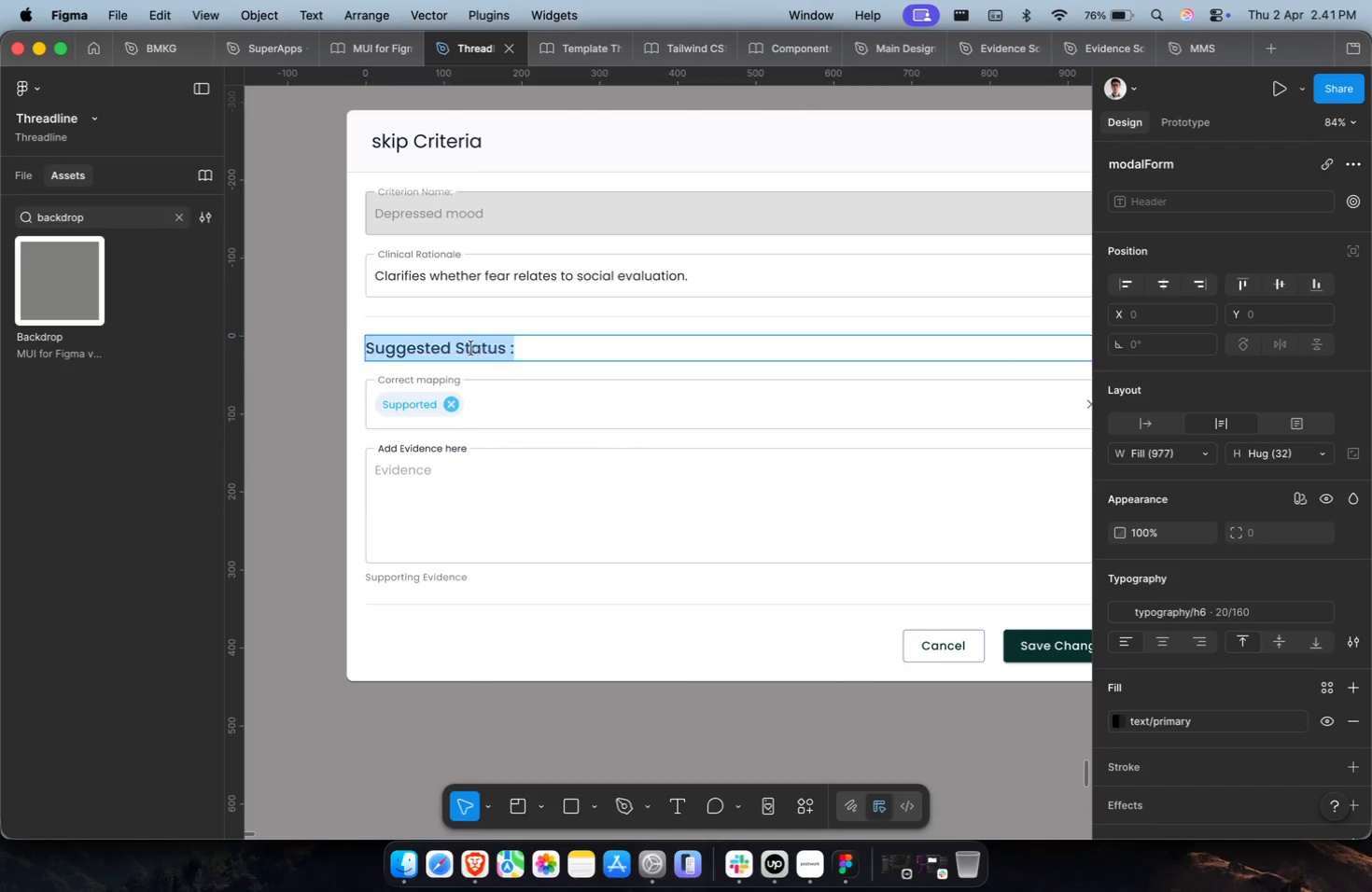 
key(Meta+Shift+V)
 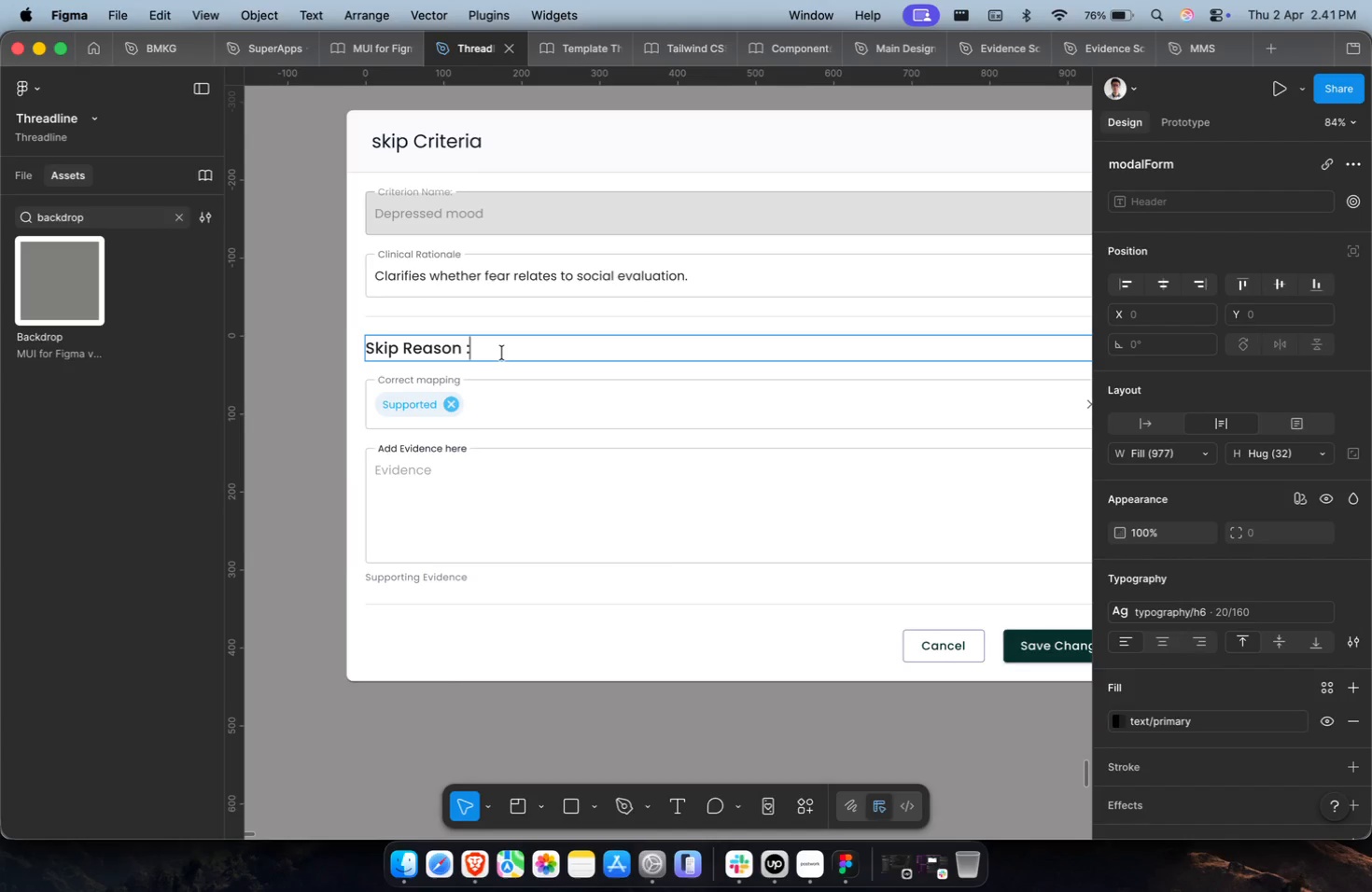 
hold_key(key=CommandLeft, duration=0.37)
 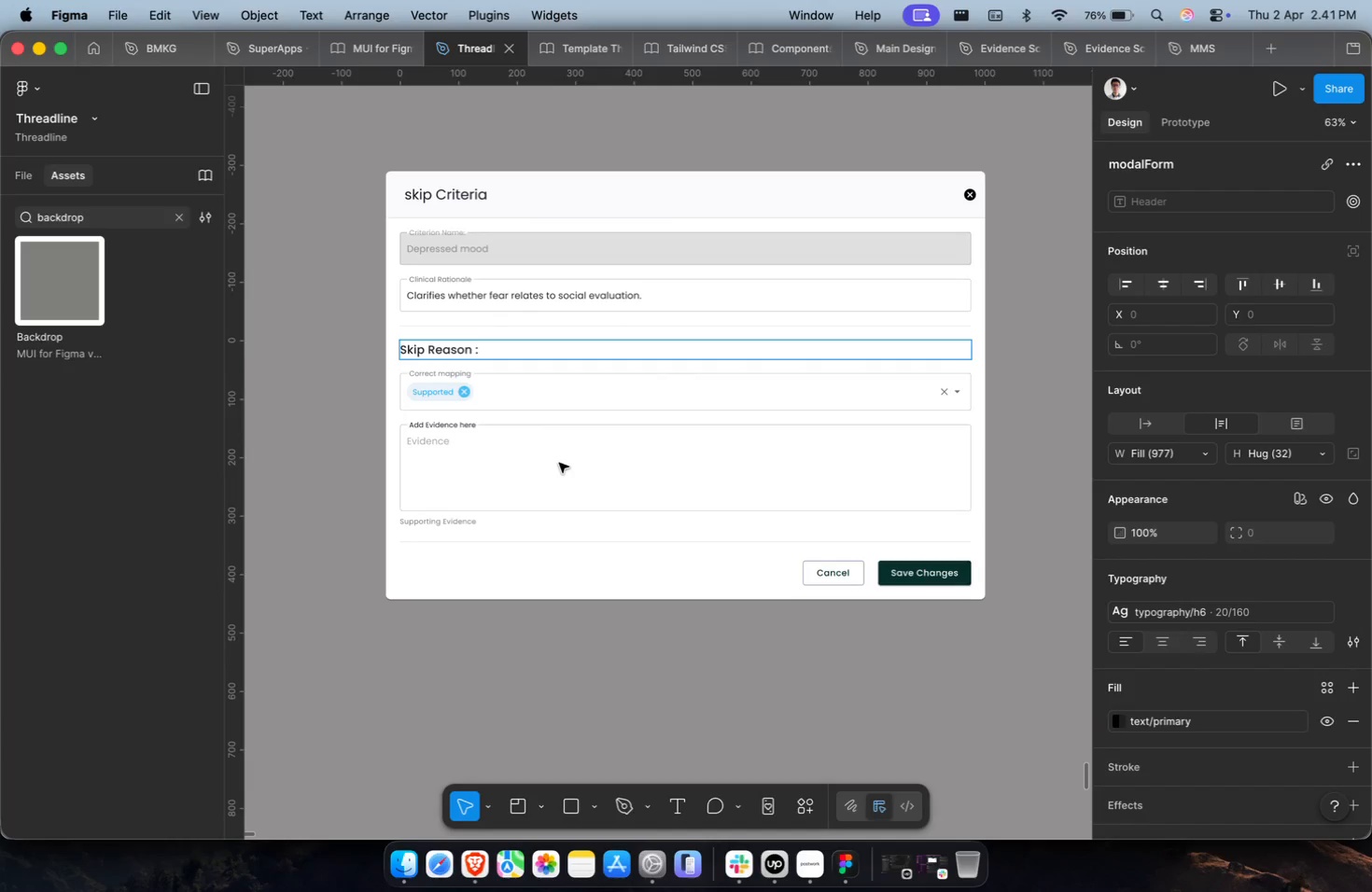 
scroll: coordinate [503, 353], scroll_direction: down, amount: 12.0
 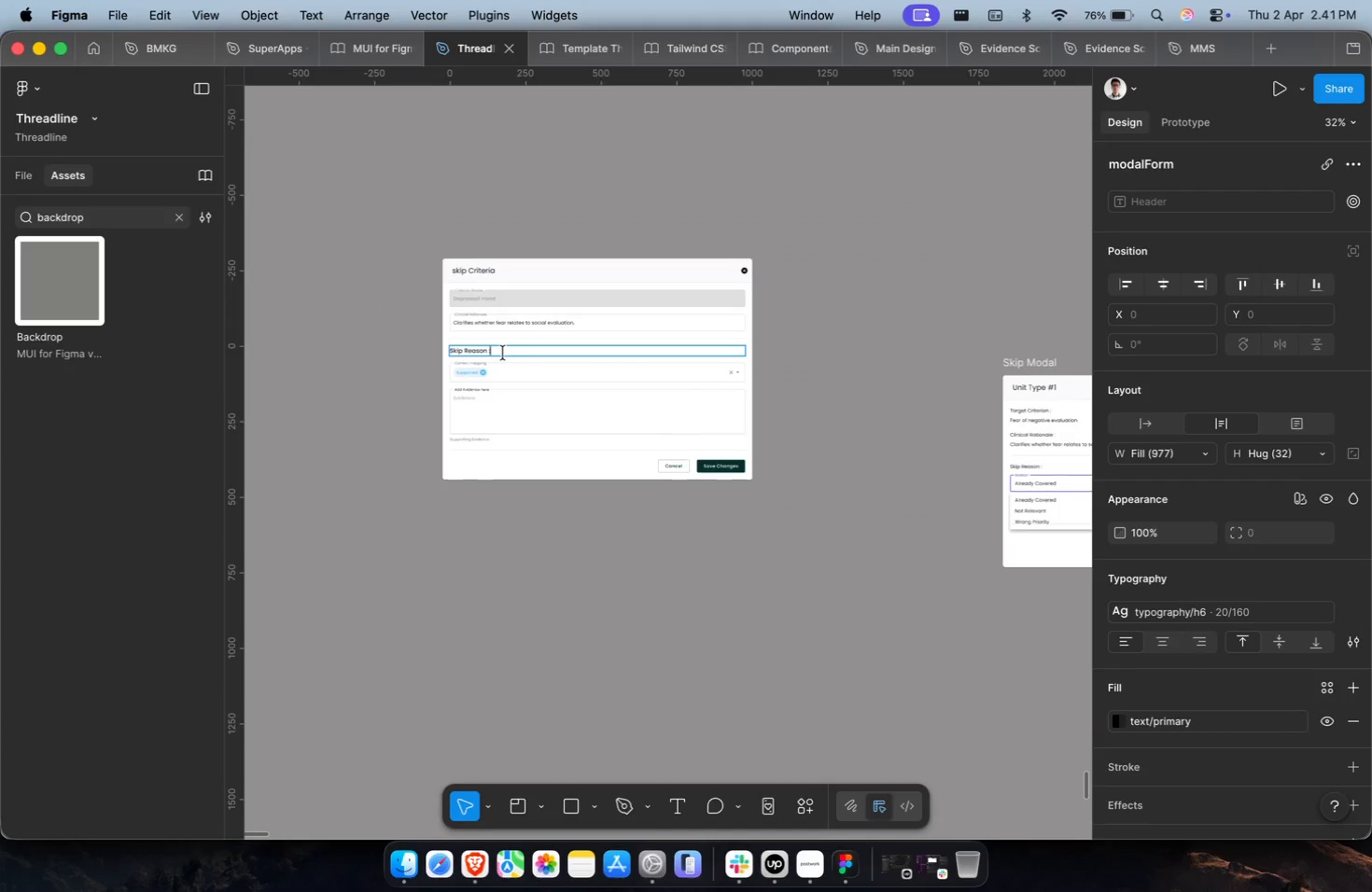 
scroll: coordinate [503, 353], scroll_direction: up, amount: 7.0
 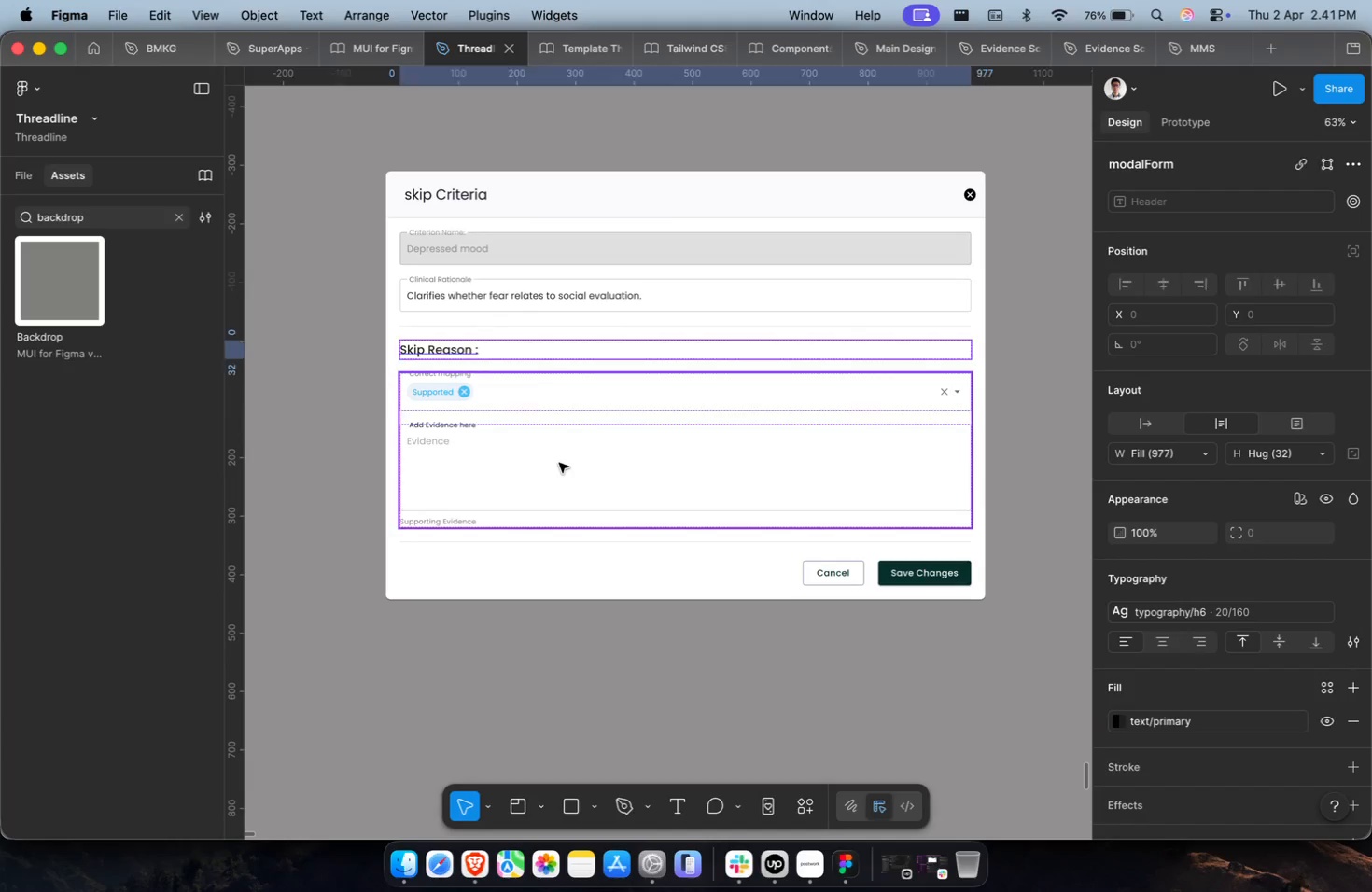 
double_click([559, 463])
 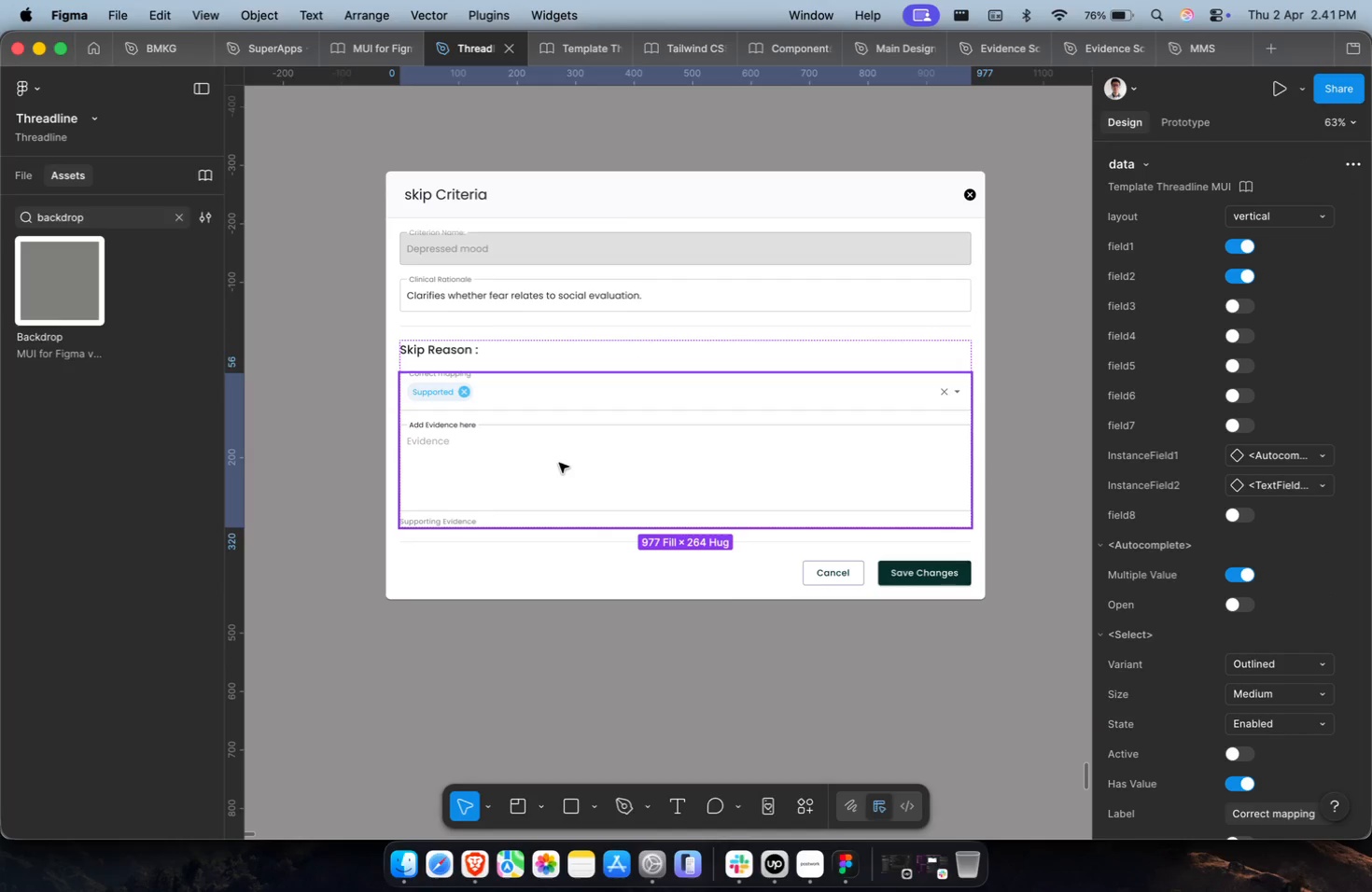 
triple_click([559, 463])
 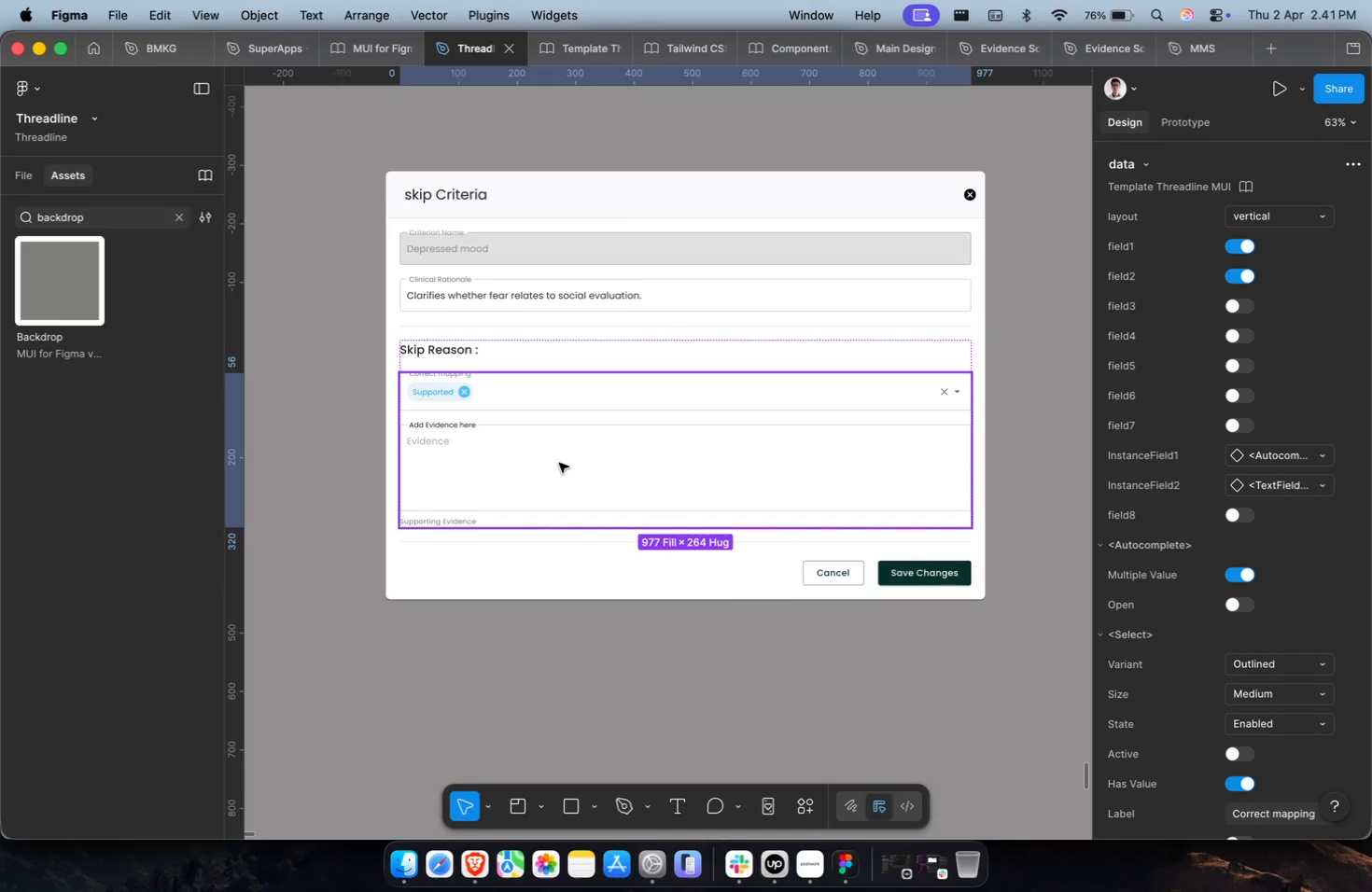 
triple_click([559, 463])
 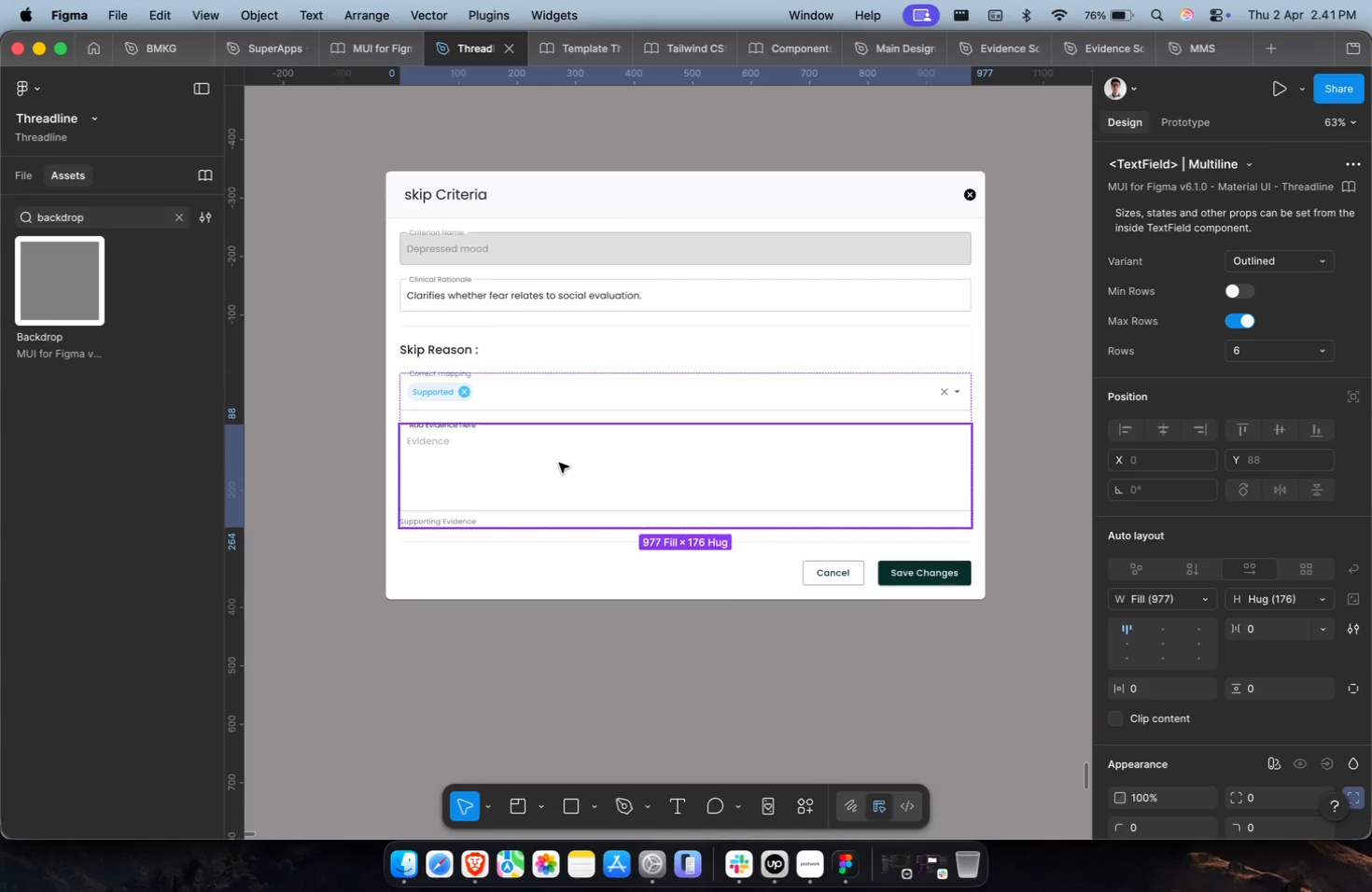 
key(Backspace)
 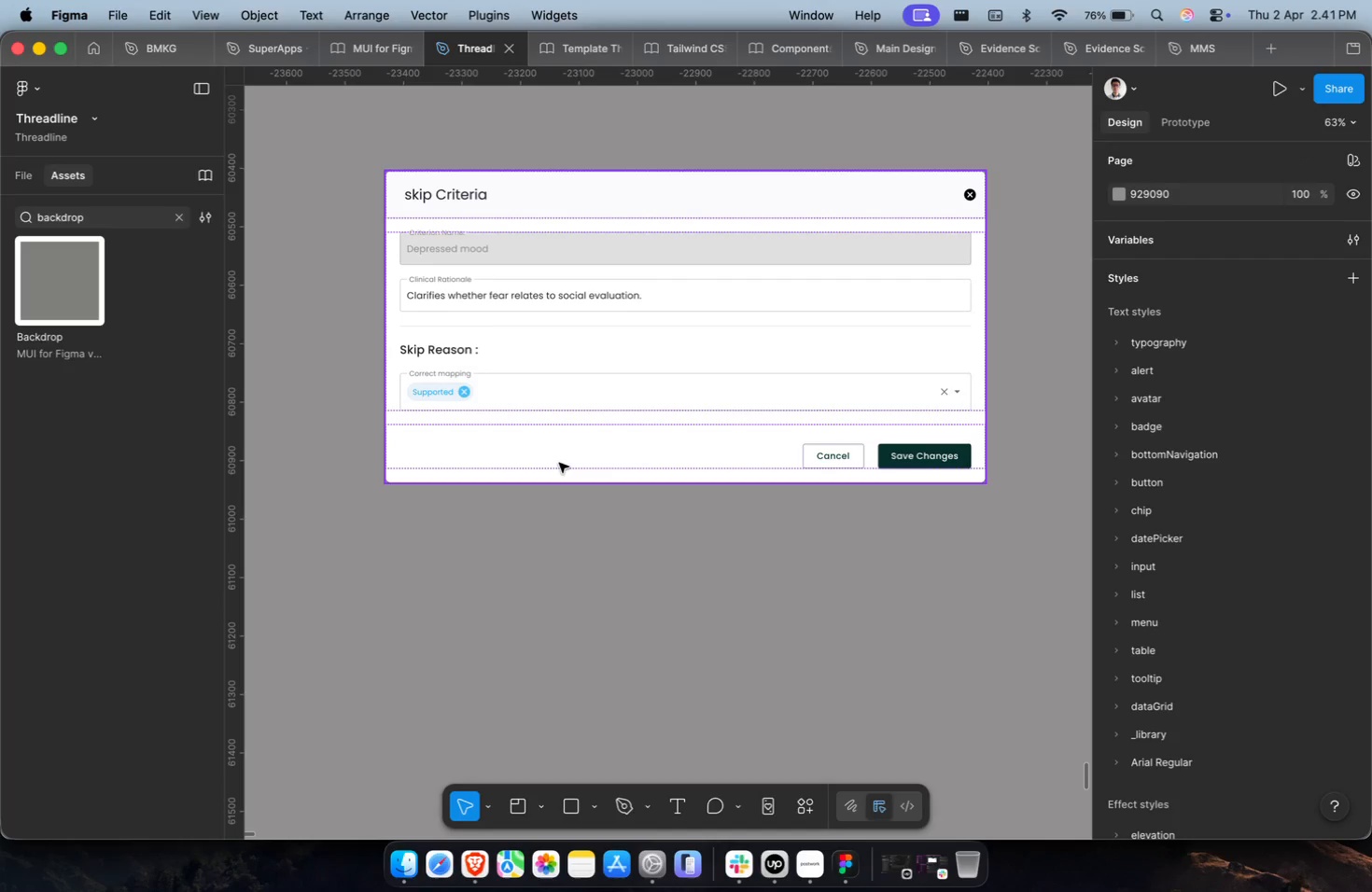 
hold_key(key=CommandLeft, duration=0.68)
hold_key(key=ShiftLeft, duration=0.33)
scroll: coordinate [559, 463], scroll_direction: down, amount: 13.0
 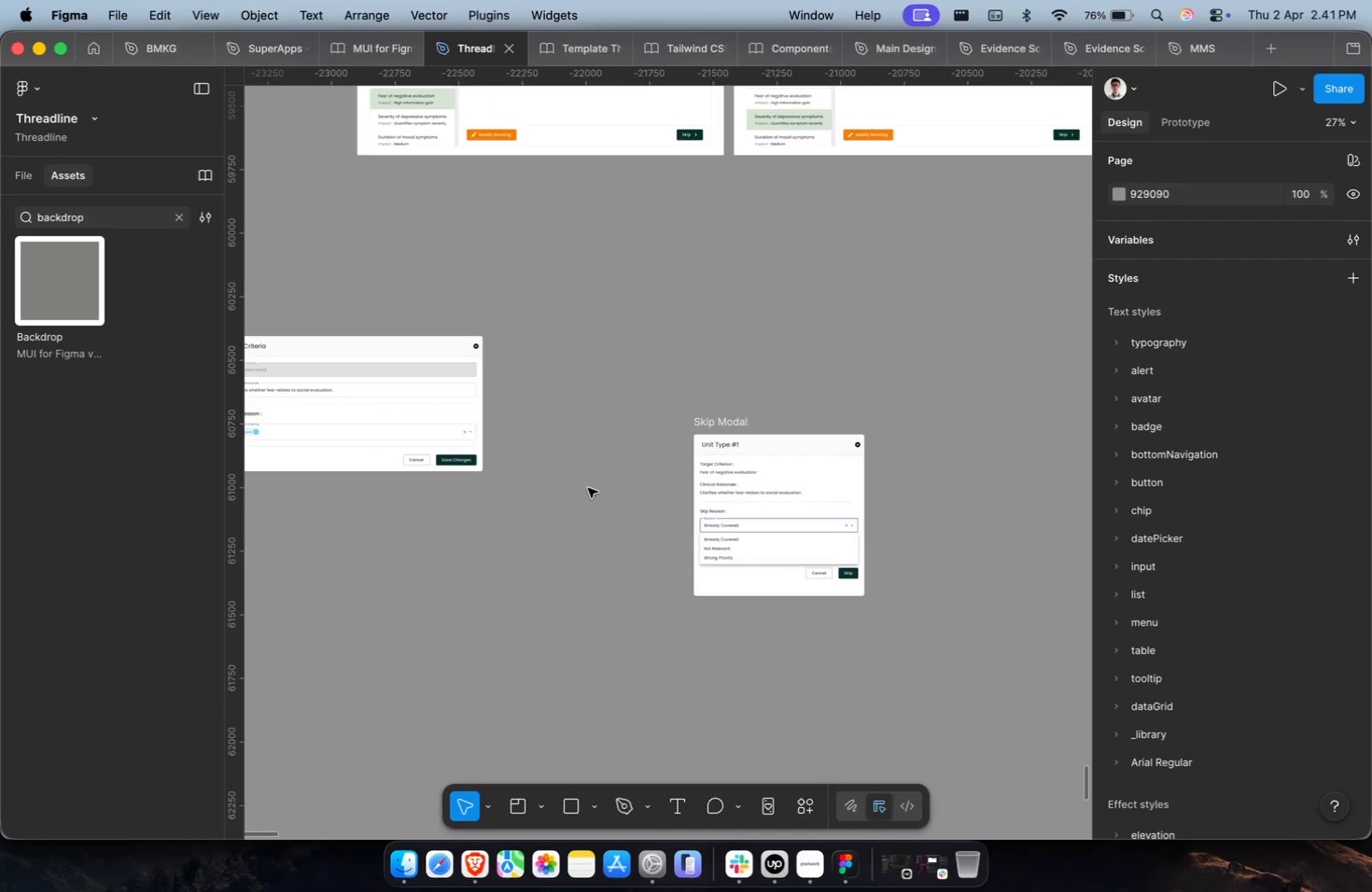 
scroll: coordinate [731, 531], scroll_direction: up, amount: 9.0
 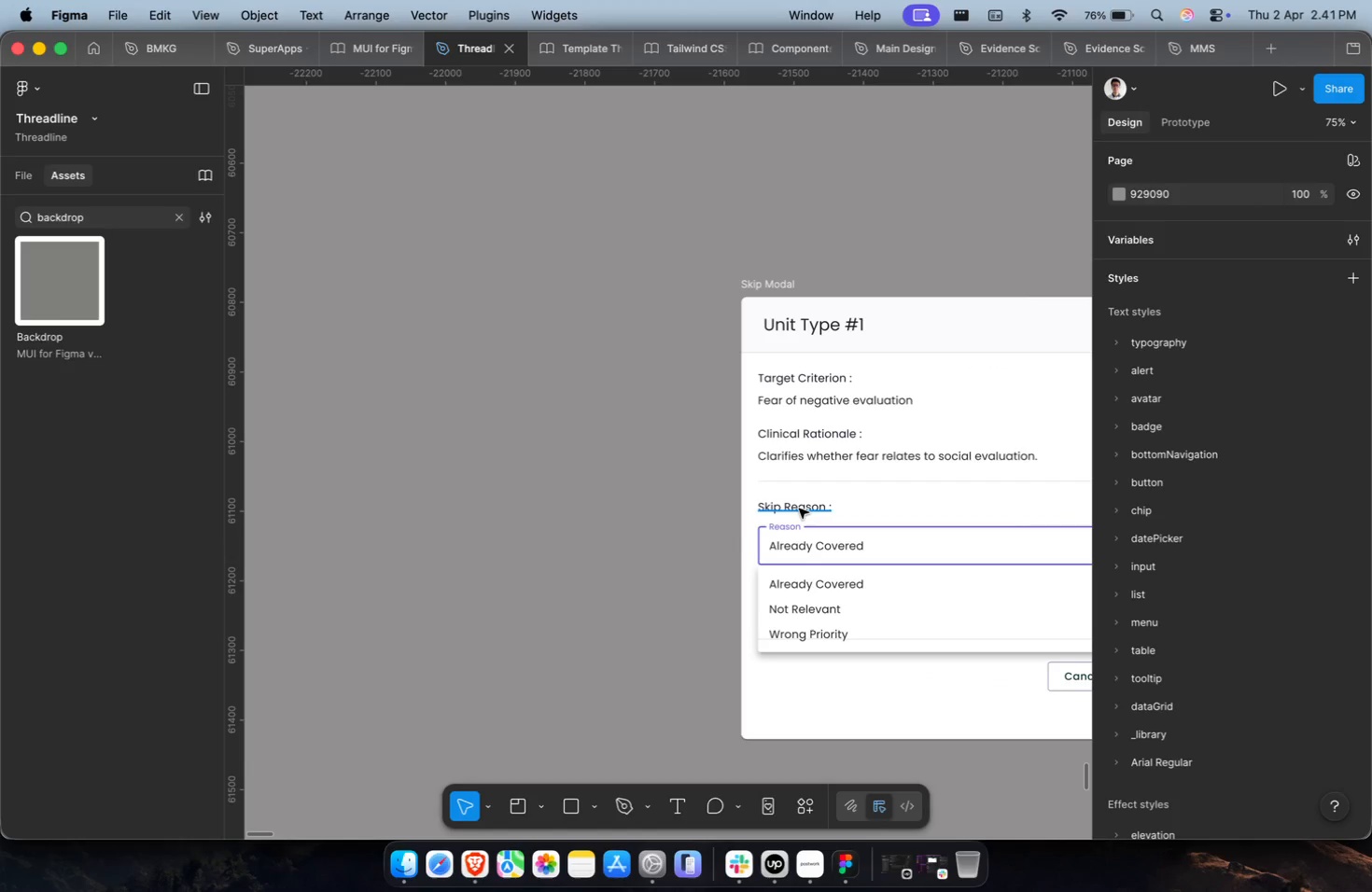 
scroll: coordinate [799, 509], scroll_direction: down, amount: 4.0
 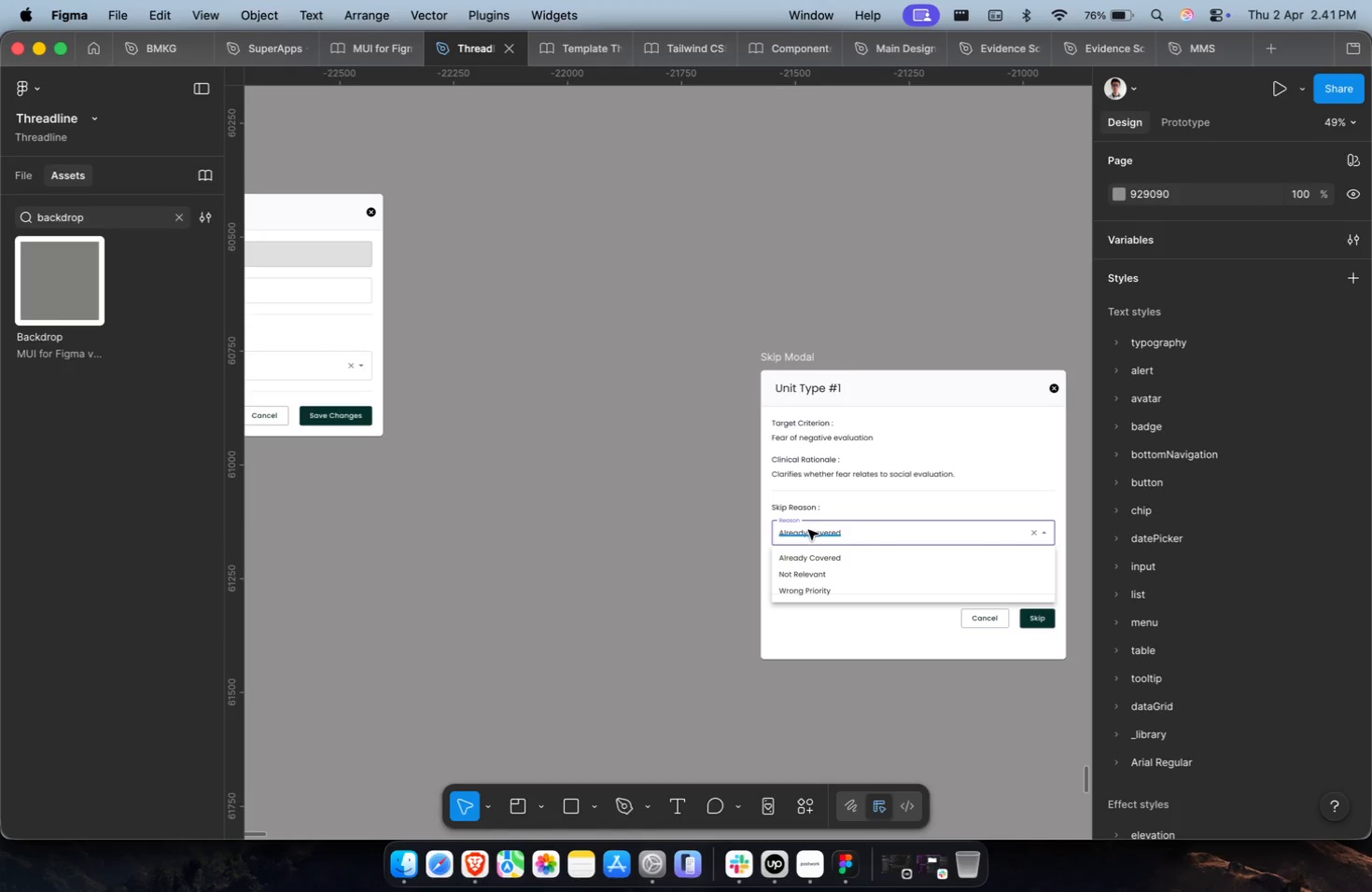 
double_click([808, 530])
 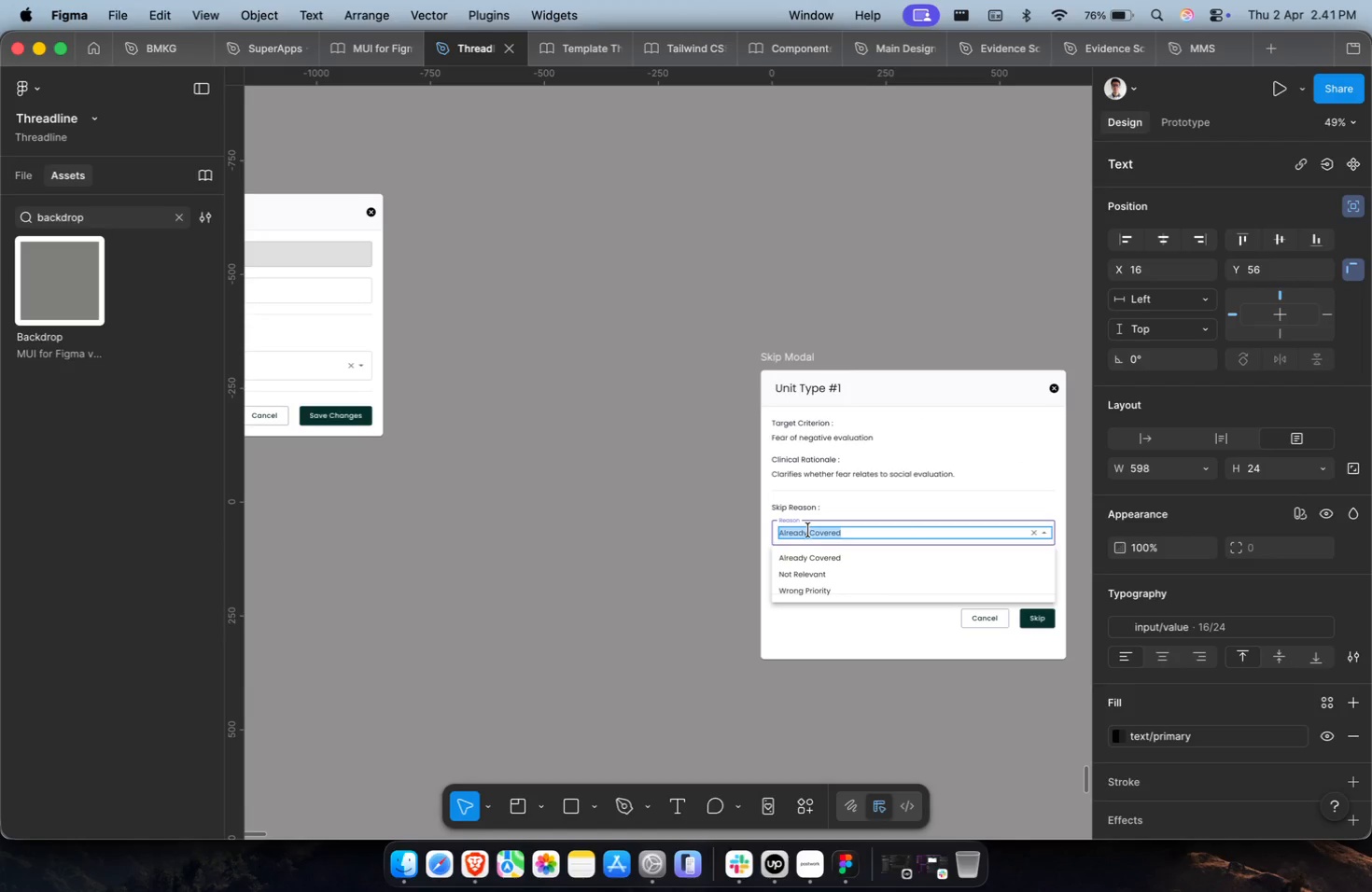 
key(Meta+C)
 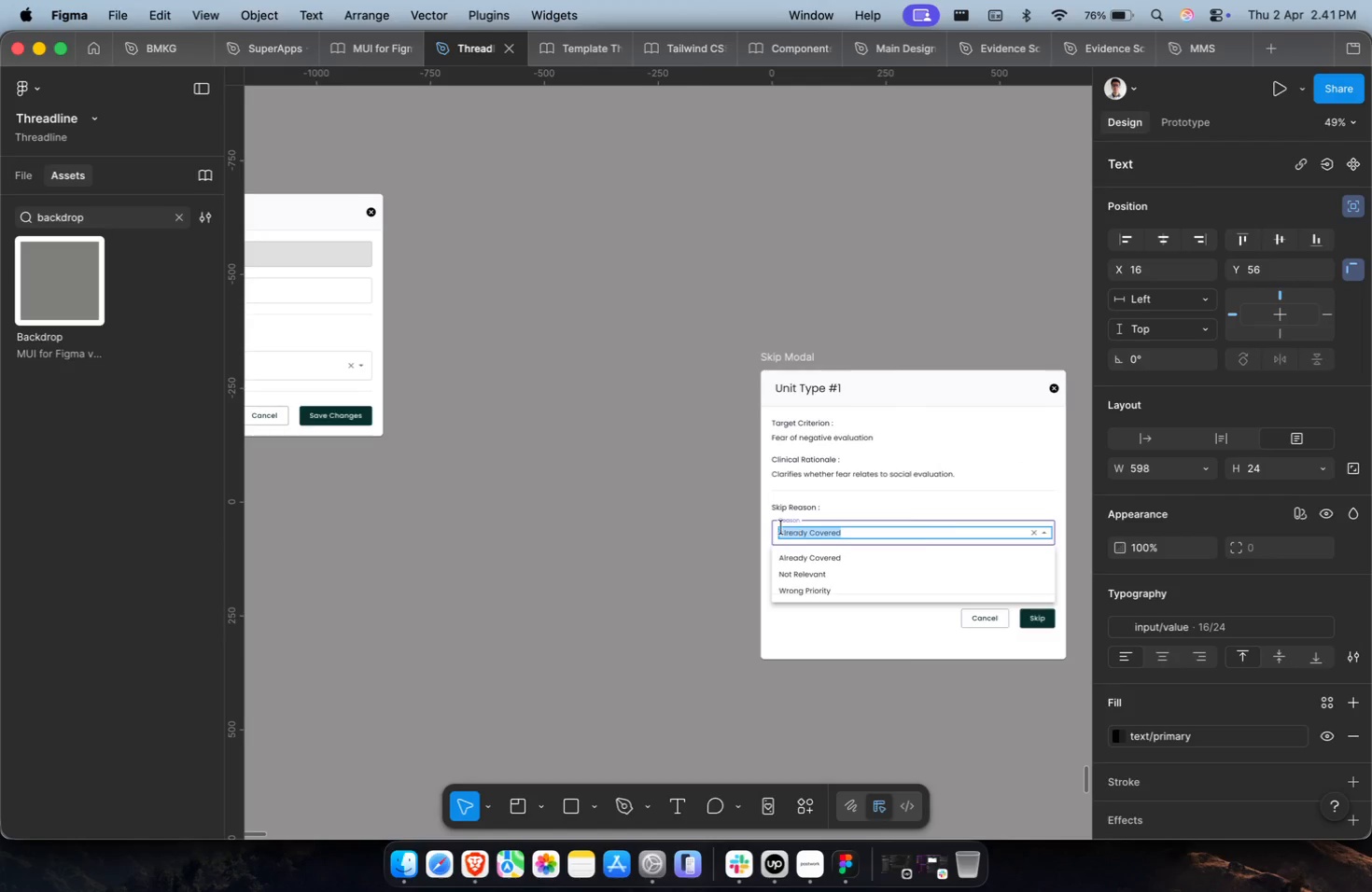 
key(Shift+ShiftLeft)
 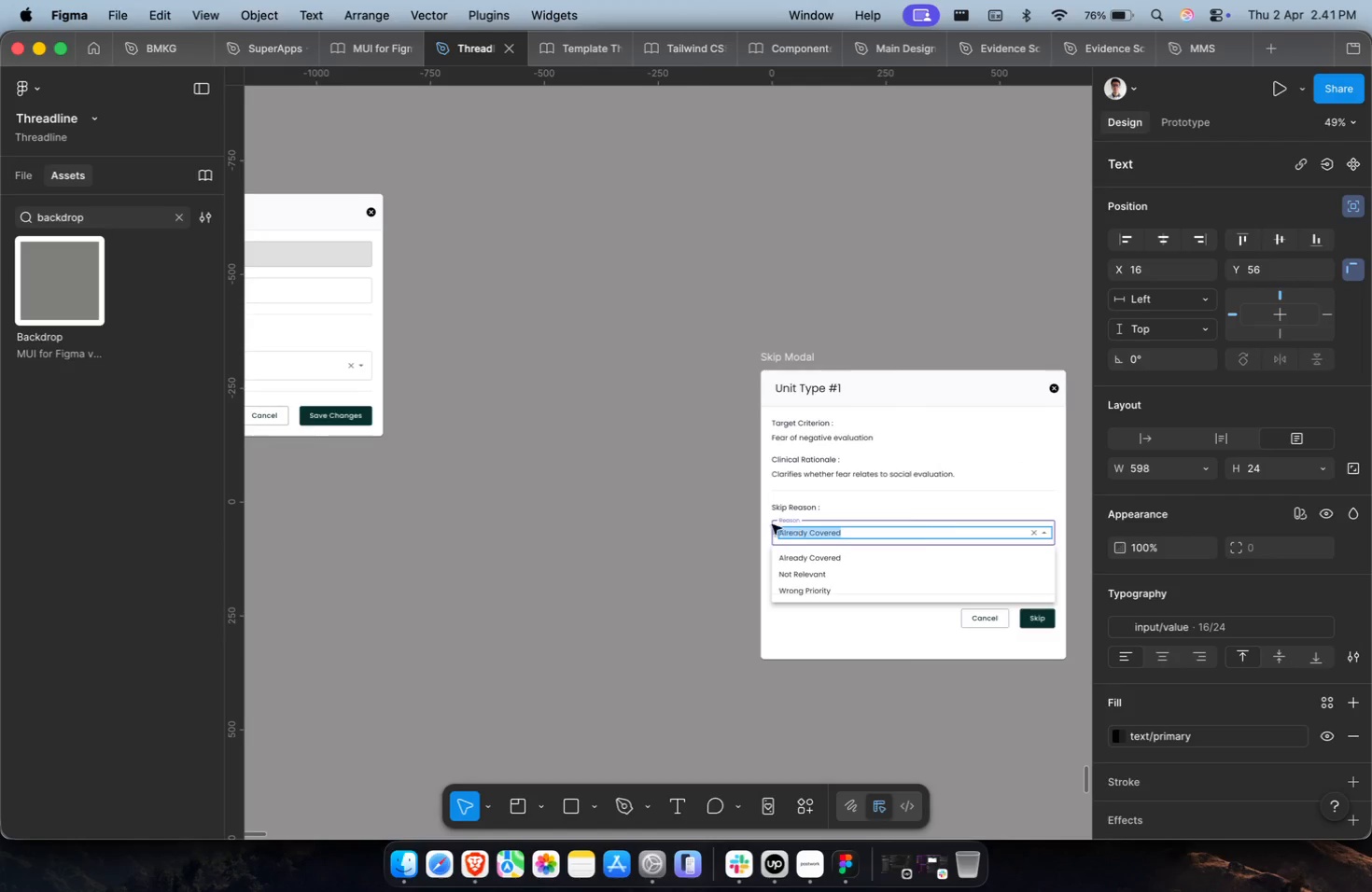 
key(Escape)
 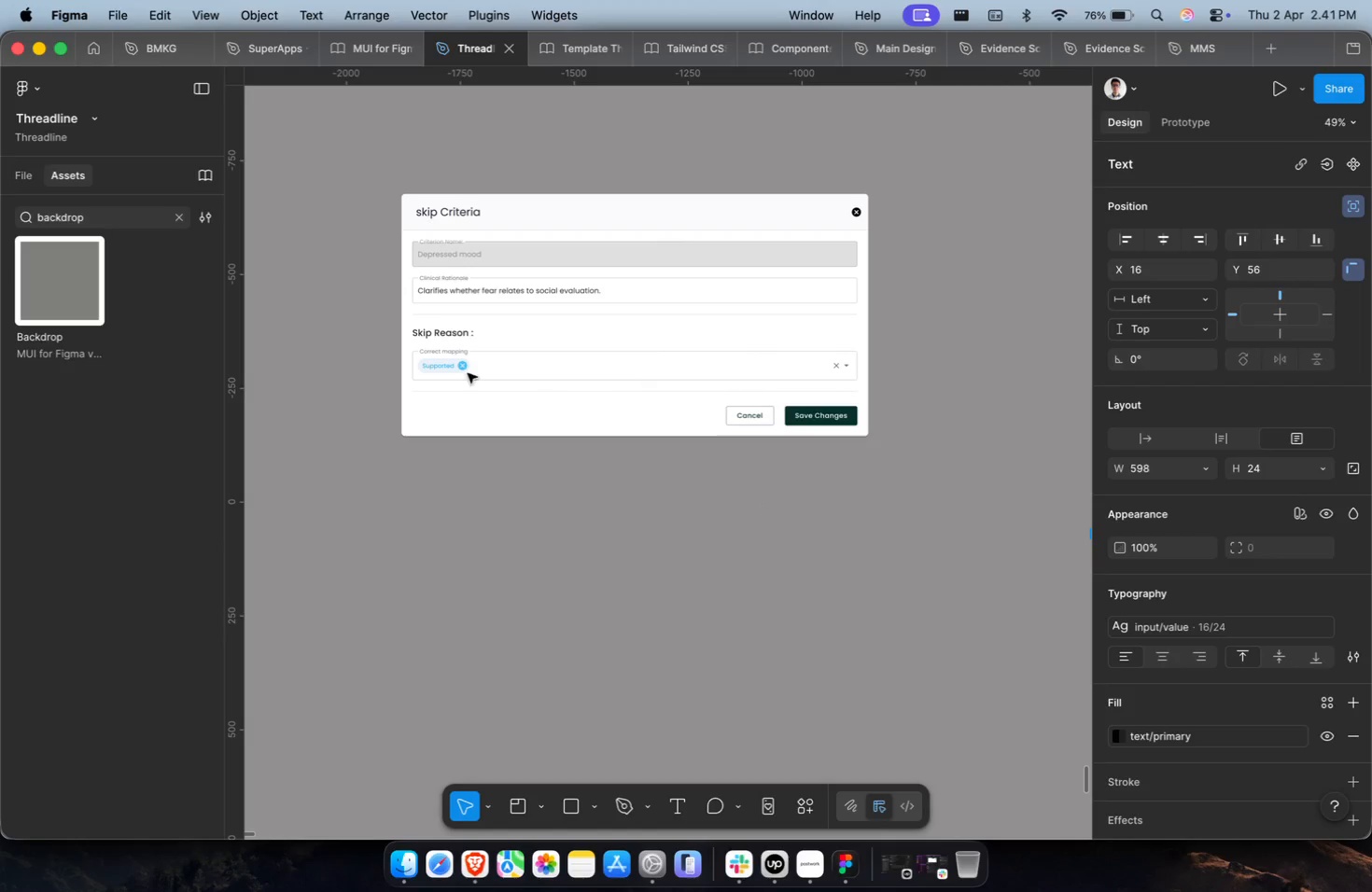 
scroll: coordinate [772, 524], scroll_direction: up, amount: 12.0
 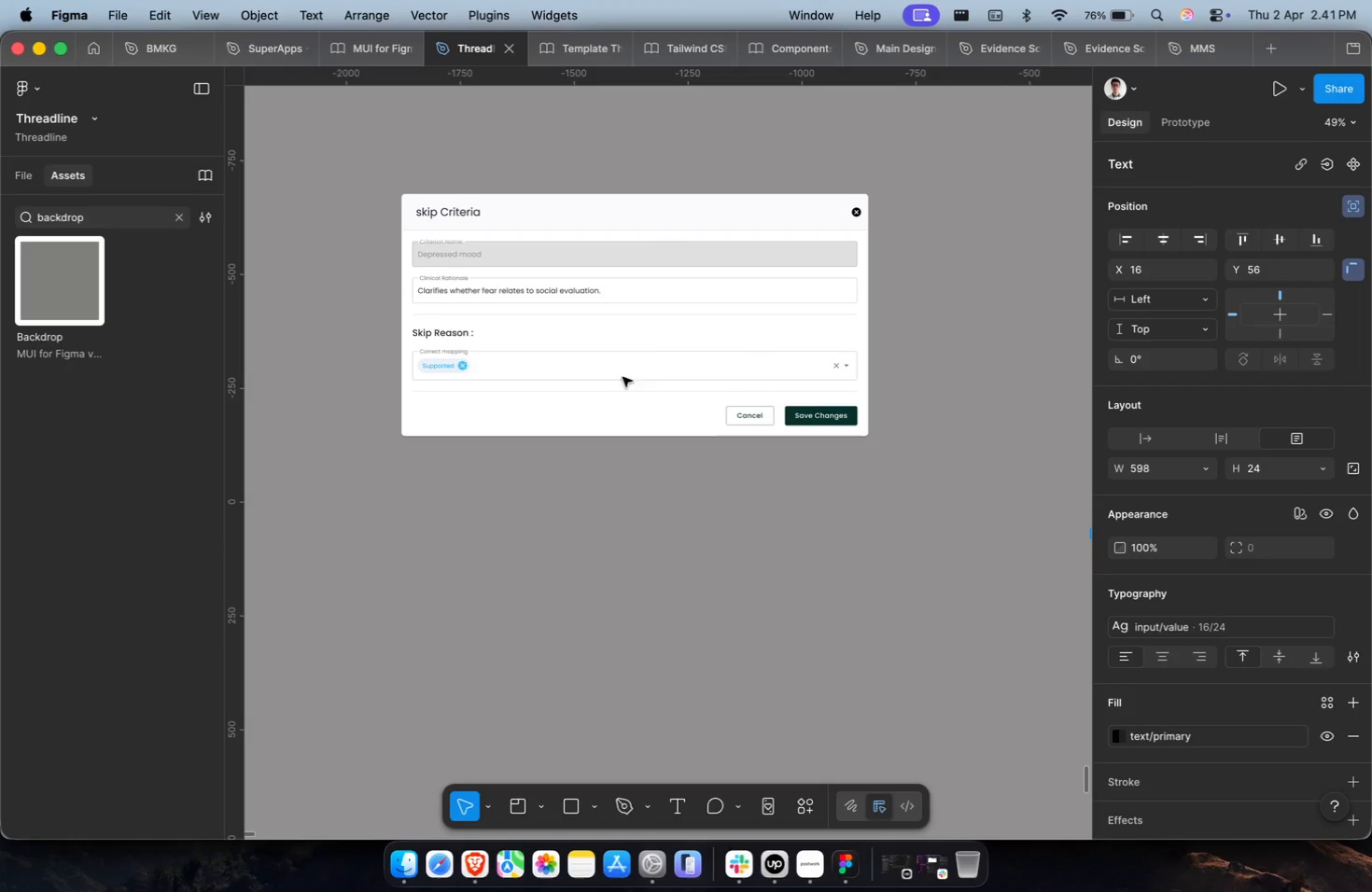 
hold_key(key=CommandLeft, duration=0.77)
scroll: coordinate [465, 377], scroll_direction: up, amount: 6.0
 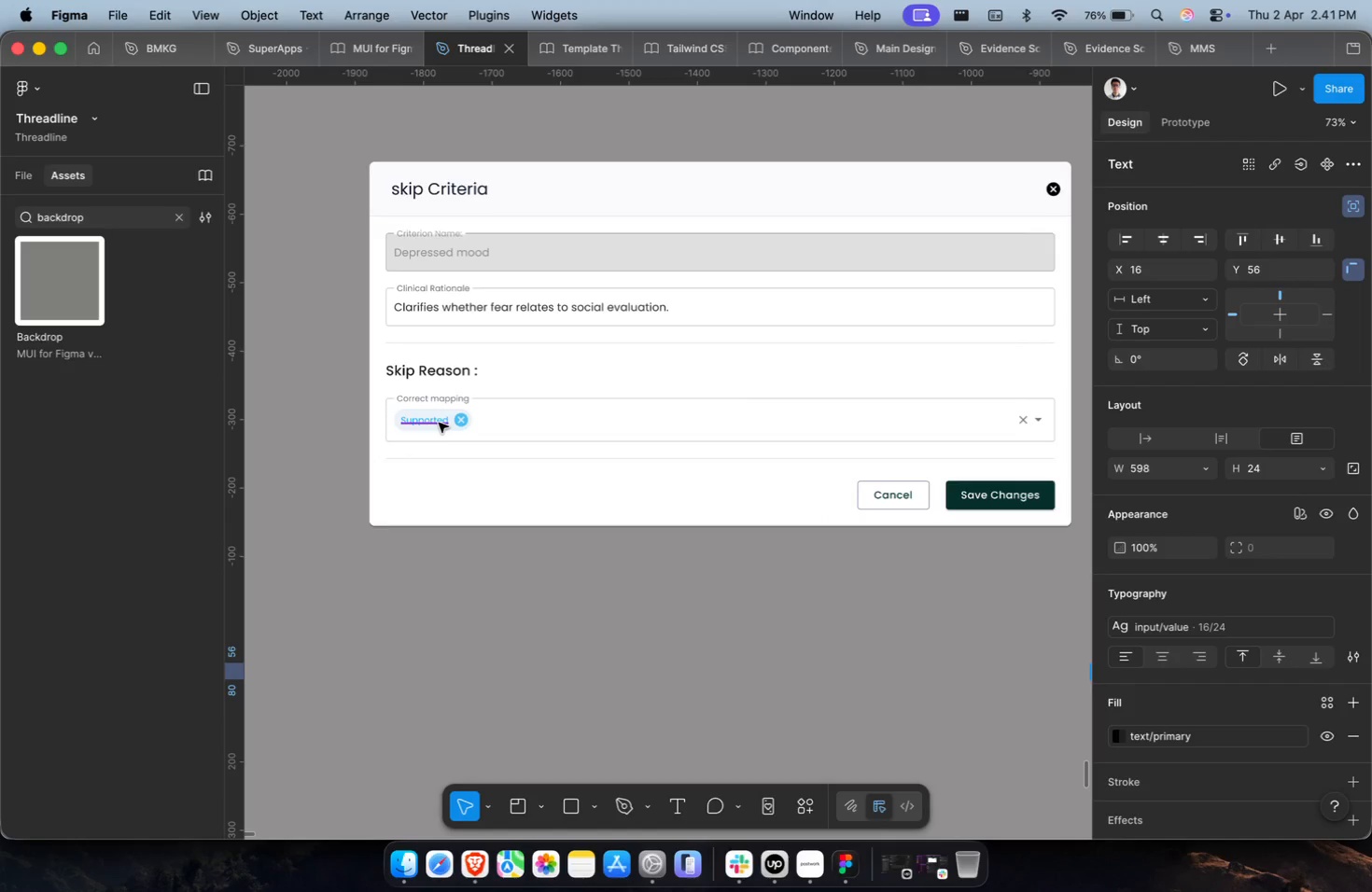 
left_click([439, 423])
 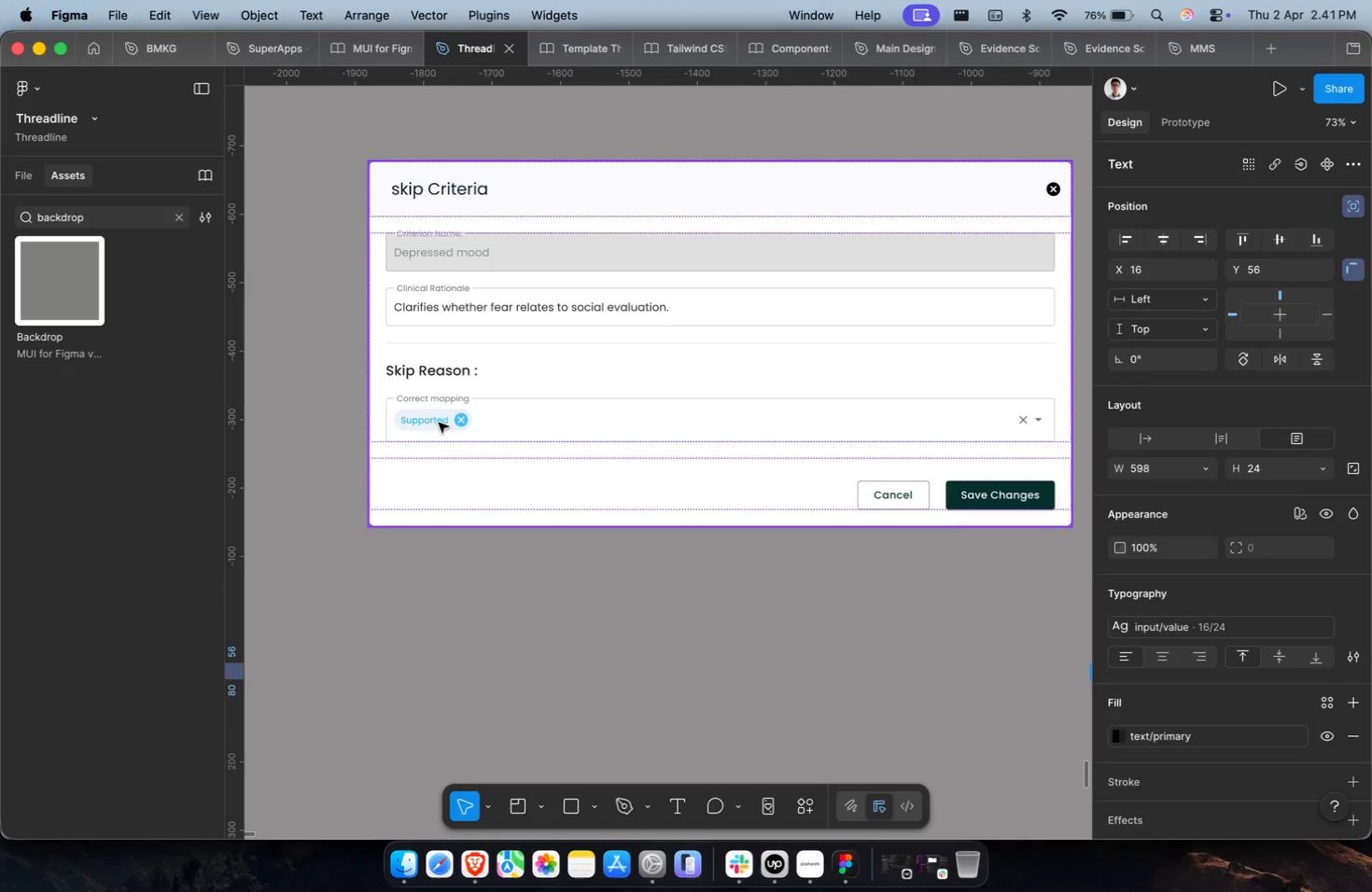 
hold_key(key=CommandLeft, duration=0.44)
 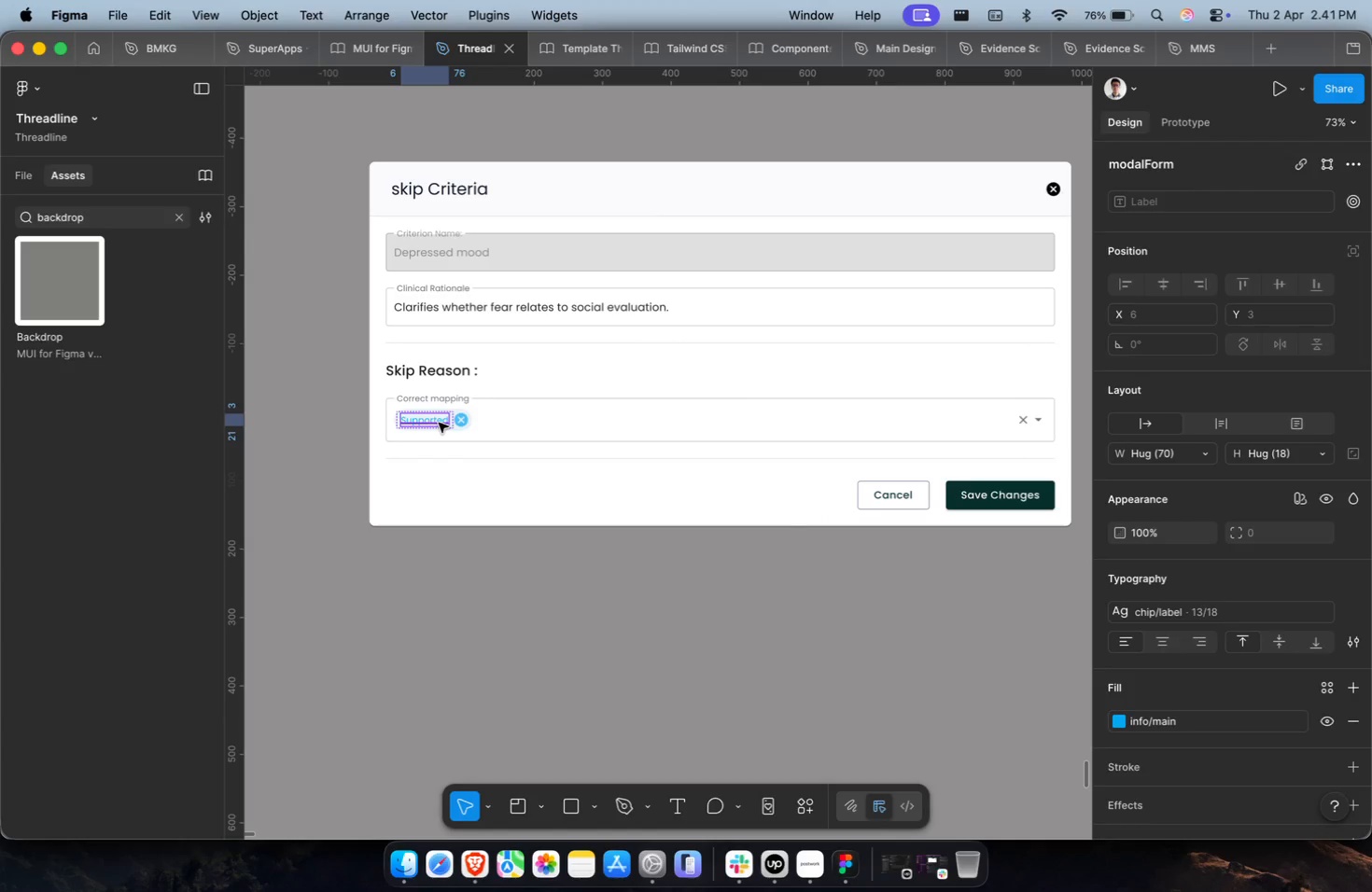 
key(Shift+Enter)
 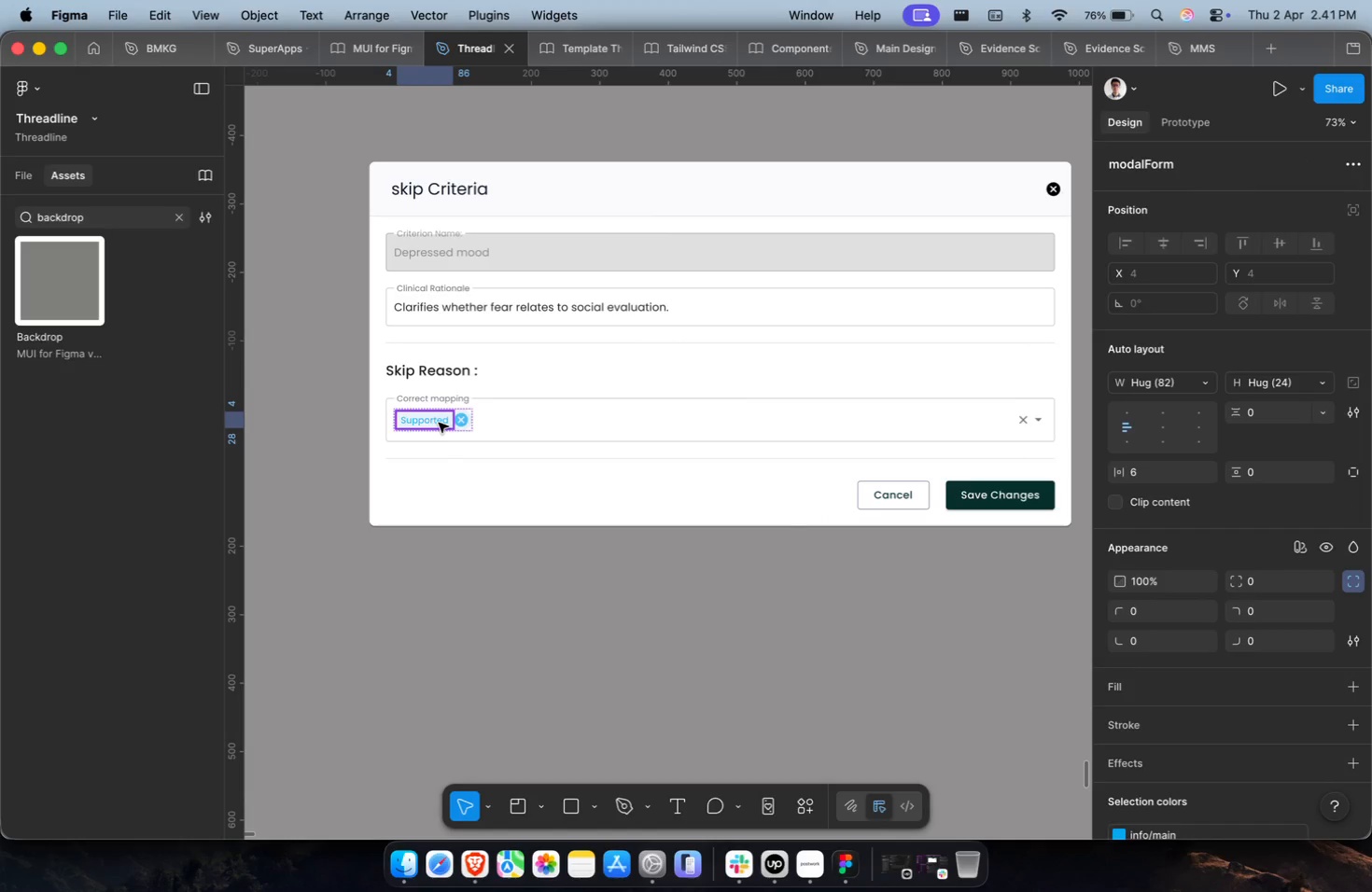 
key(Shift+Enter)
 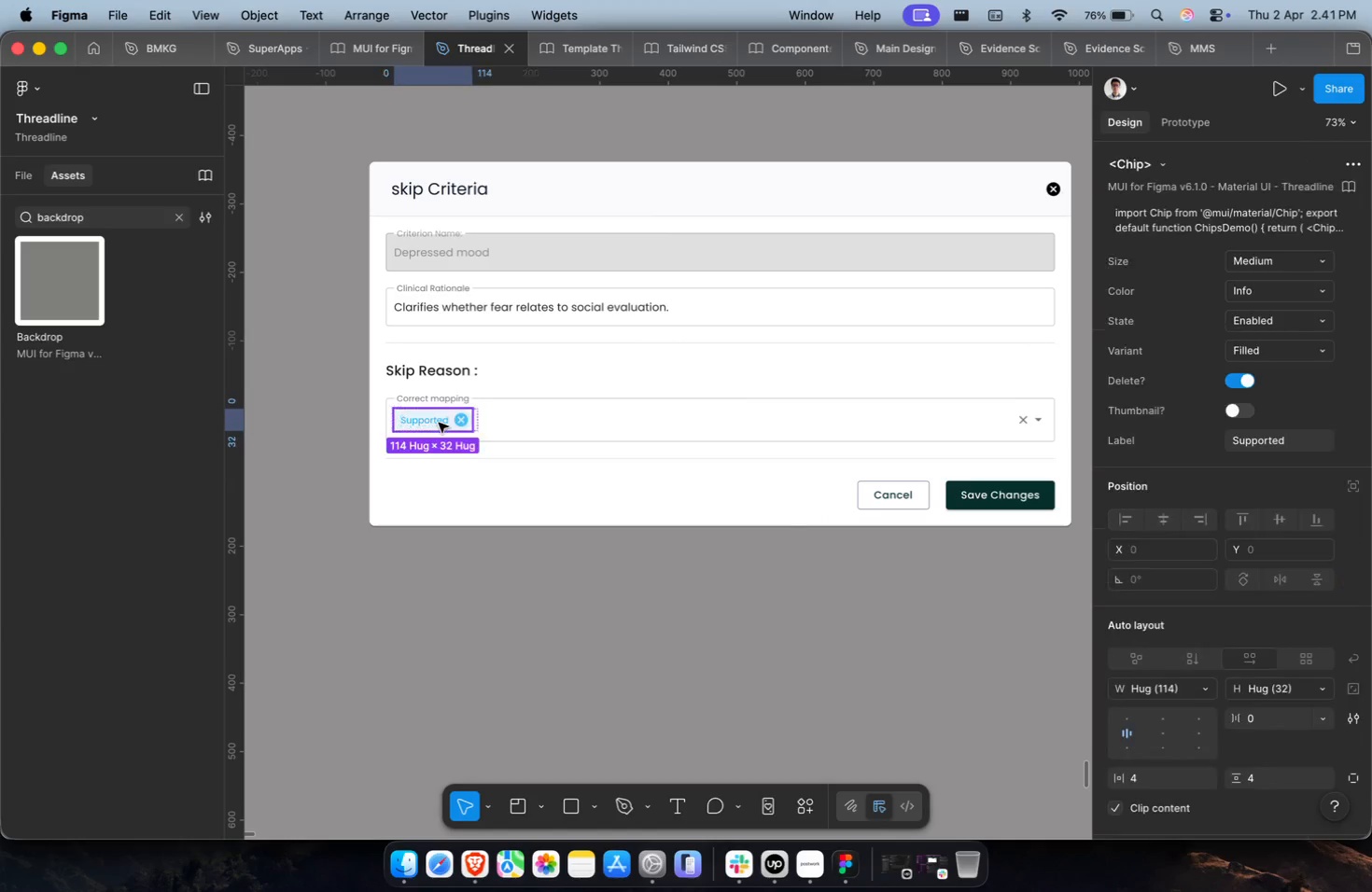 
key(Shift+Enter)
 